 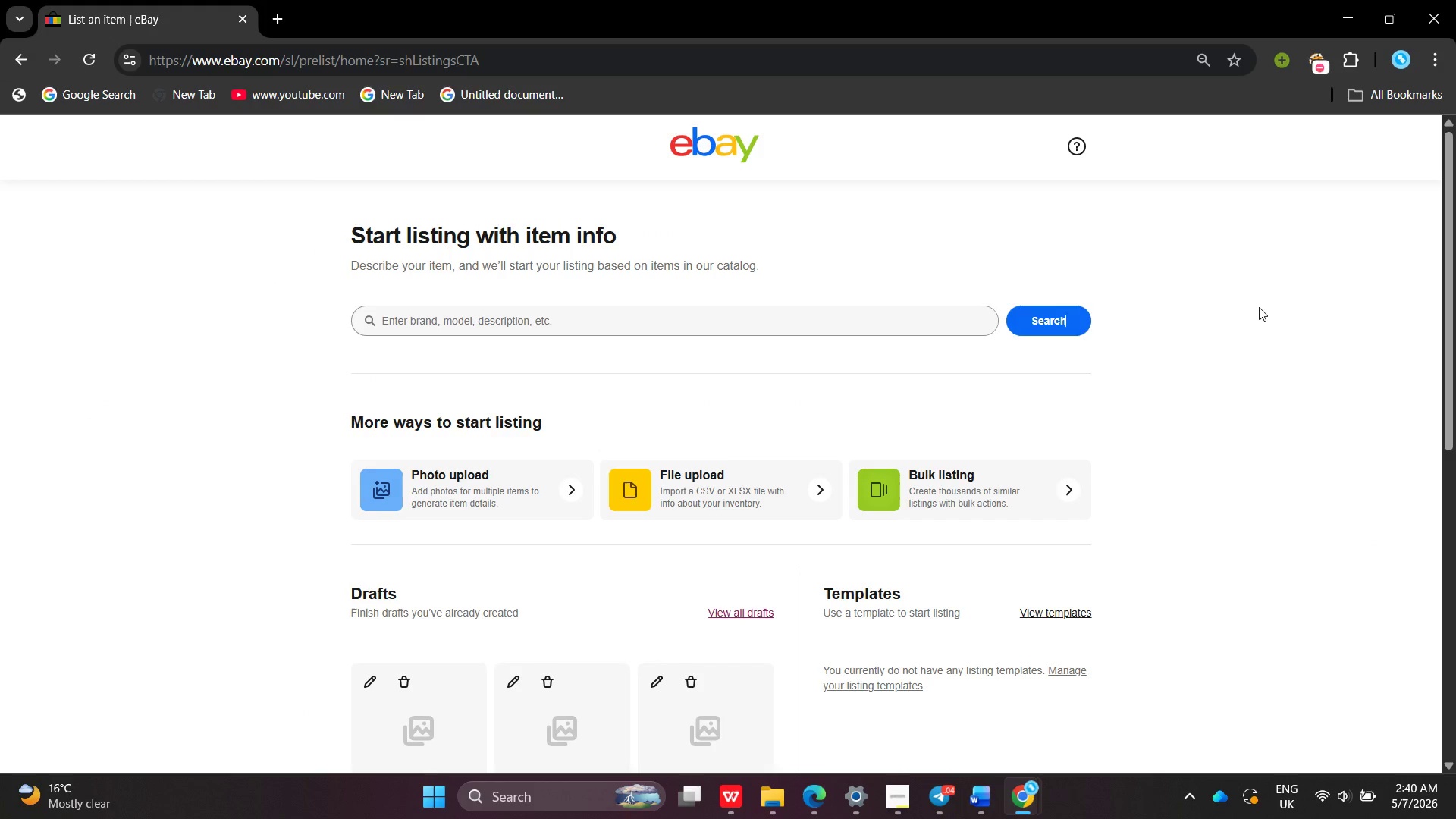 
left_click([924, 505])
 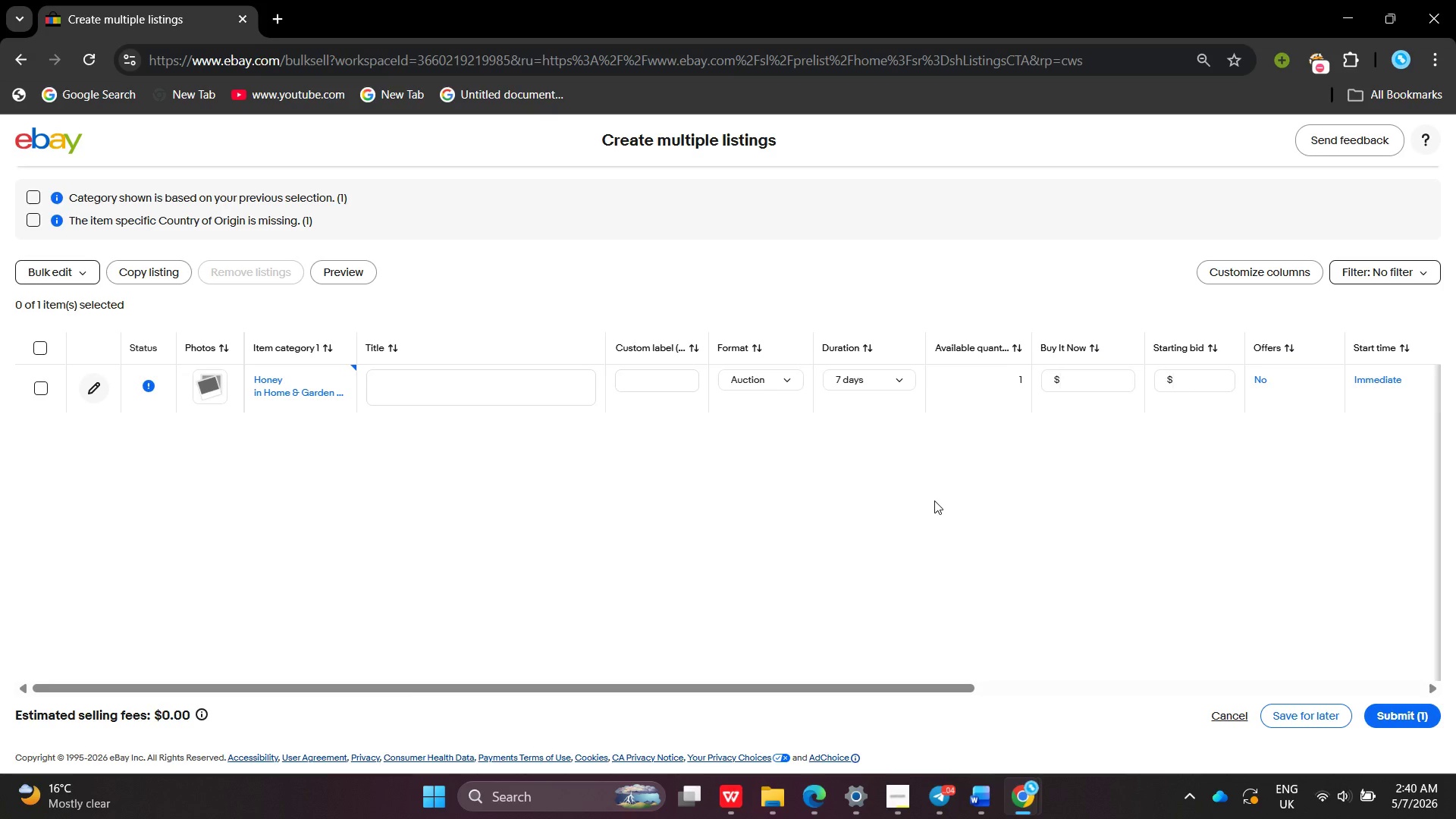 
wait(35.02)
 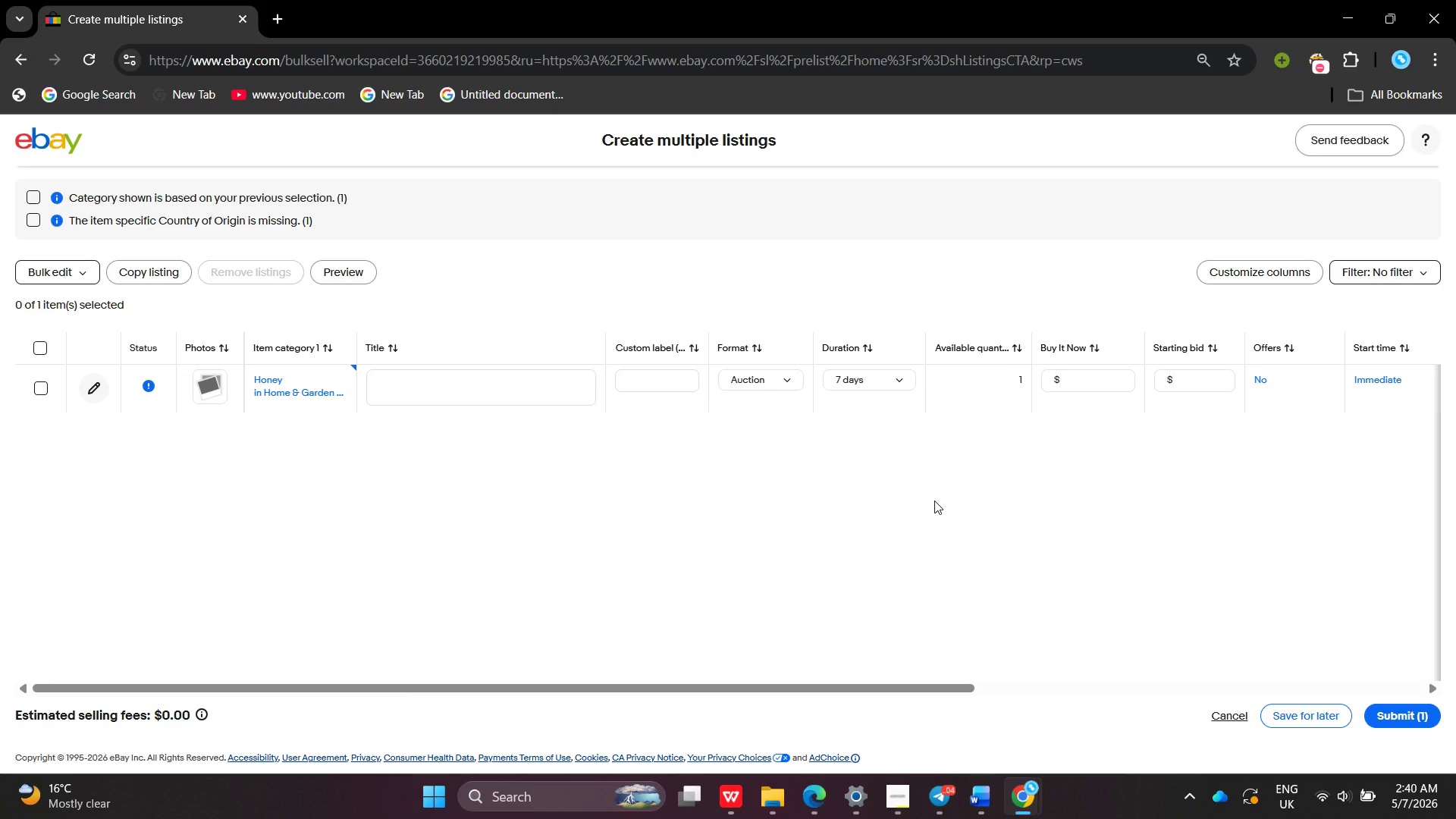 
left_click([297, 386])
 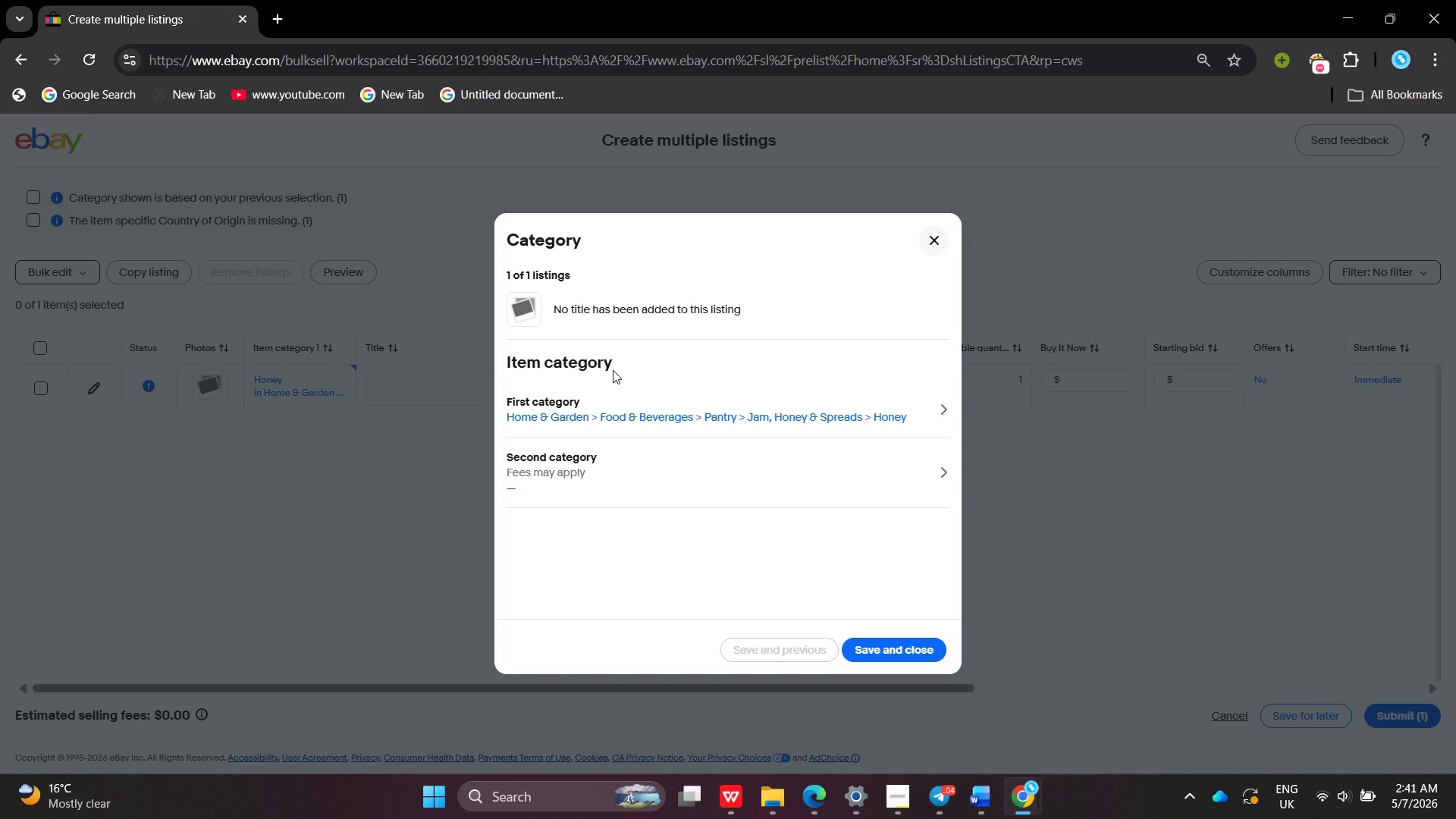 
wait(31.77)
 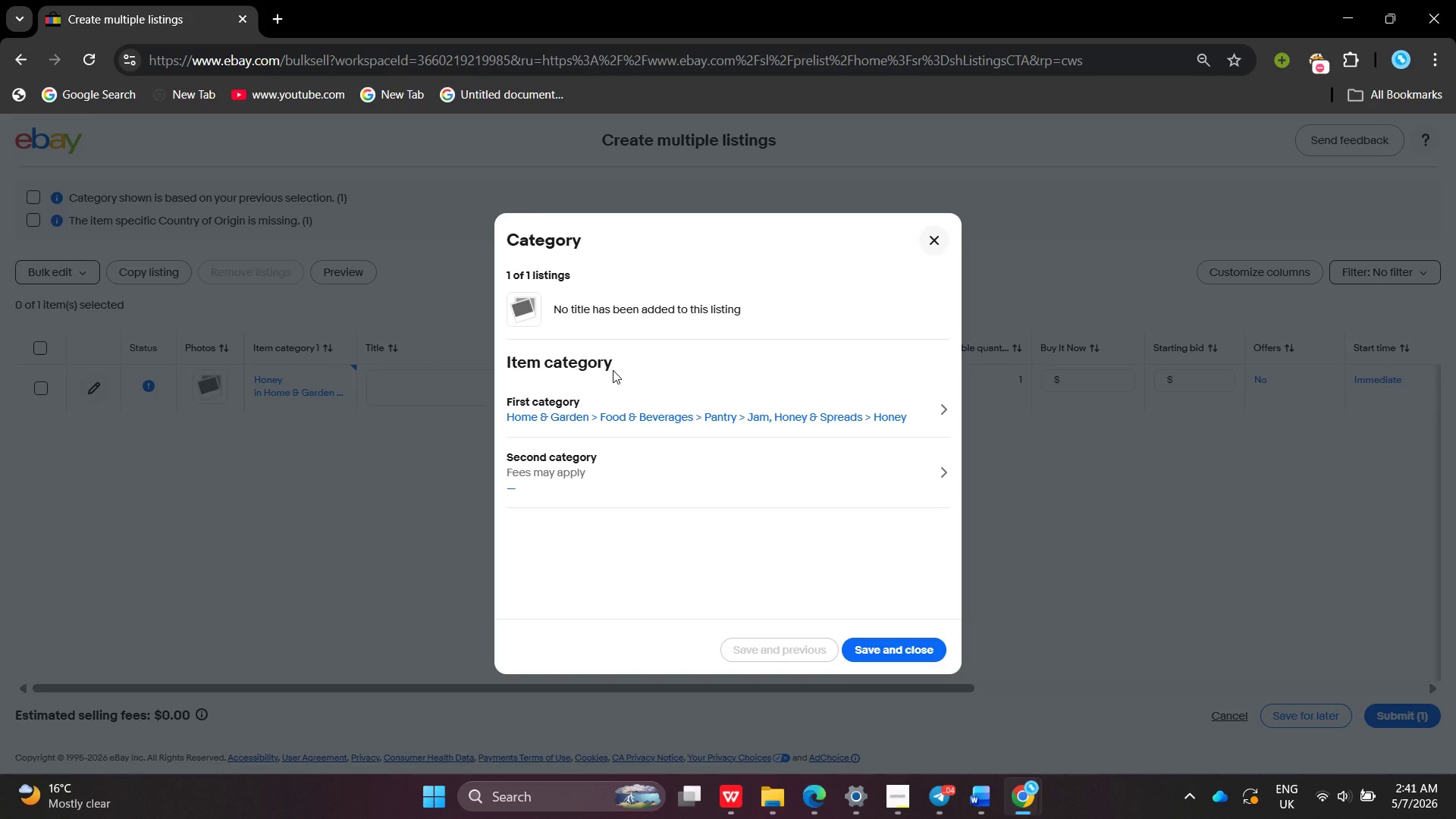 
left_click([647, 409])
 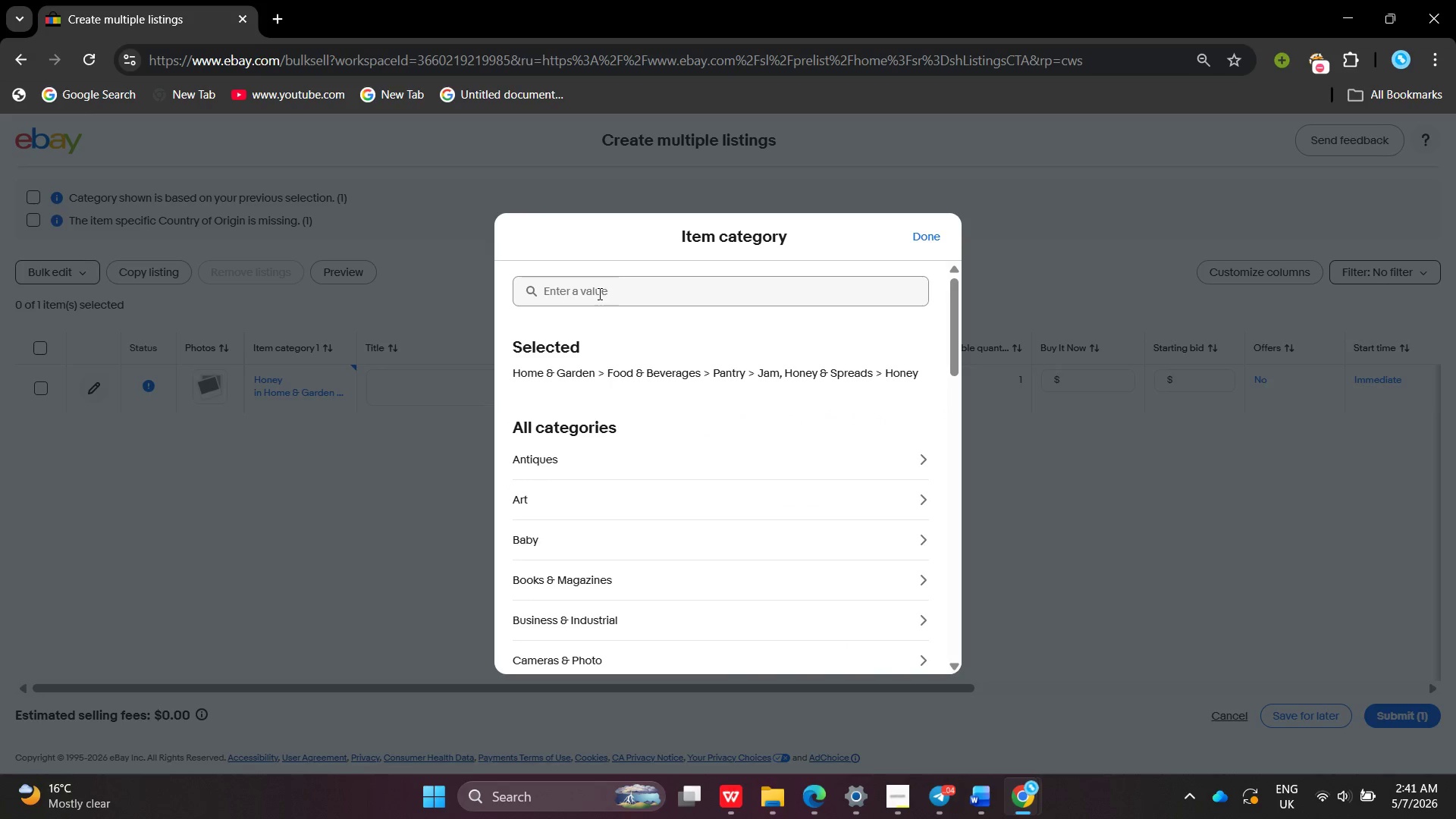 
left_click([598, 293])
 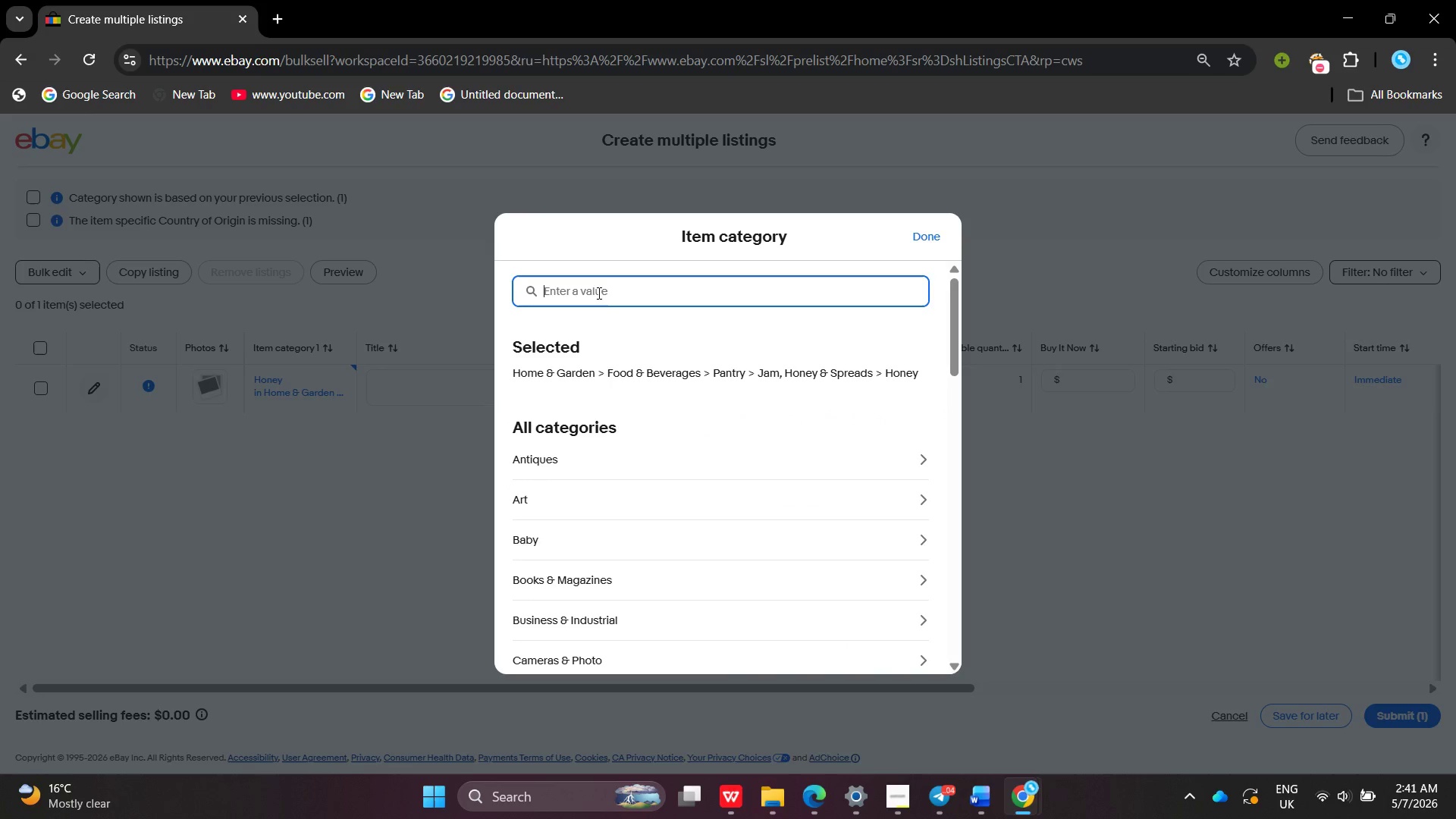 
type([VolumeUp]Food & Beverage )
 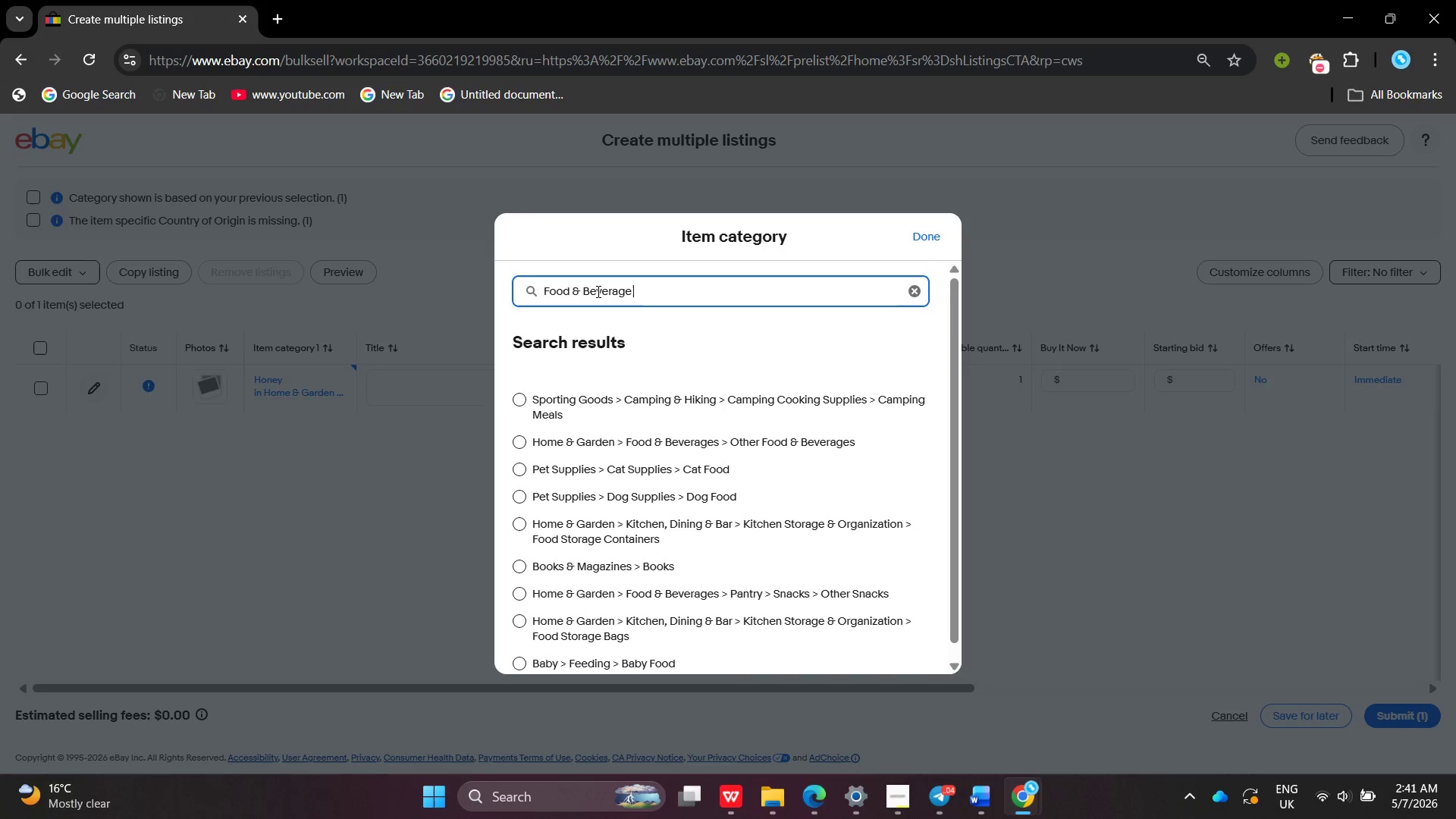 
wait(8.58)
 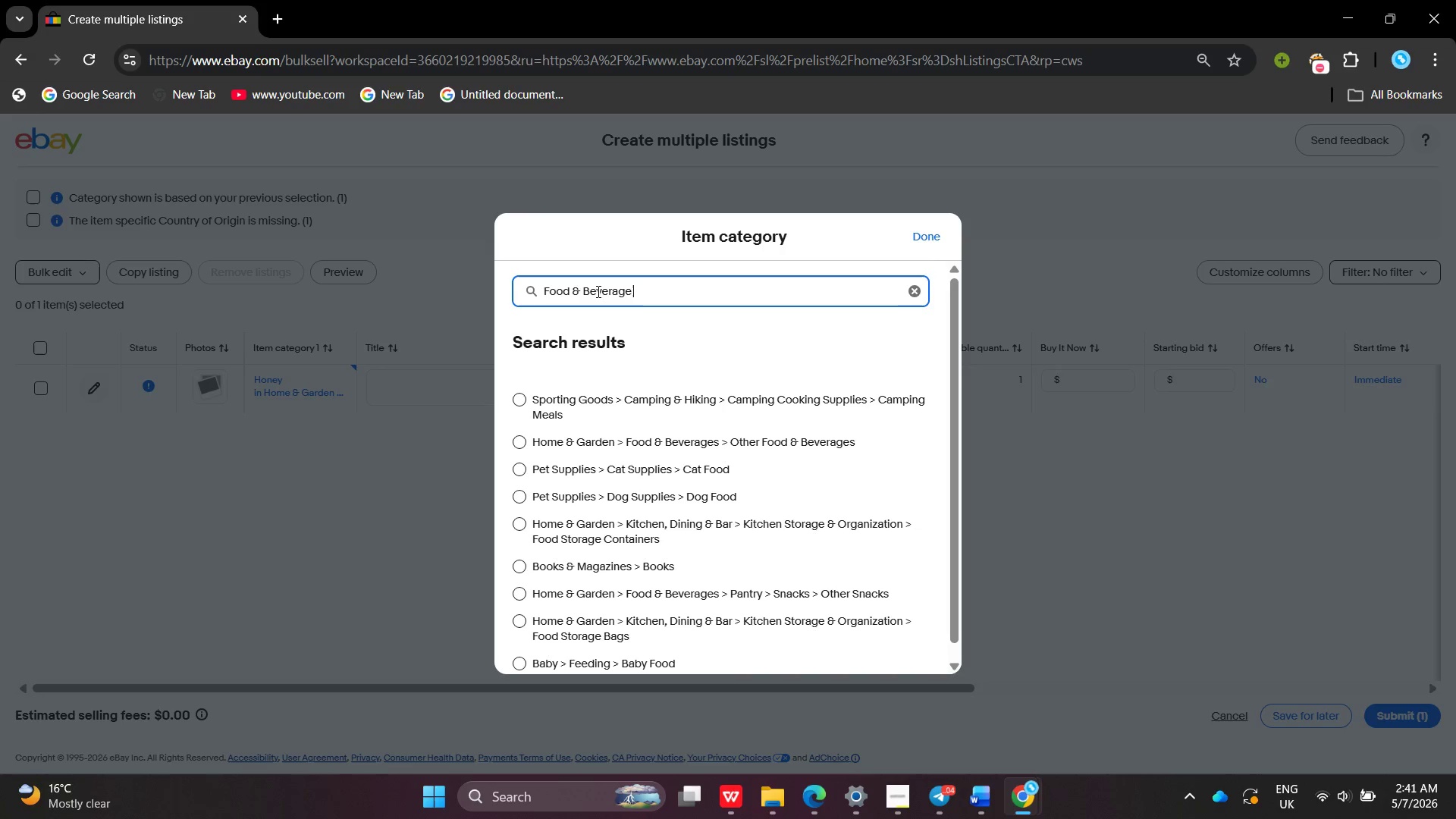 
key(Backspace)
key(Backspace)
key(Backspace)
key(Backspace)
type(jams)
 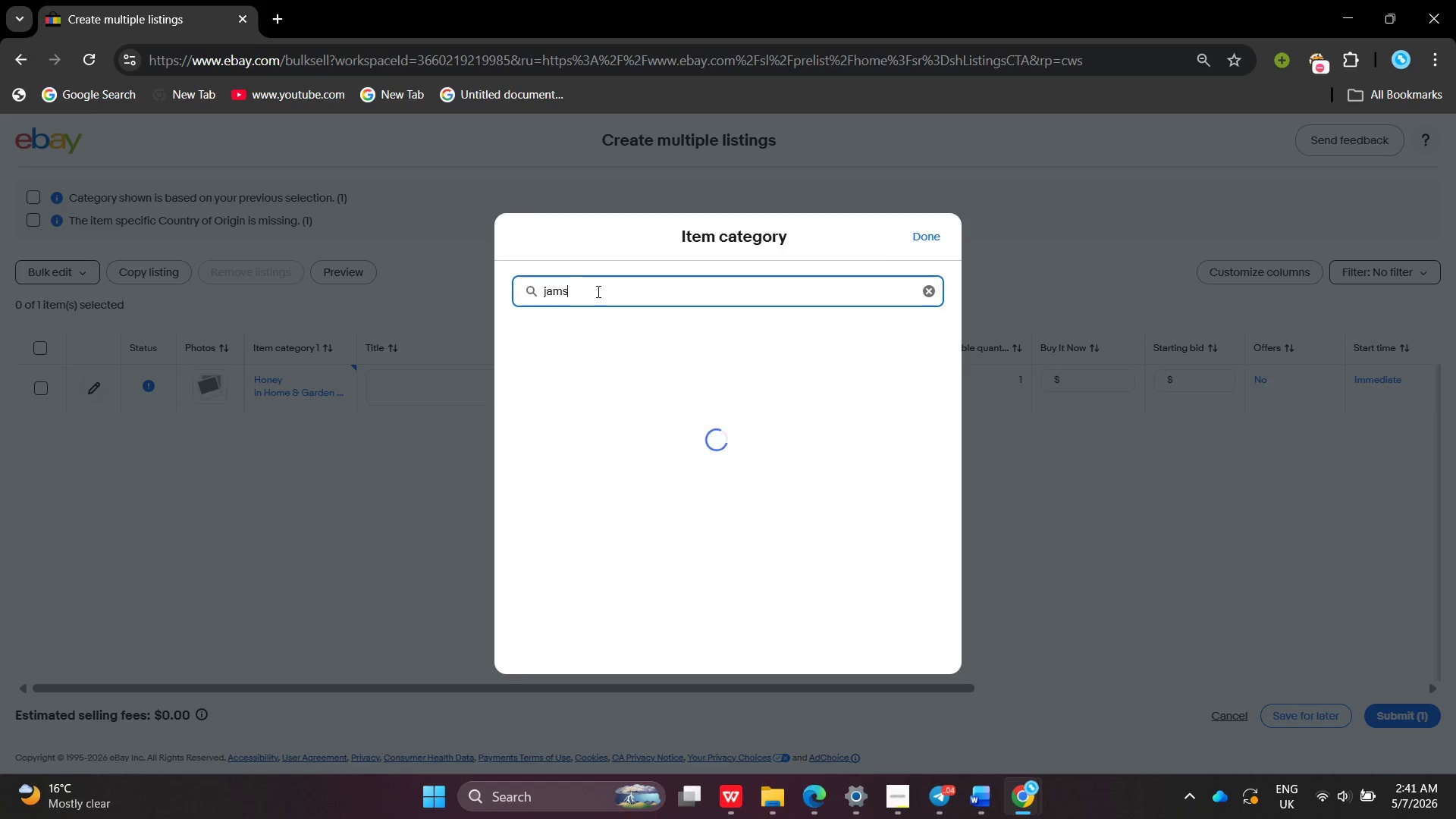 
wait(6.34)
 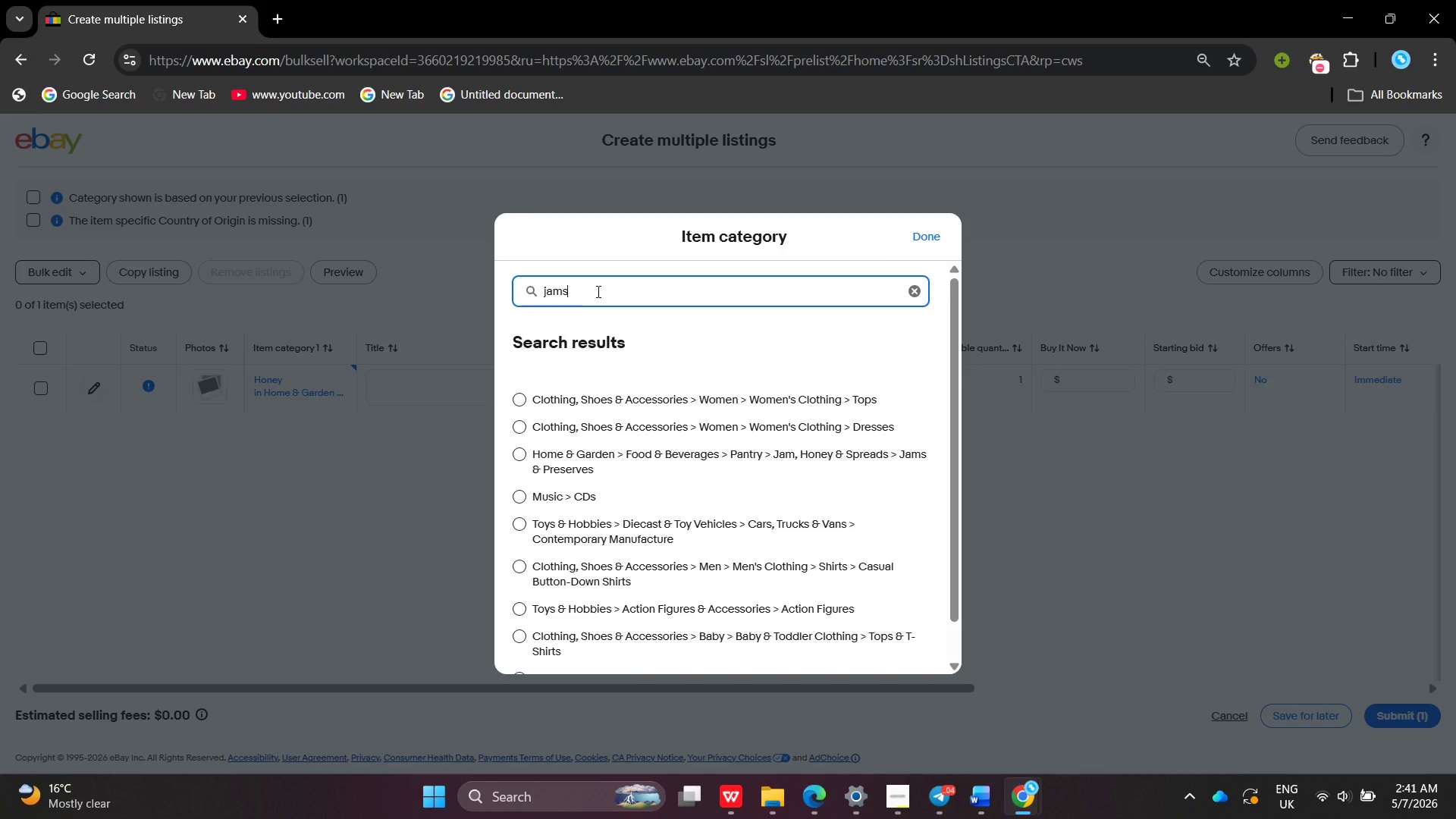 
key(Comma)
 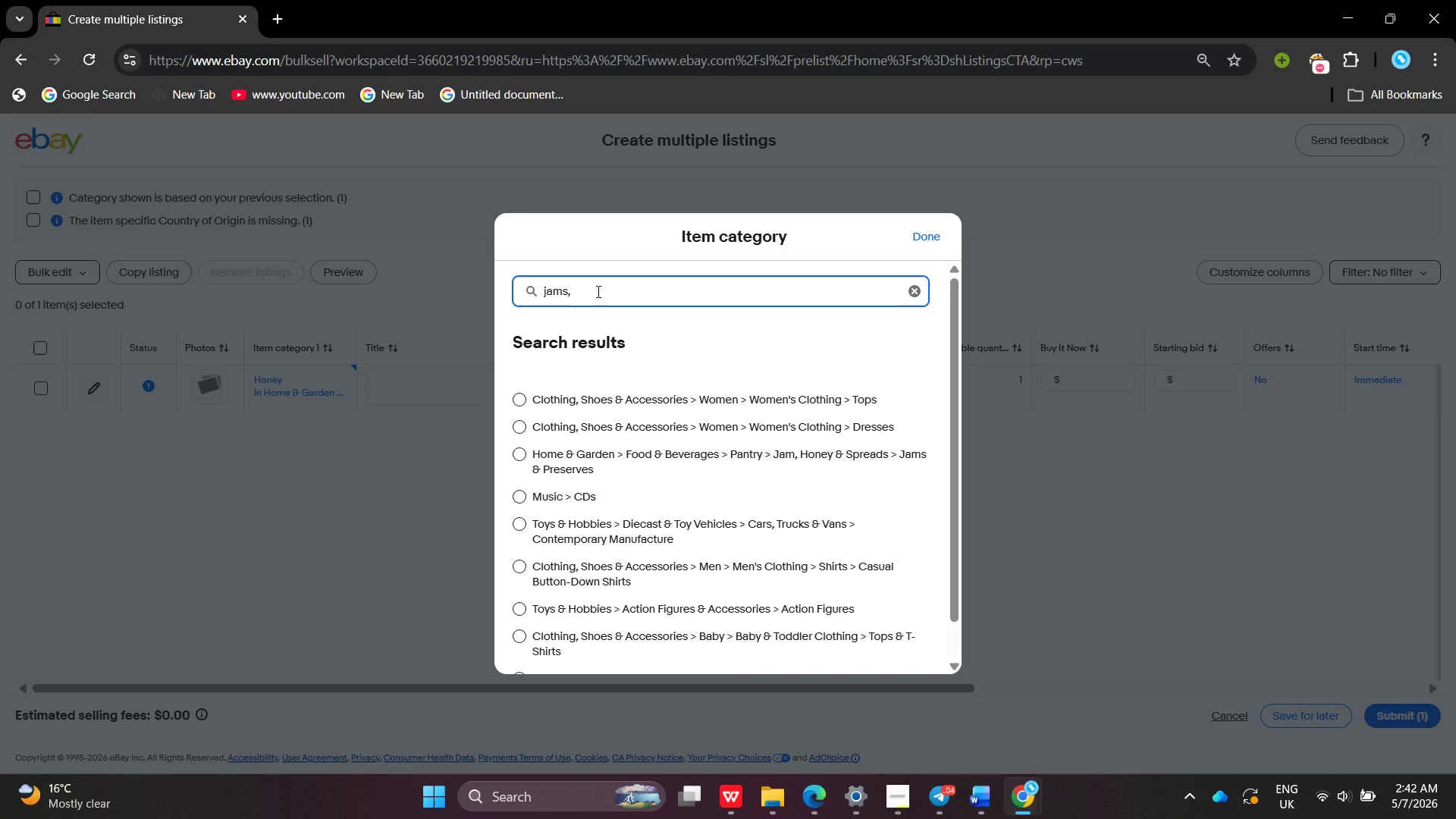 
wait(5.44)
 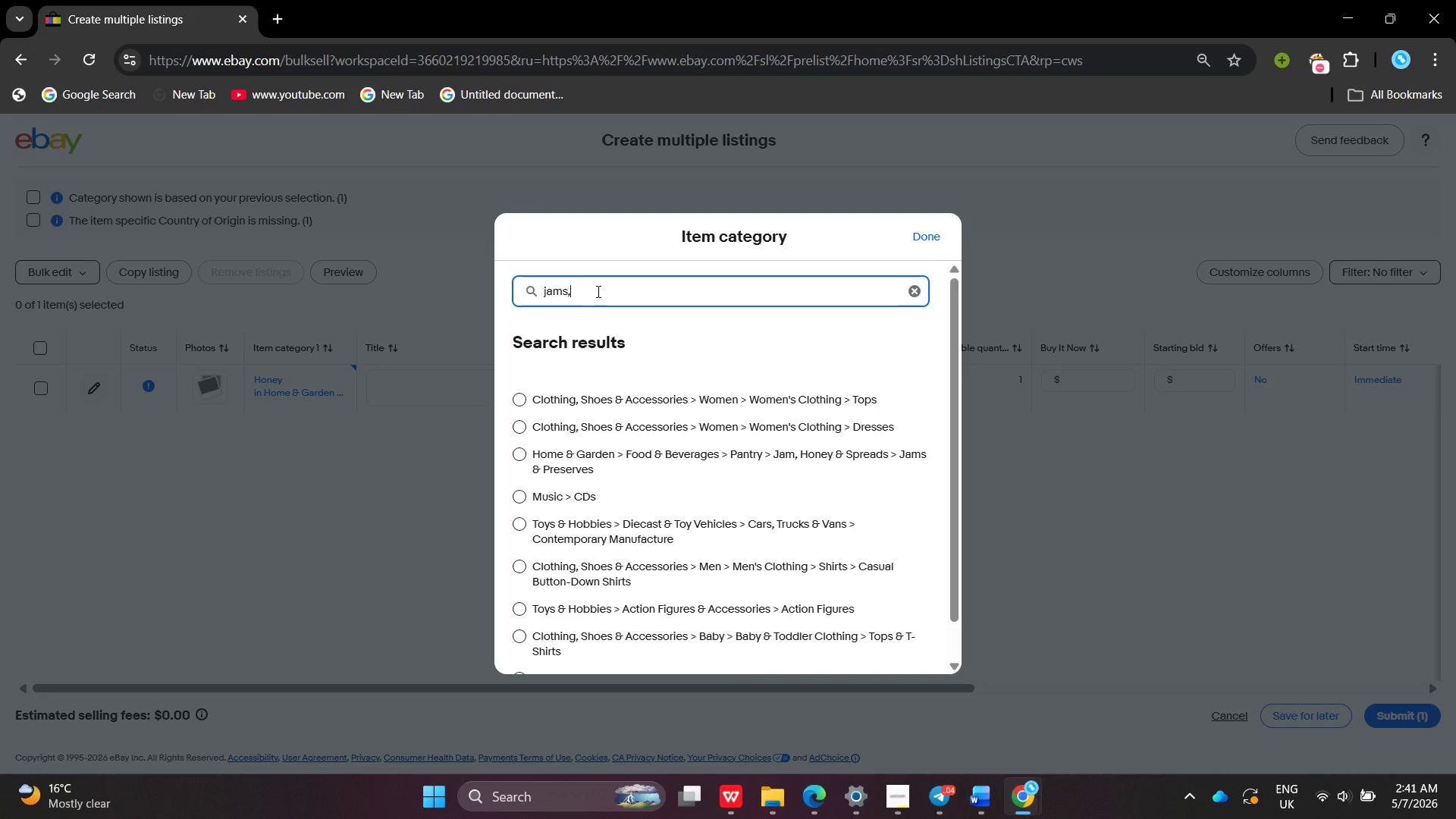 
hold_key(key=Backspace, duration=1.02)
 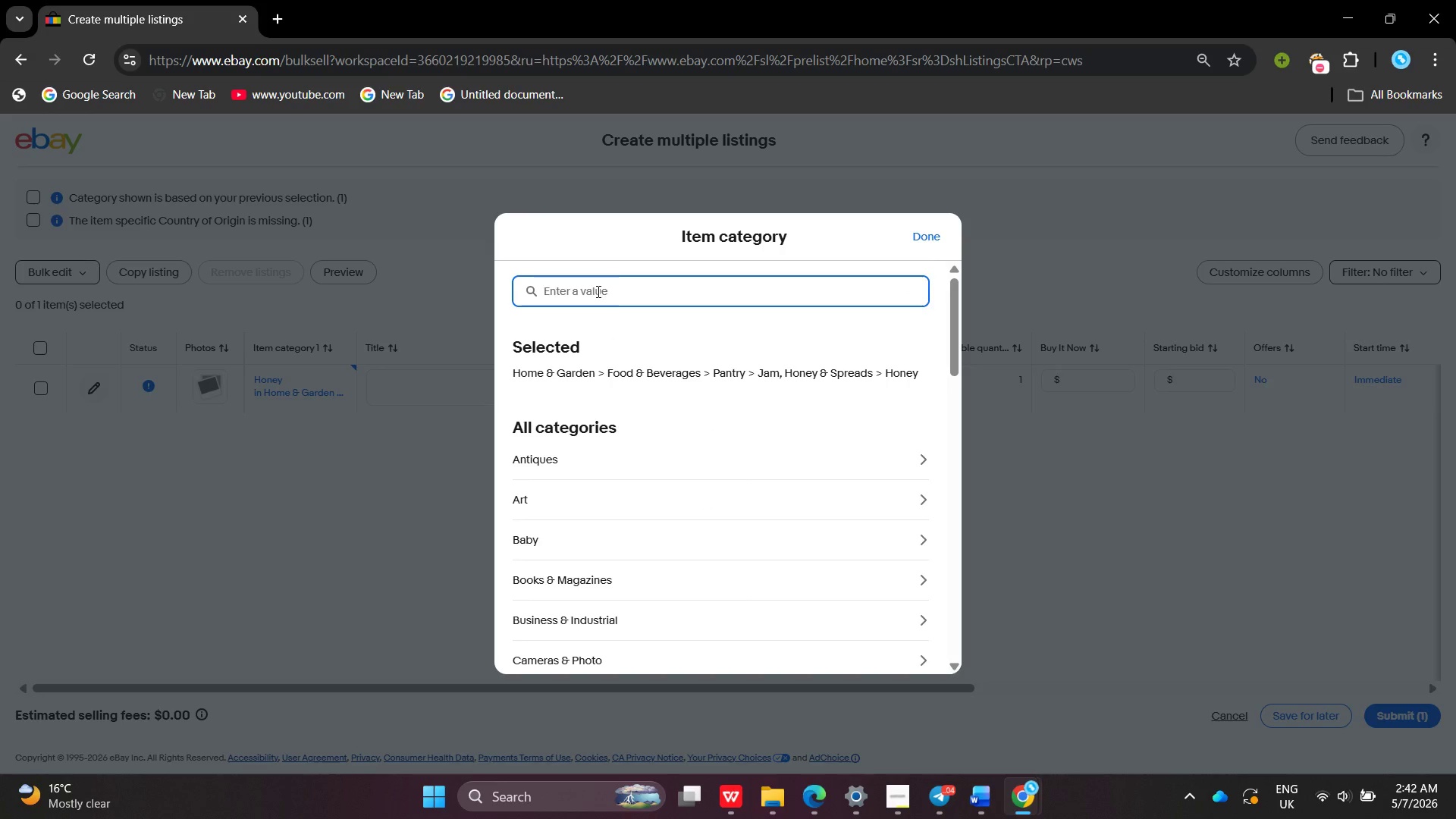 
type(spreads)
 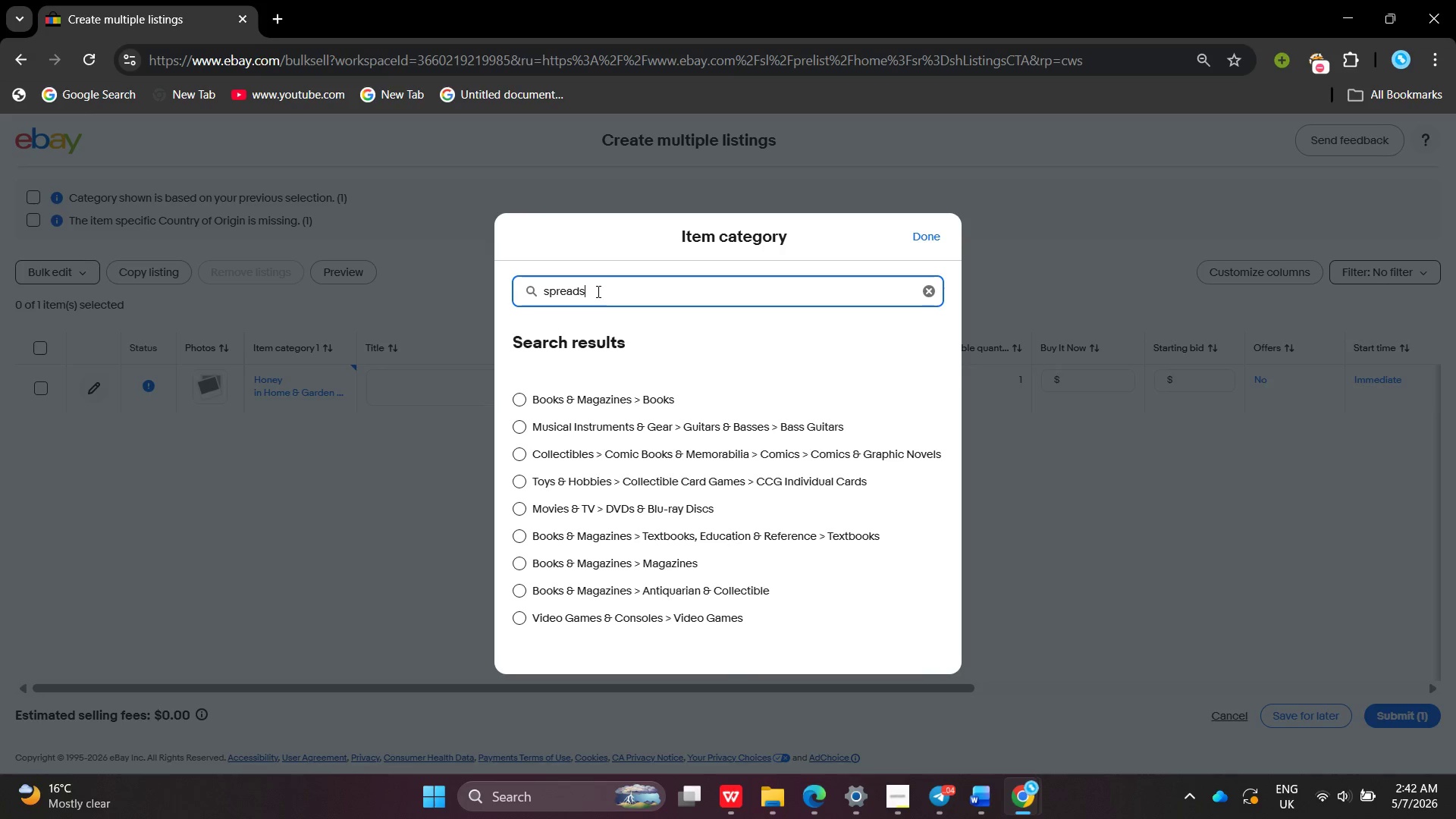 
wait(5.67)
 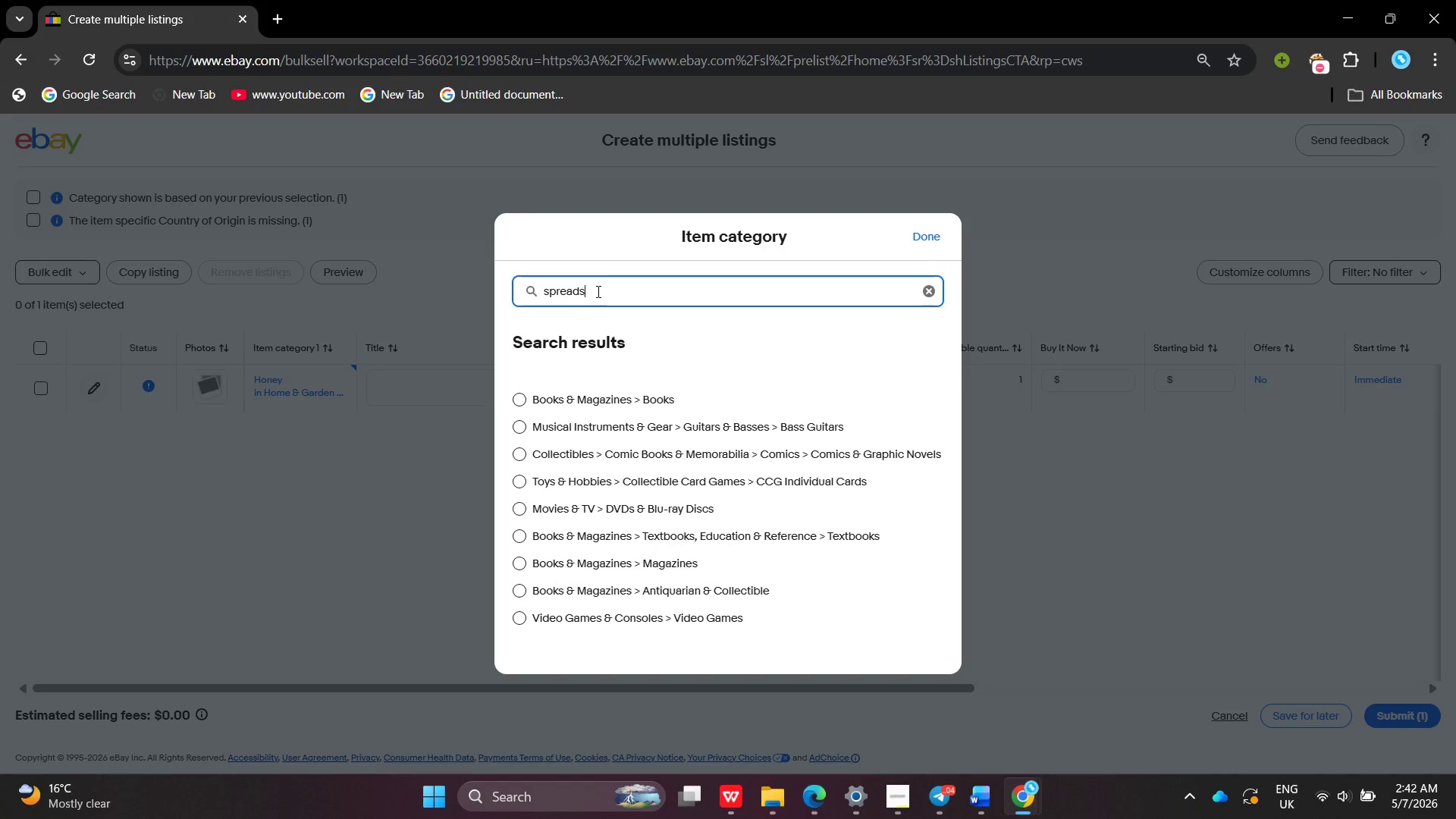 
hold_key(key=Backspace, duration=1.01)
 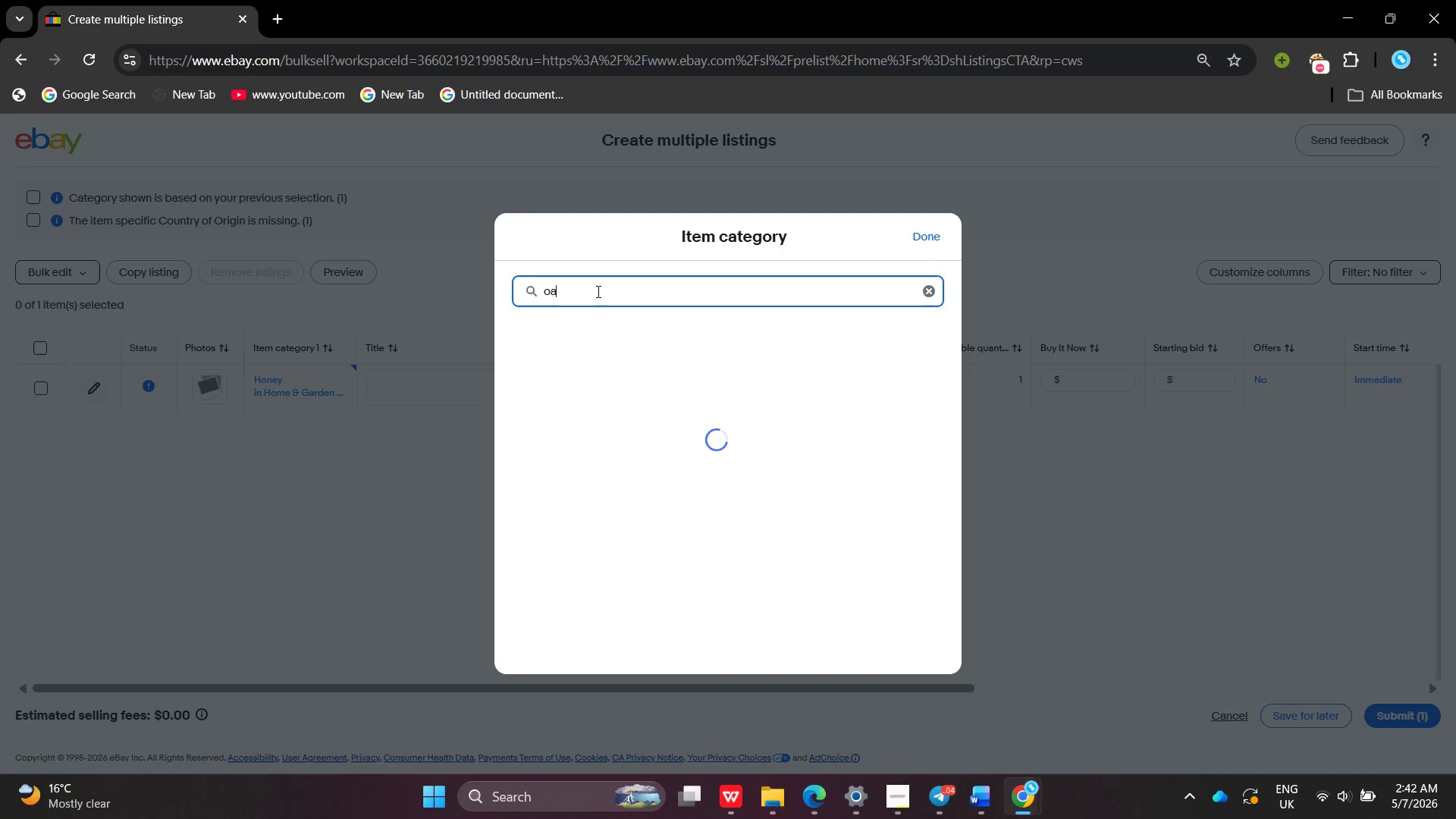 
hold_key(key=Backspace, duration=1.42)
 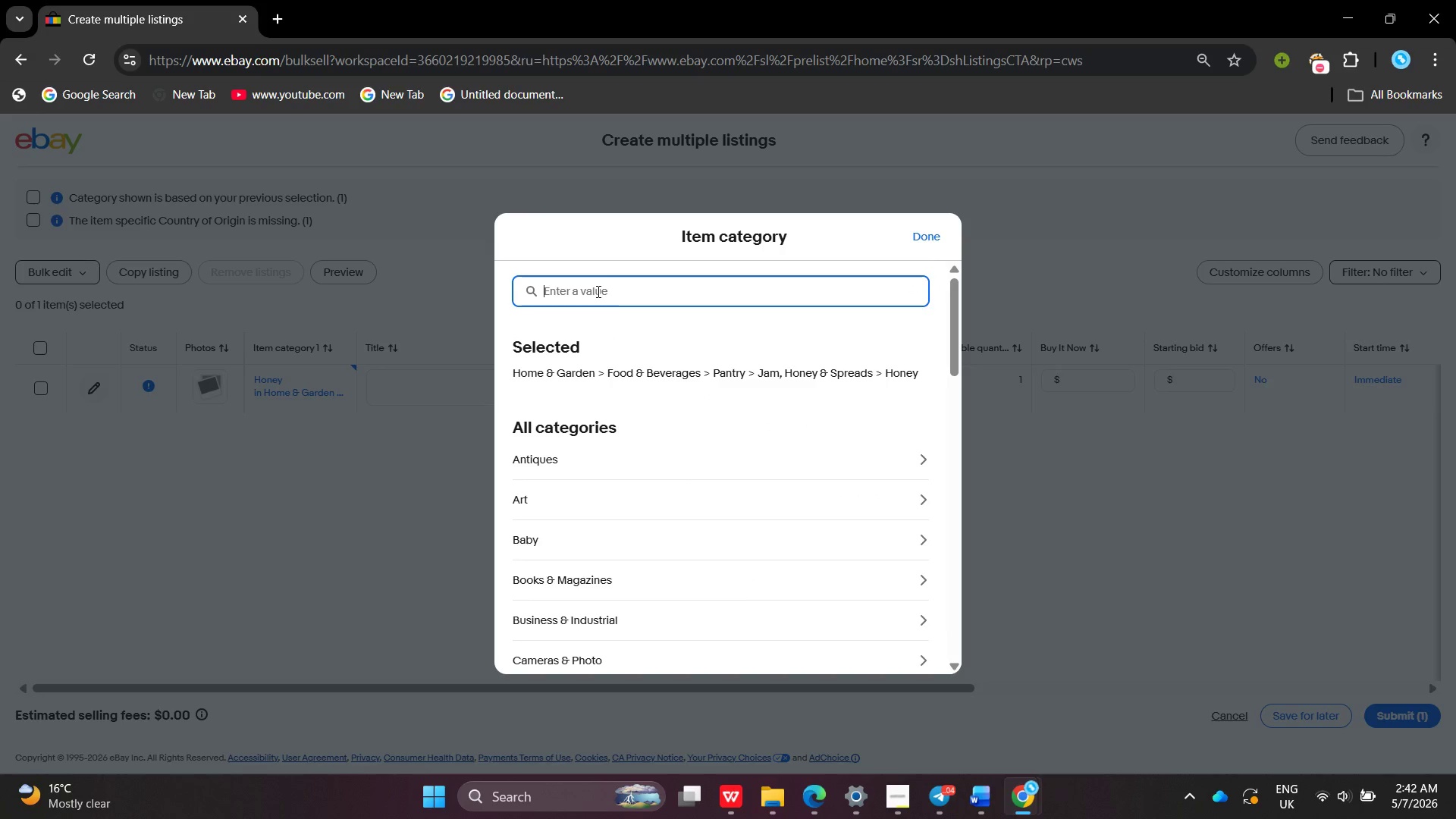 
type(oan)
key(Backspace)
key(Backspace)
type(pantry)
 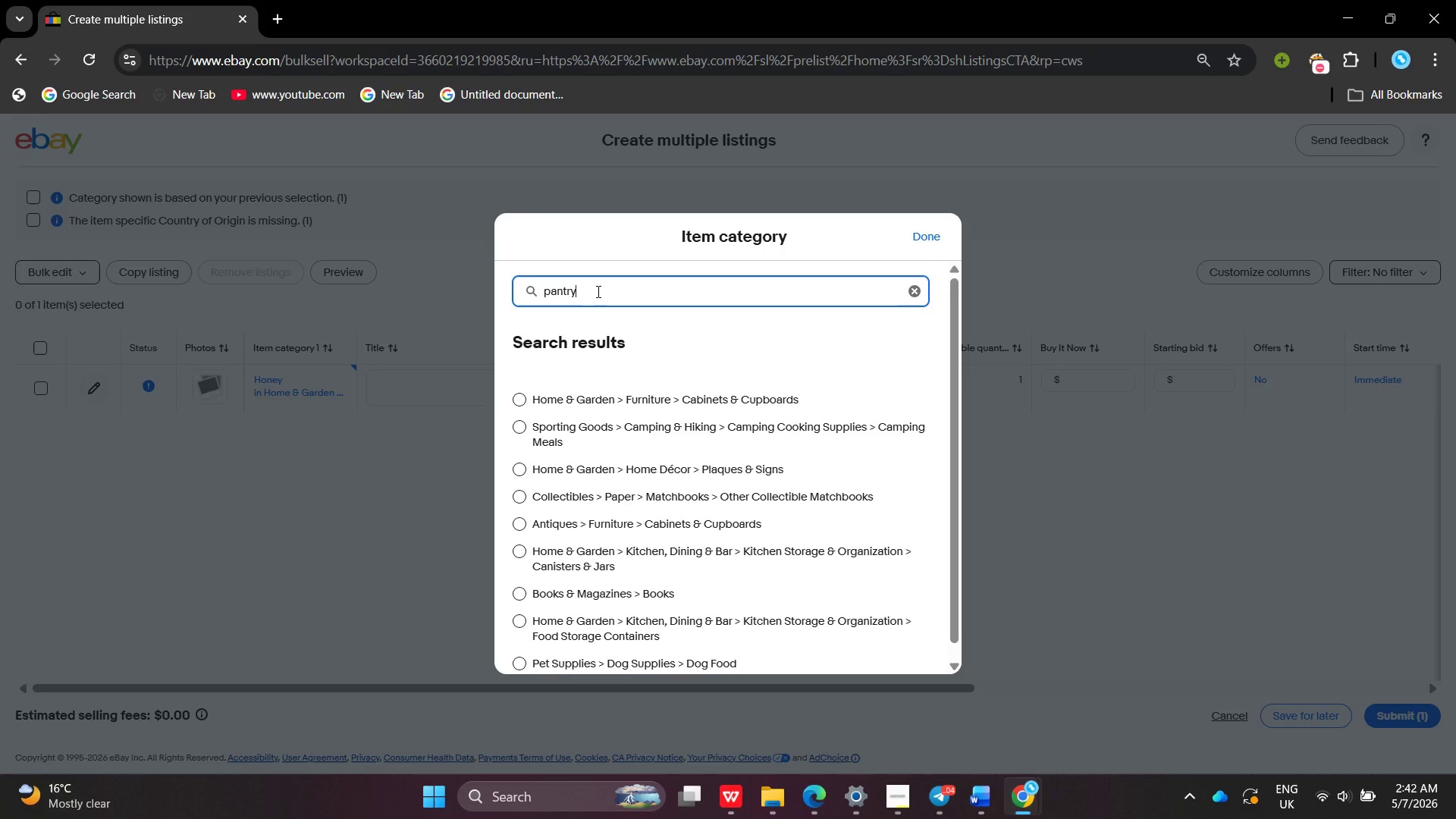 
wait(9.49)
 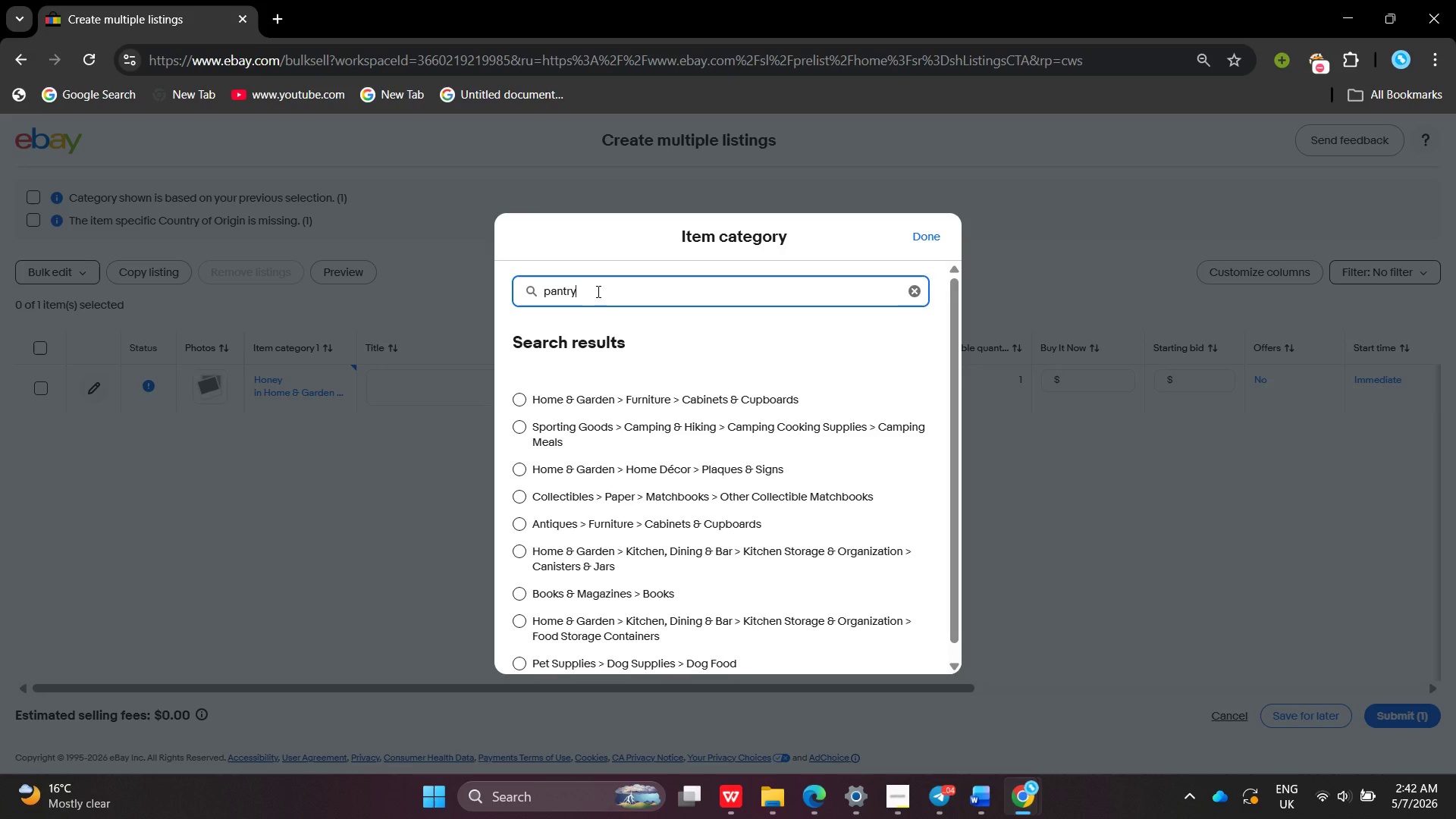 
left_click([632, 270])
 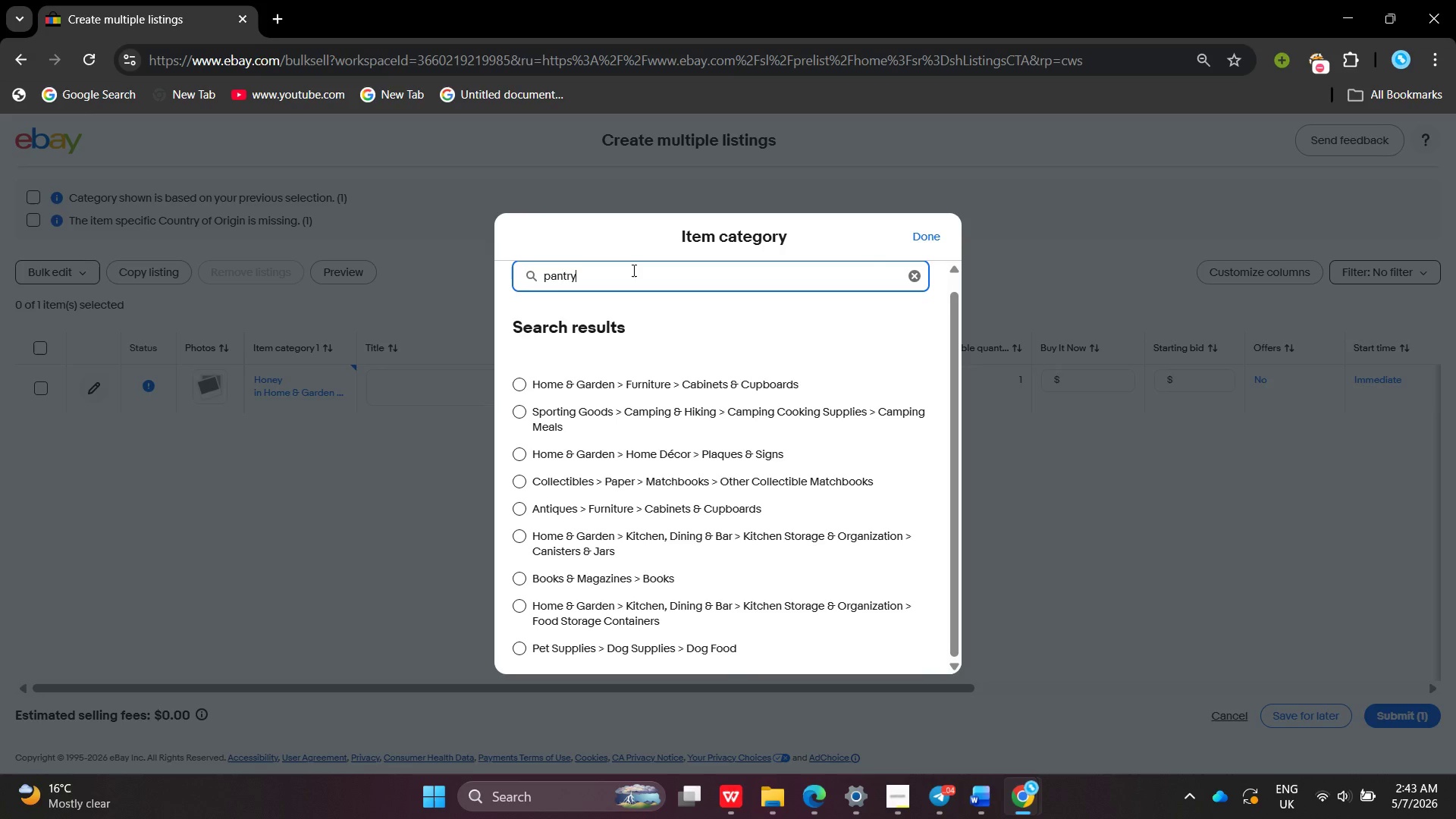 
wait(47.38)
 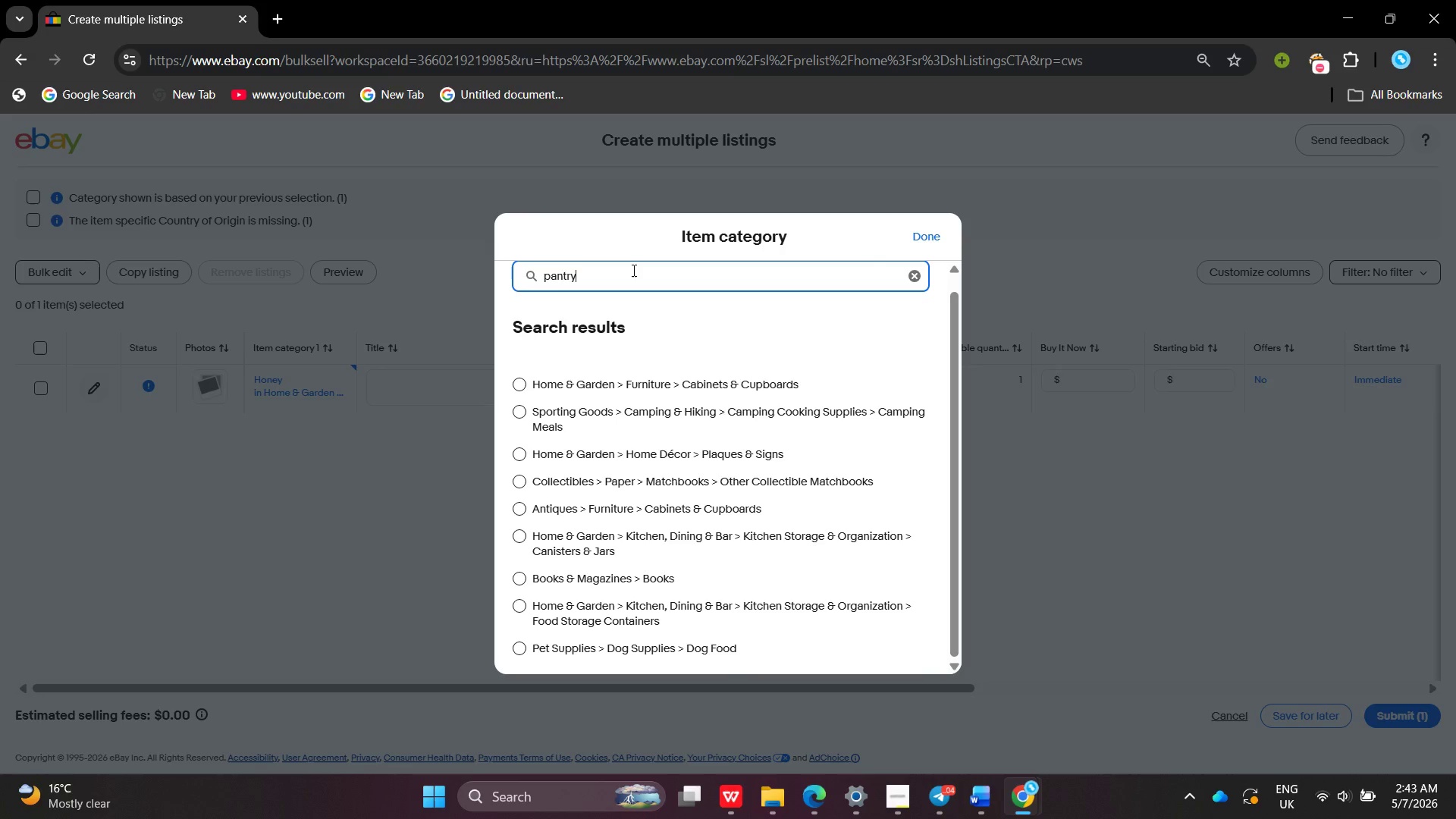 
hold_key(key=Backspace, duration=1.25)
 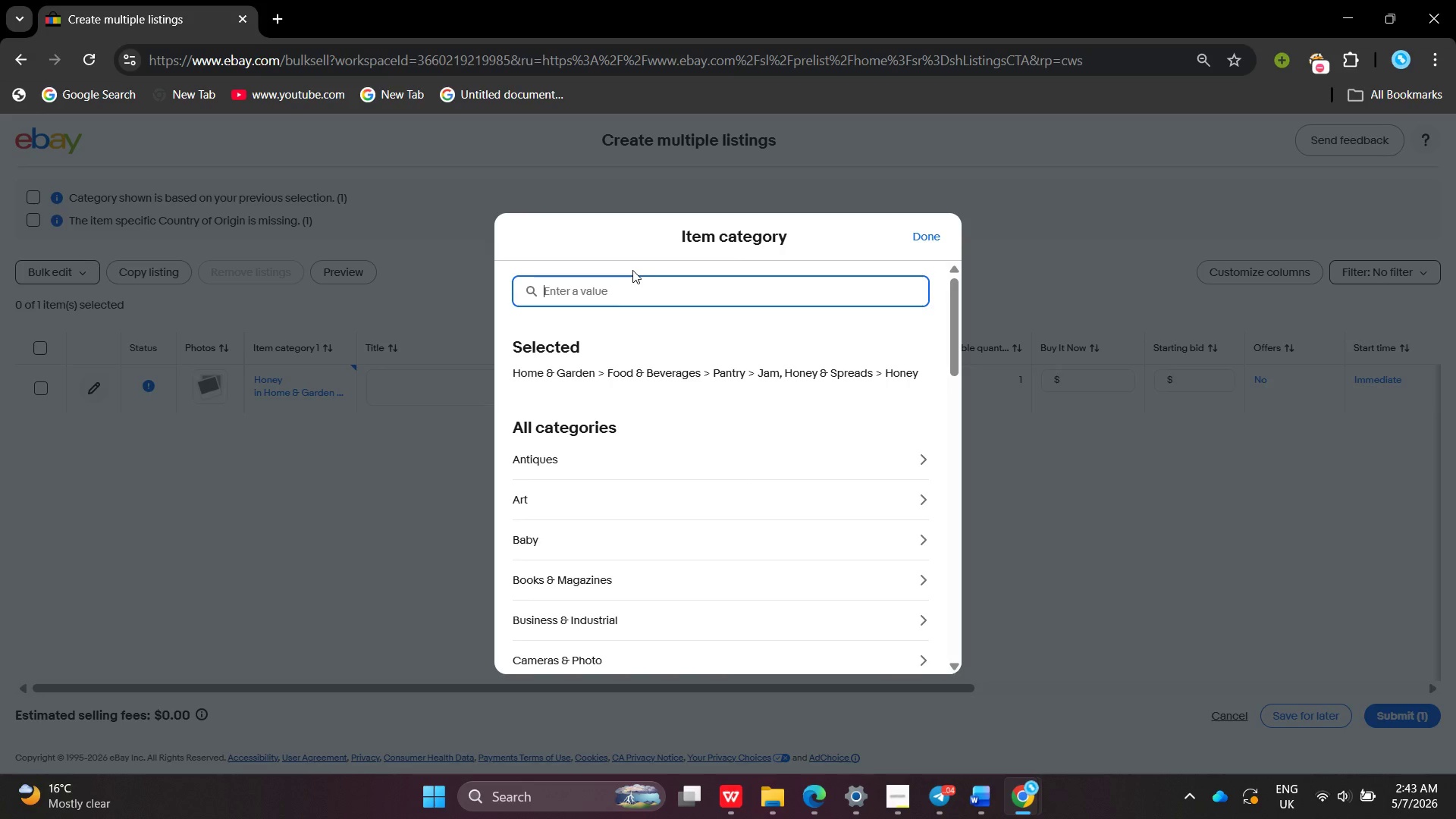 
type(jams)
 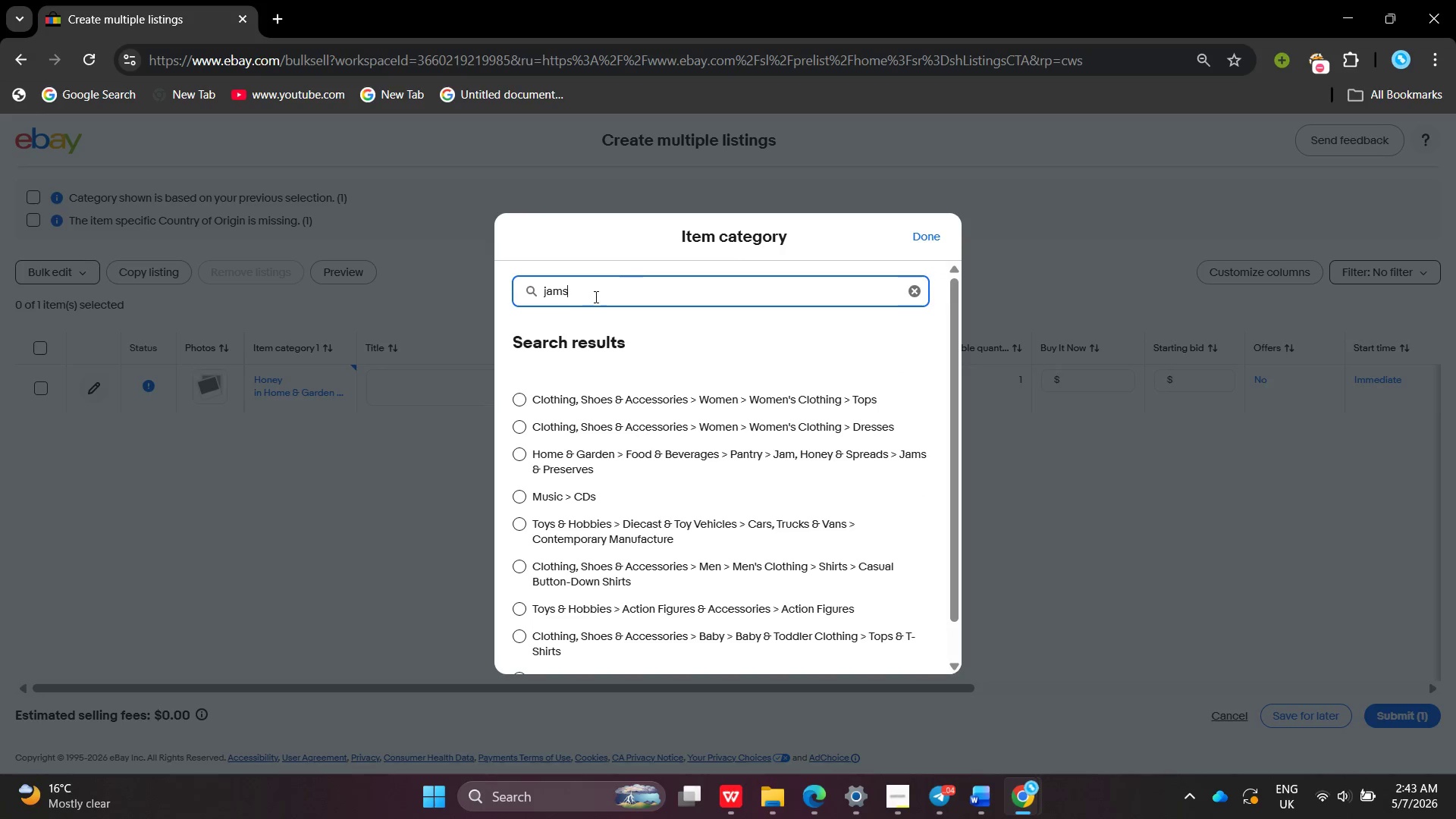 
left_click([514, 453])
 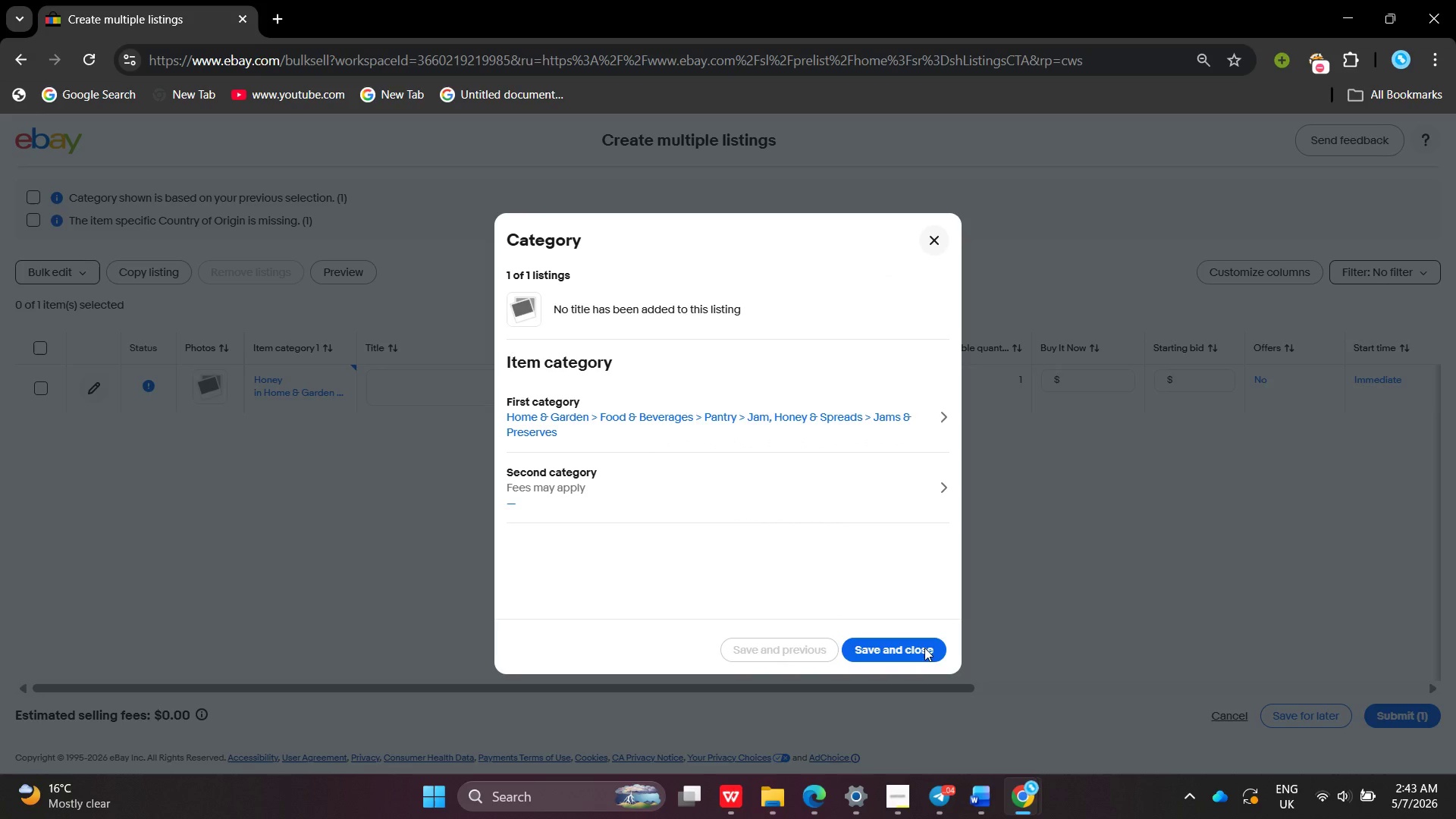 
left_click([924, 648])
 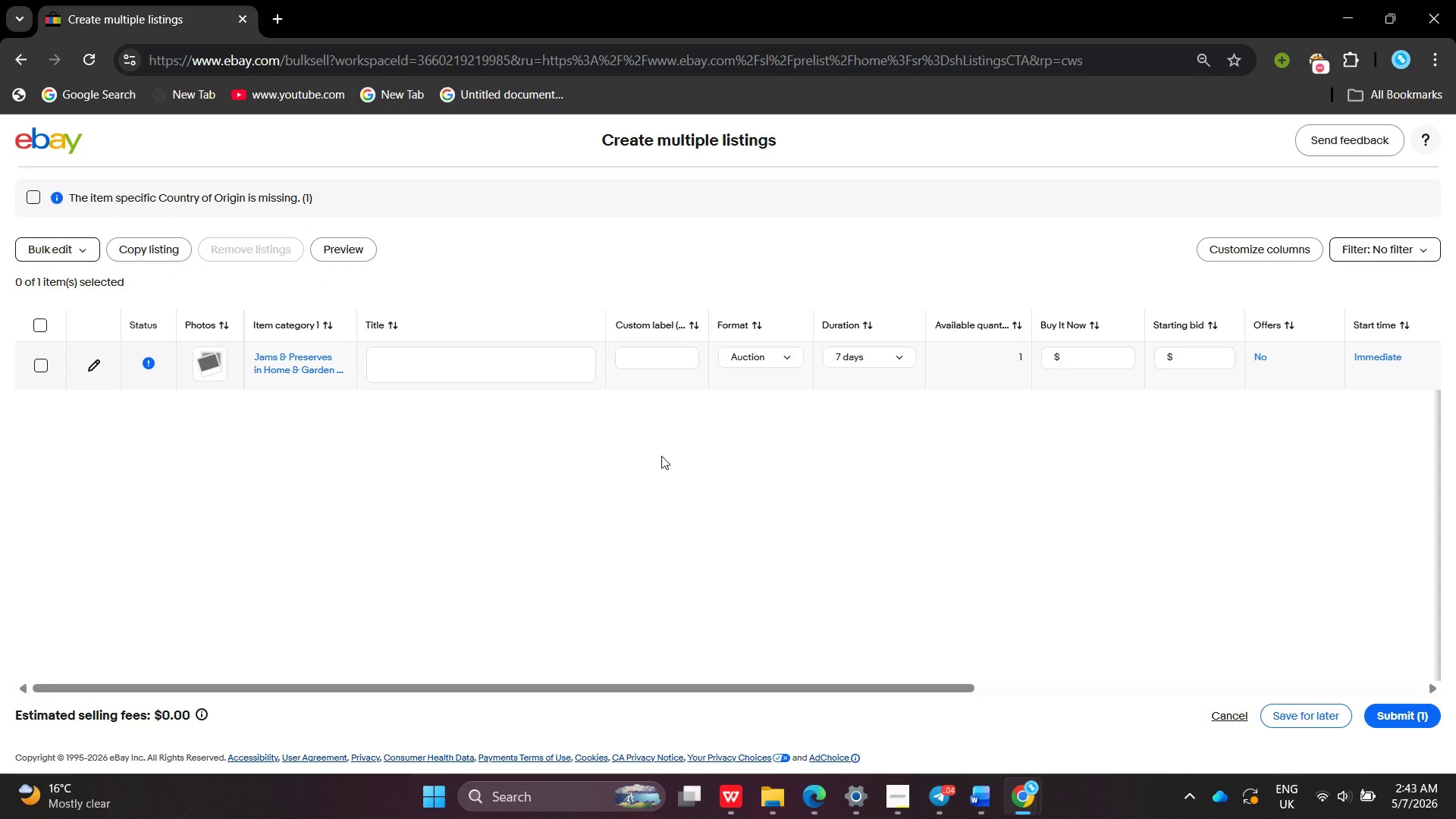 
left_click([472, 353])
 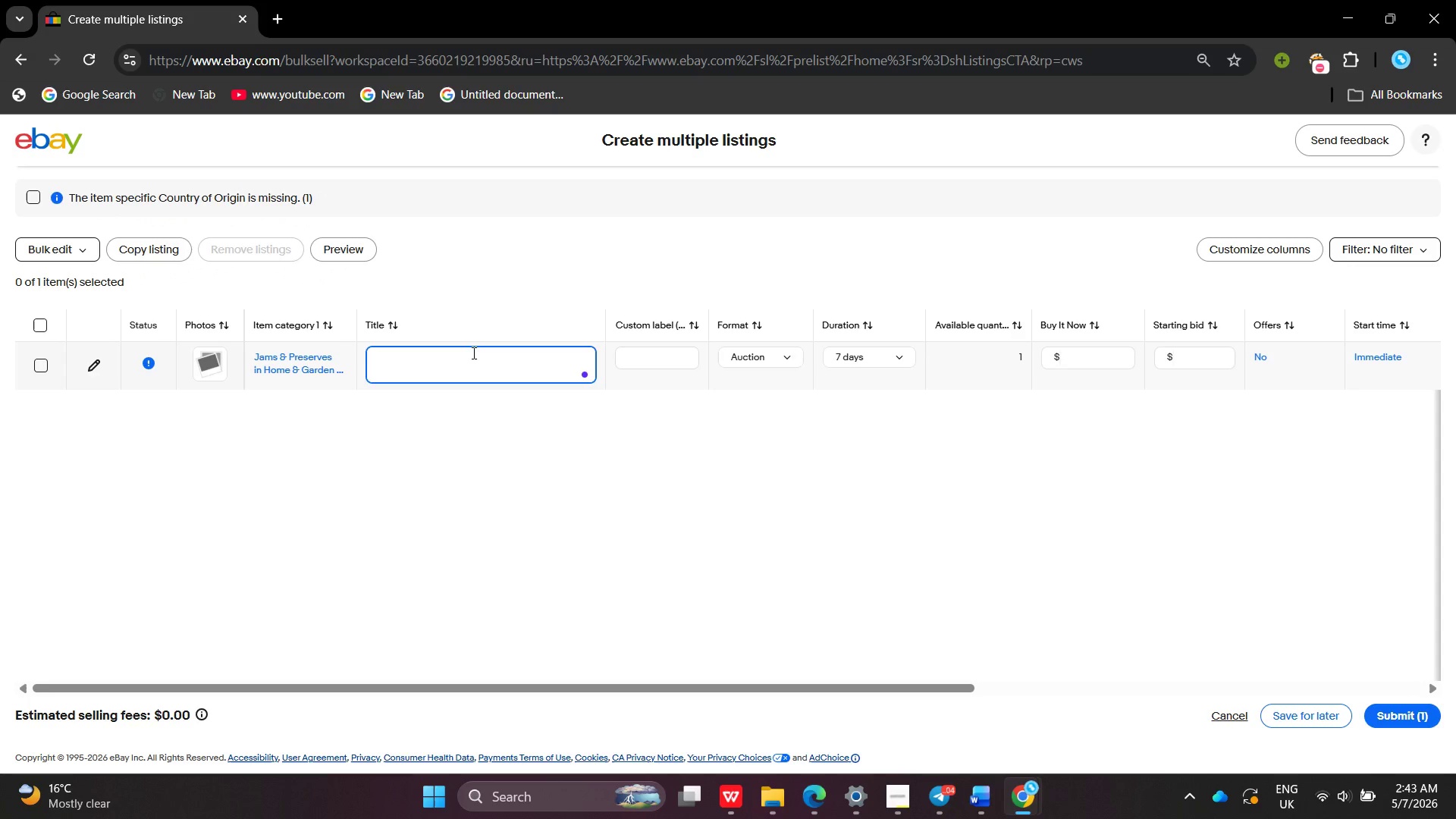 
left_click([472, 353])
 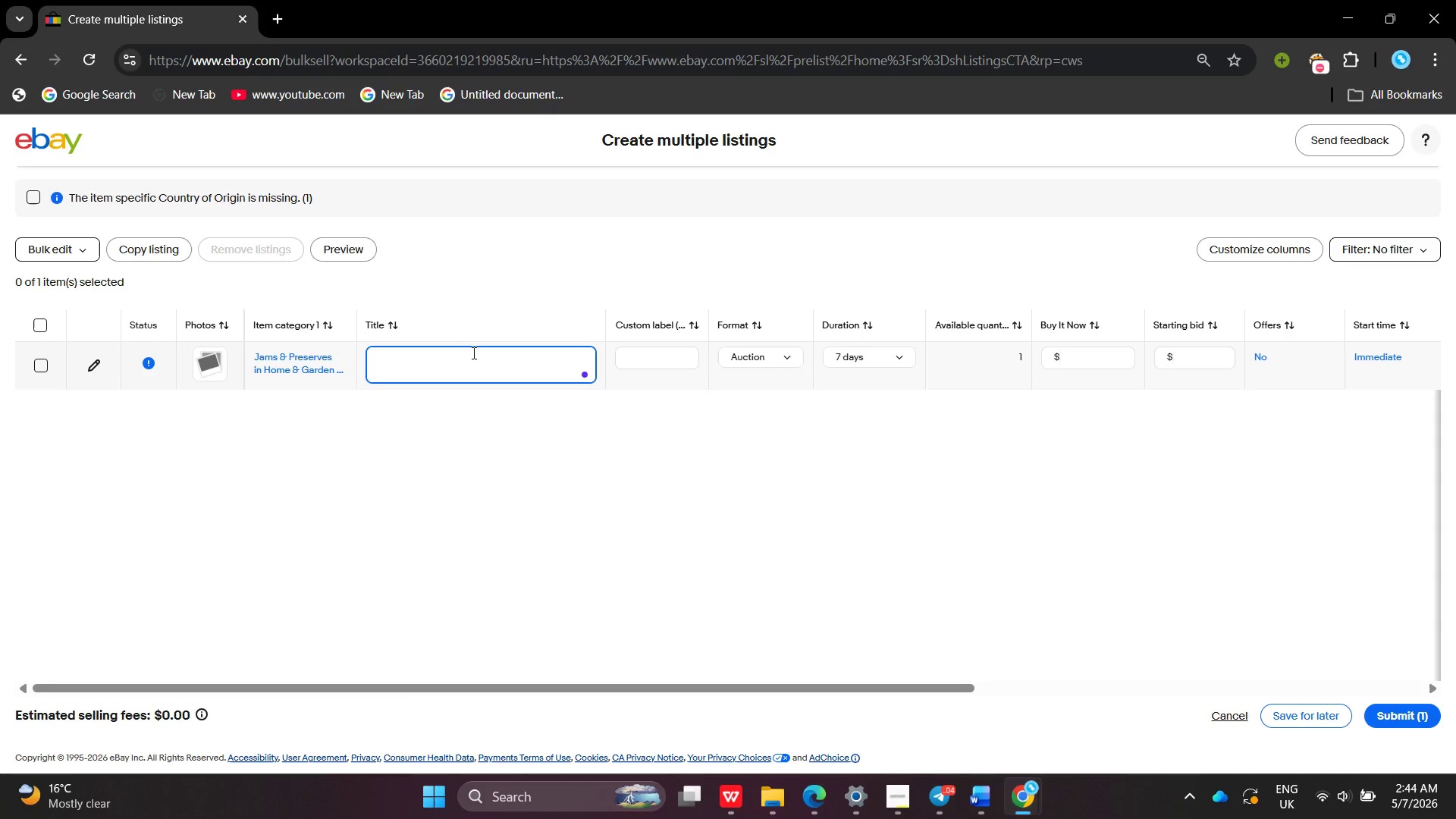 
wait(43.11)
 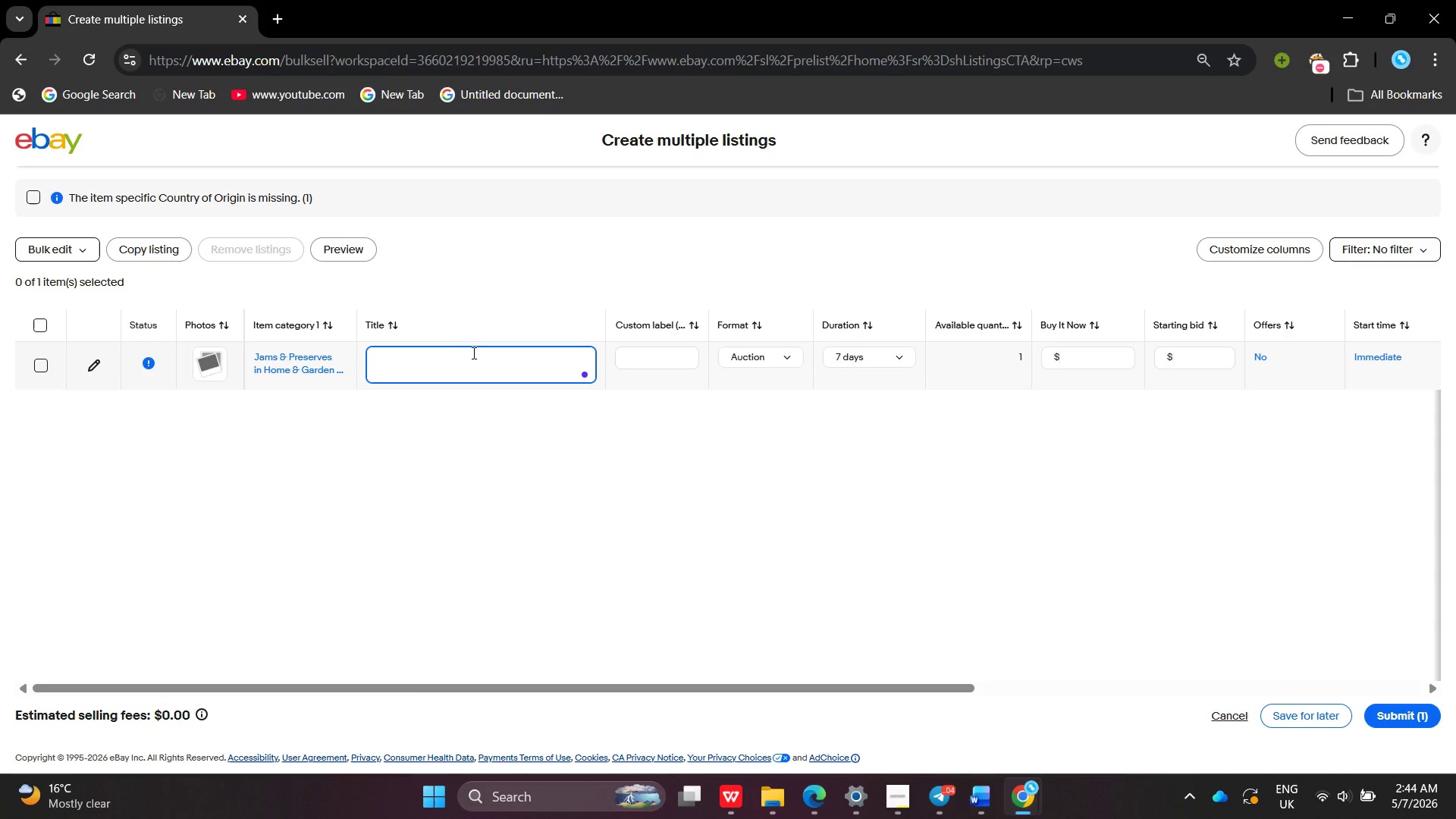 
left_click([472, 353])
 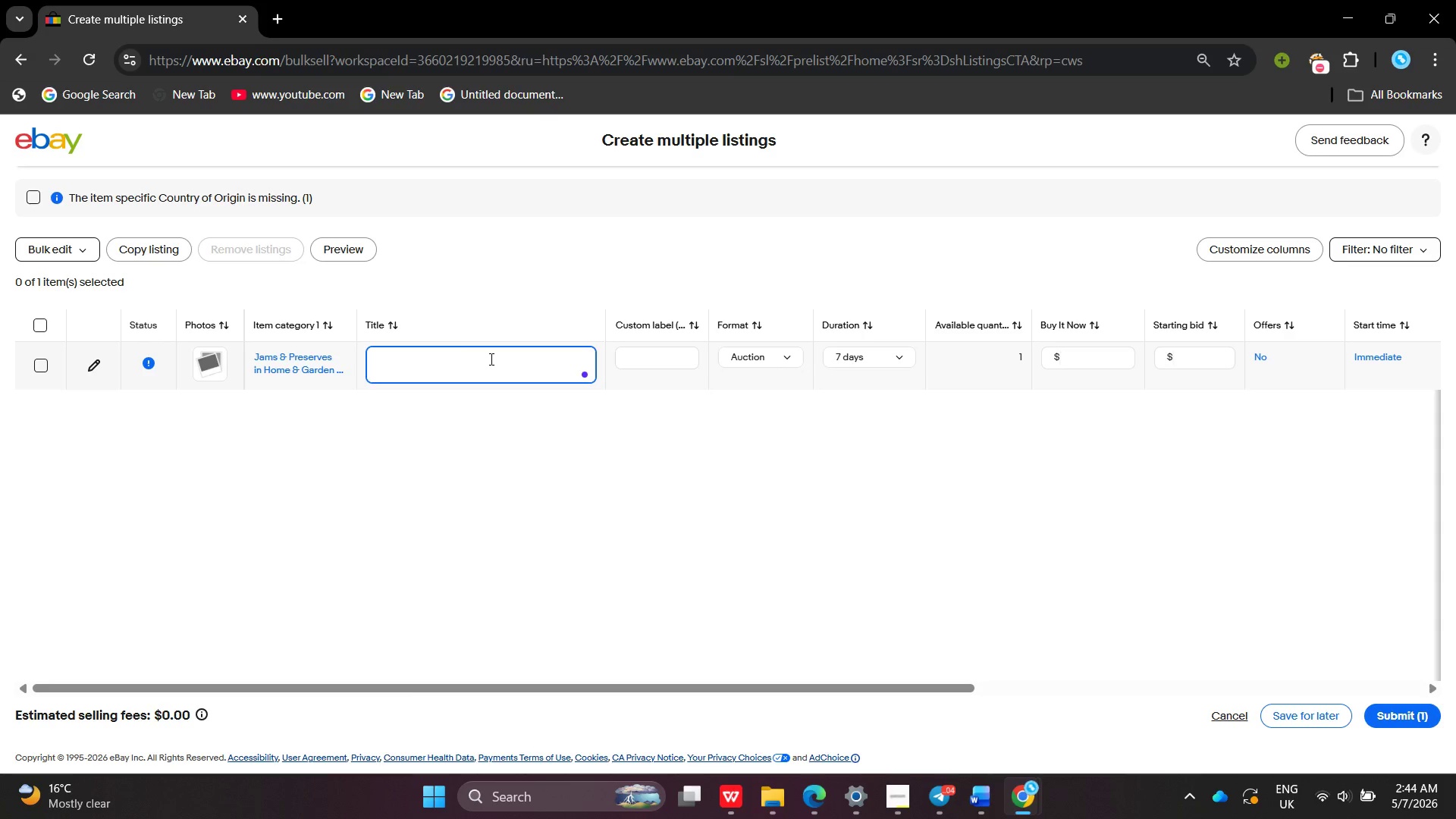 
wait(6.7)
 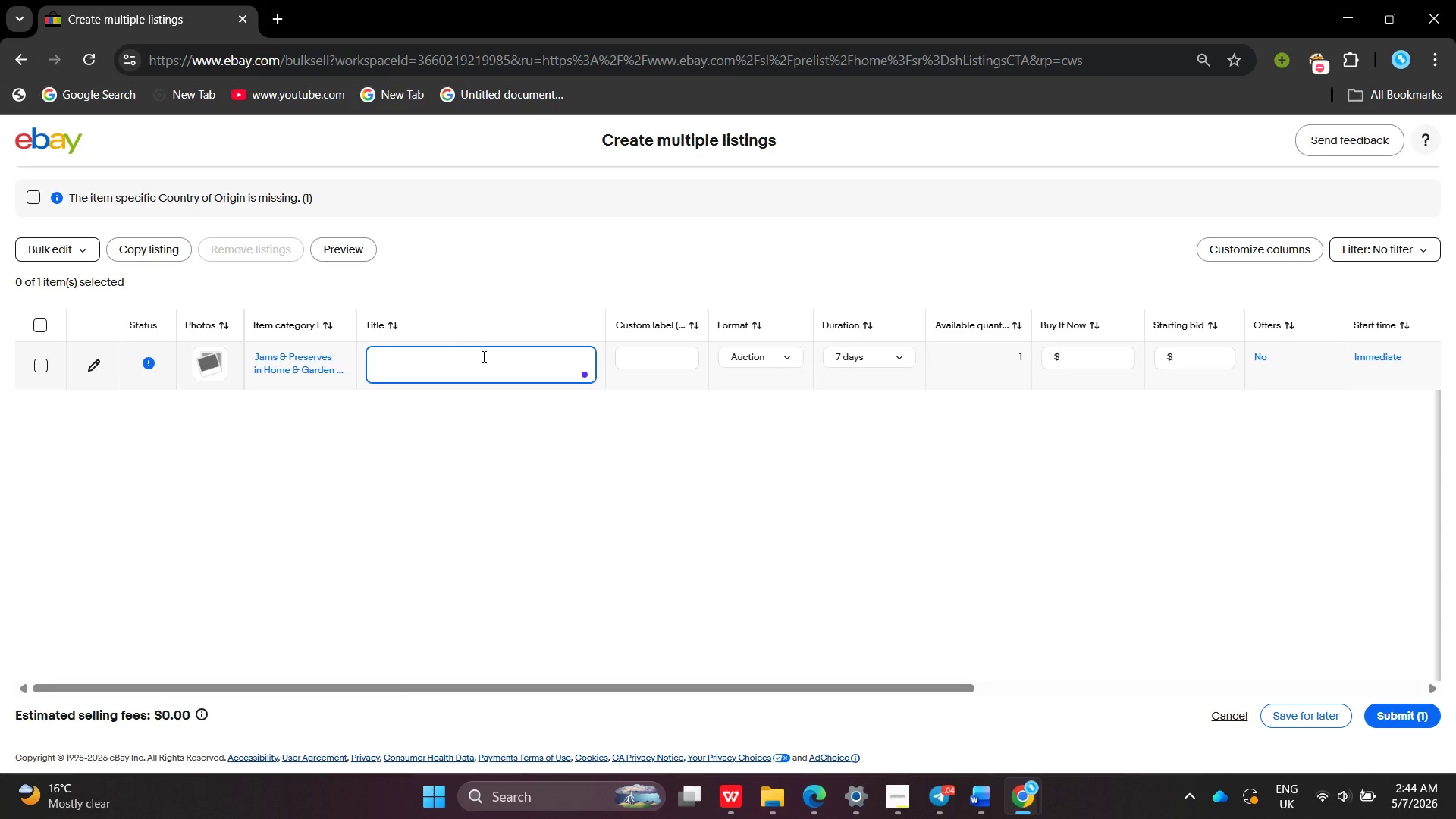 
type(Cotswold & Cask Smoky Chipotle Blackberry Caulflower )
key(Backspace)
key(Backspace)
 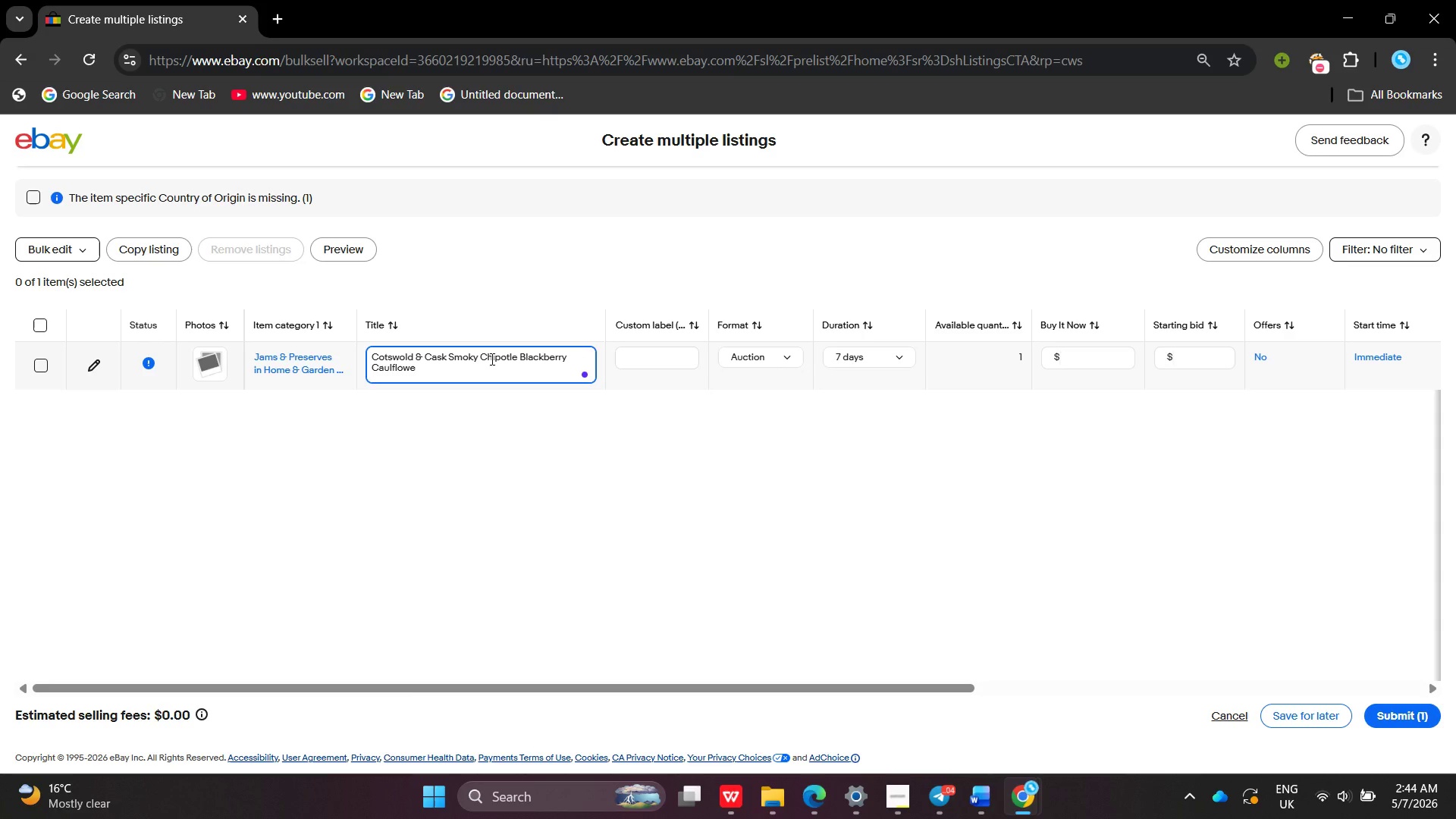 
wait(5.75)
 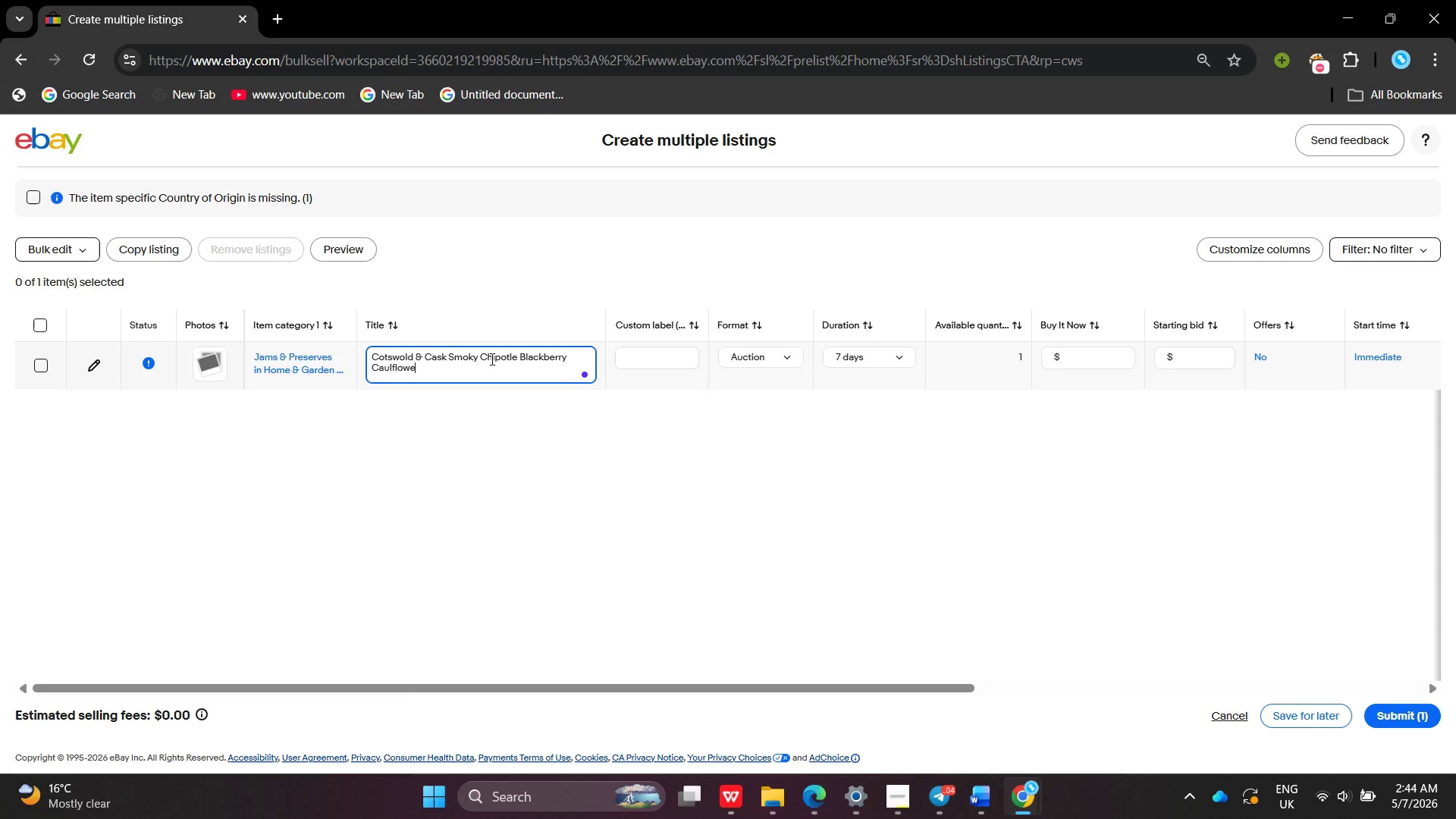 
key(Backspace)
key(Backspace)
key(Backspace)
key(Backspace)
key(Backspace)
type(iflowee)
key(Backspace)
type(r )
 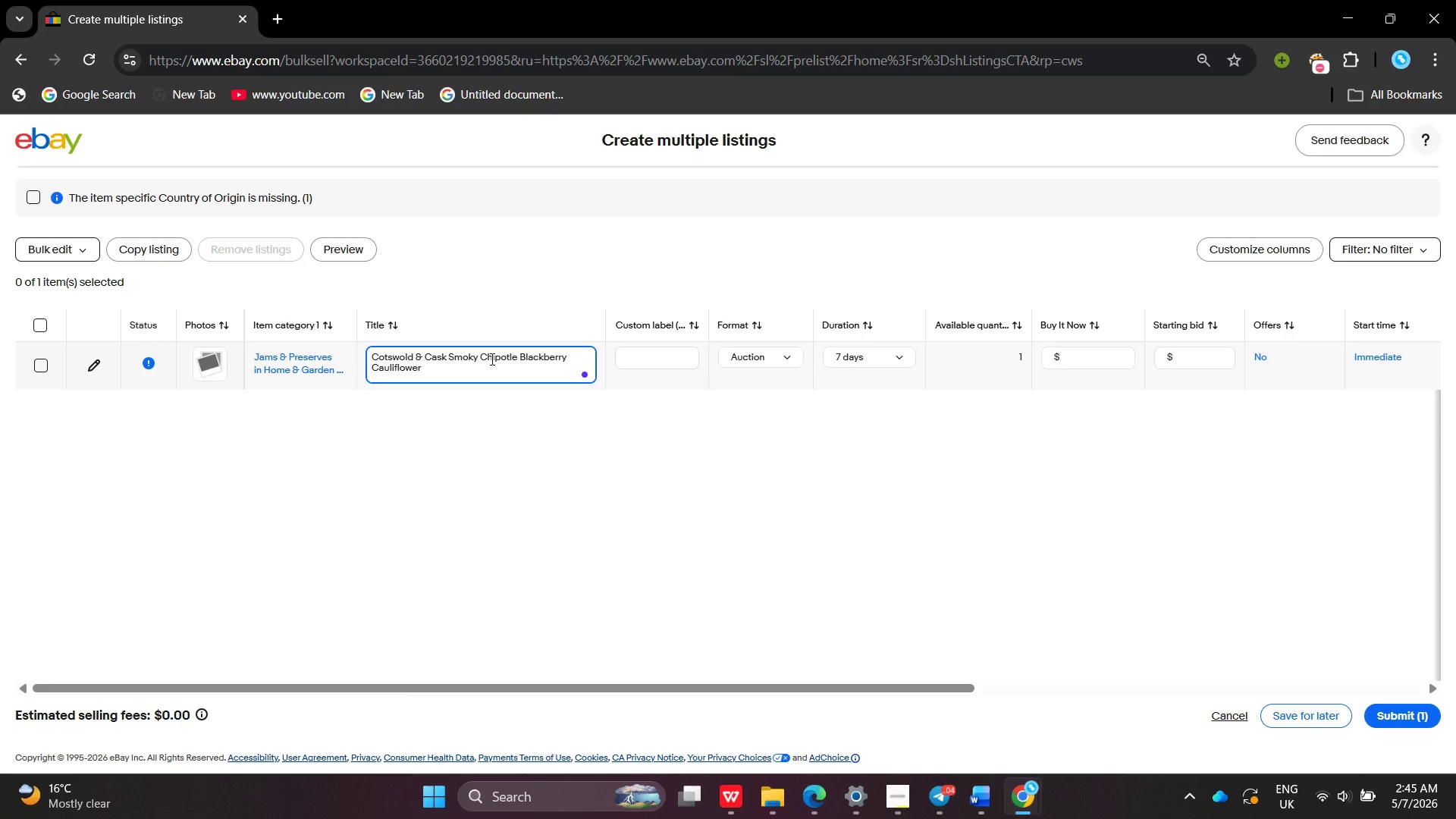 
wait(30.22)
 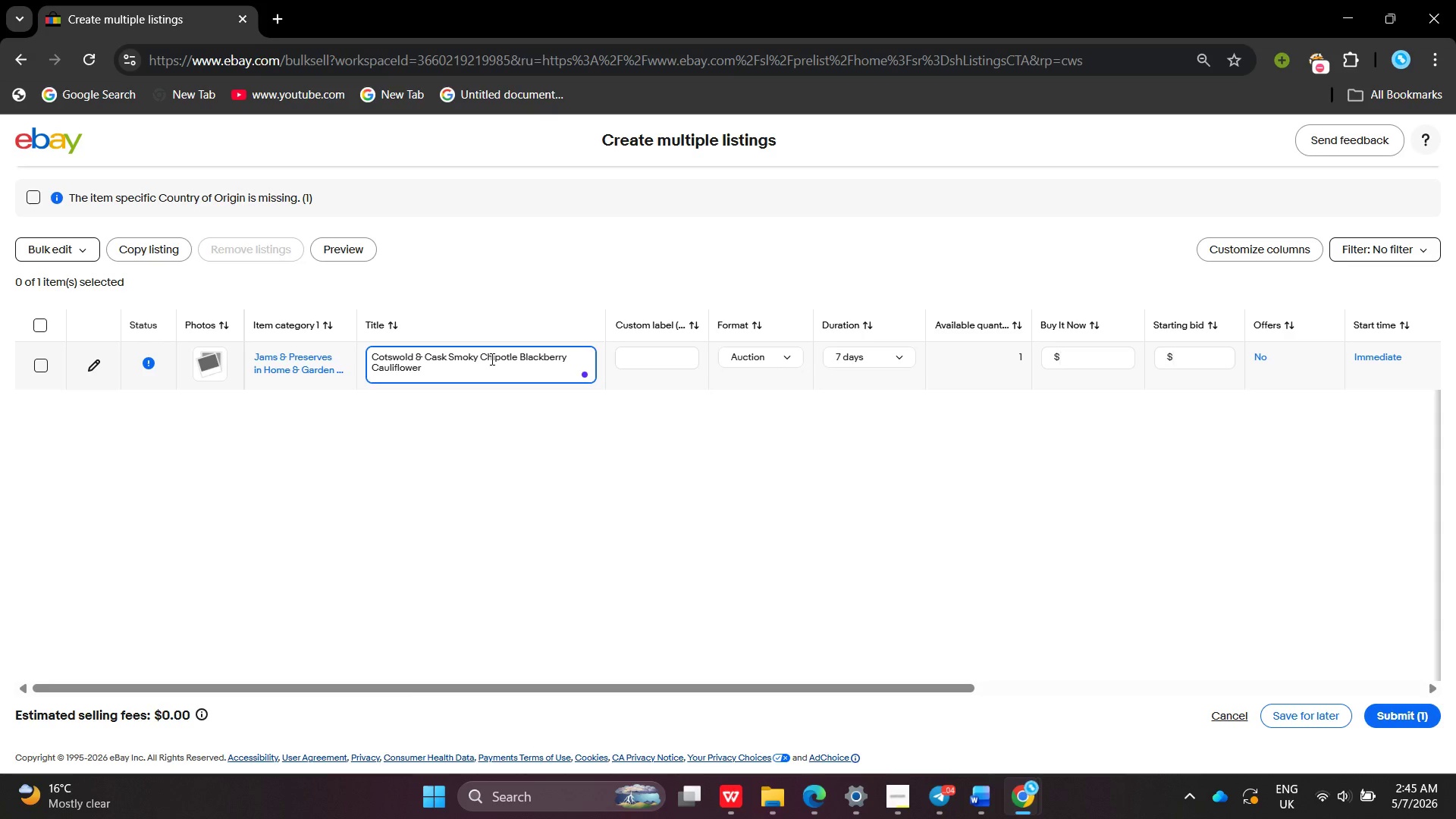 
type(Chu)
 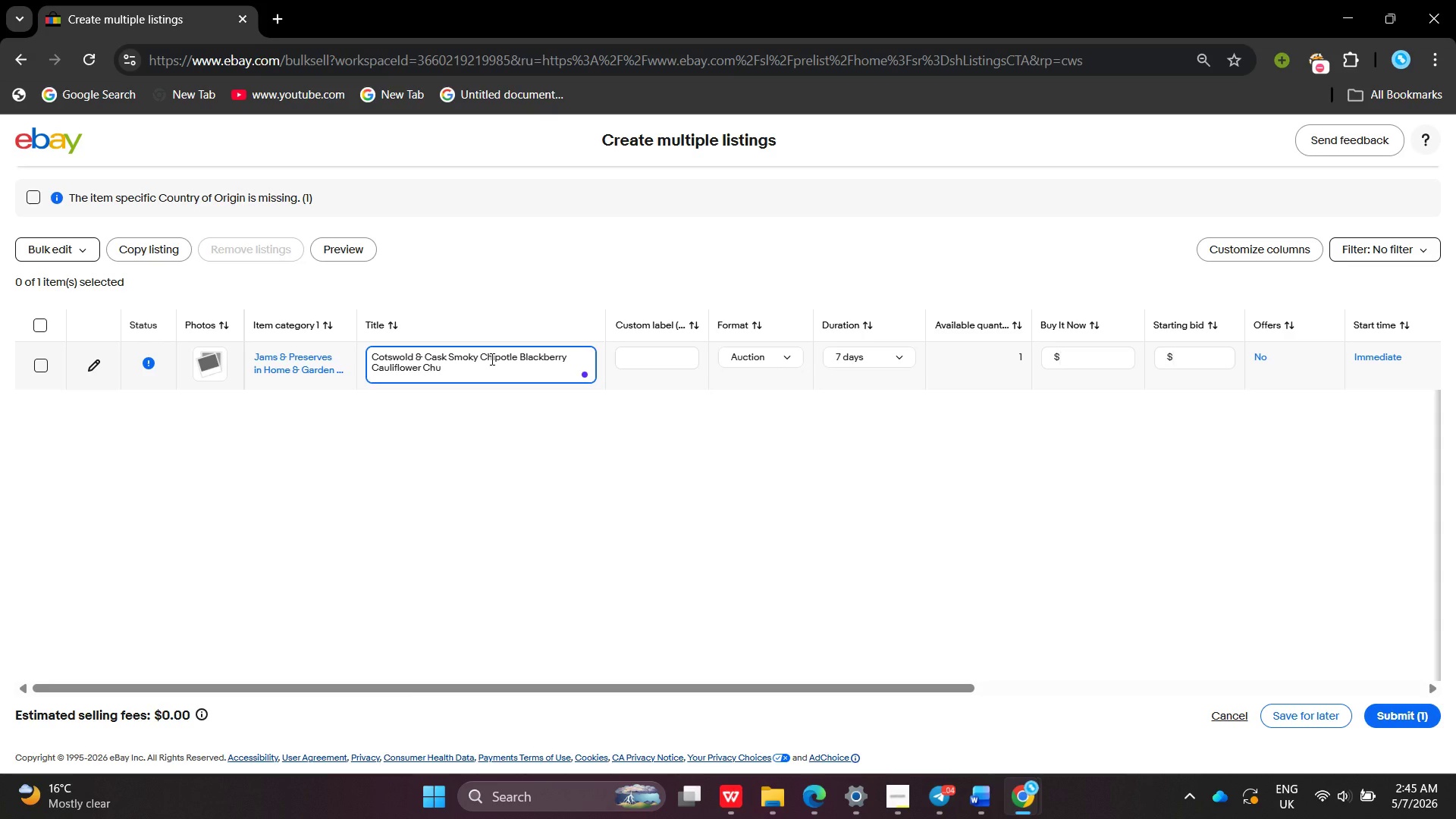 
wait(6.62)
 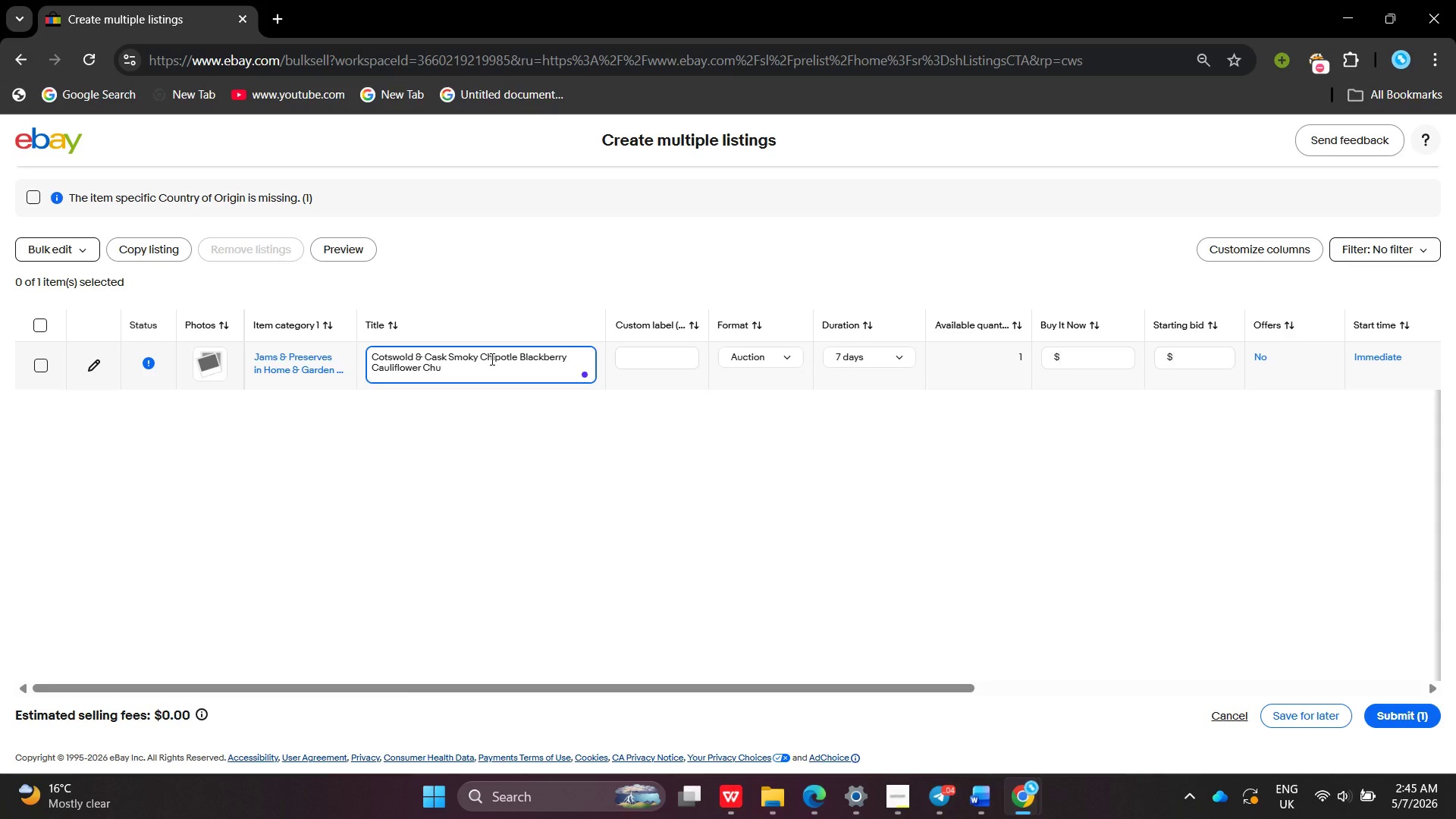 
type(tney )
 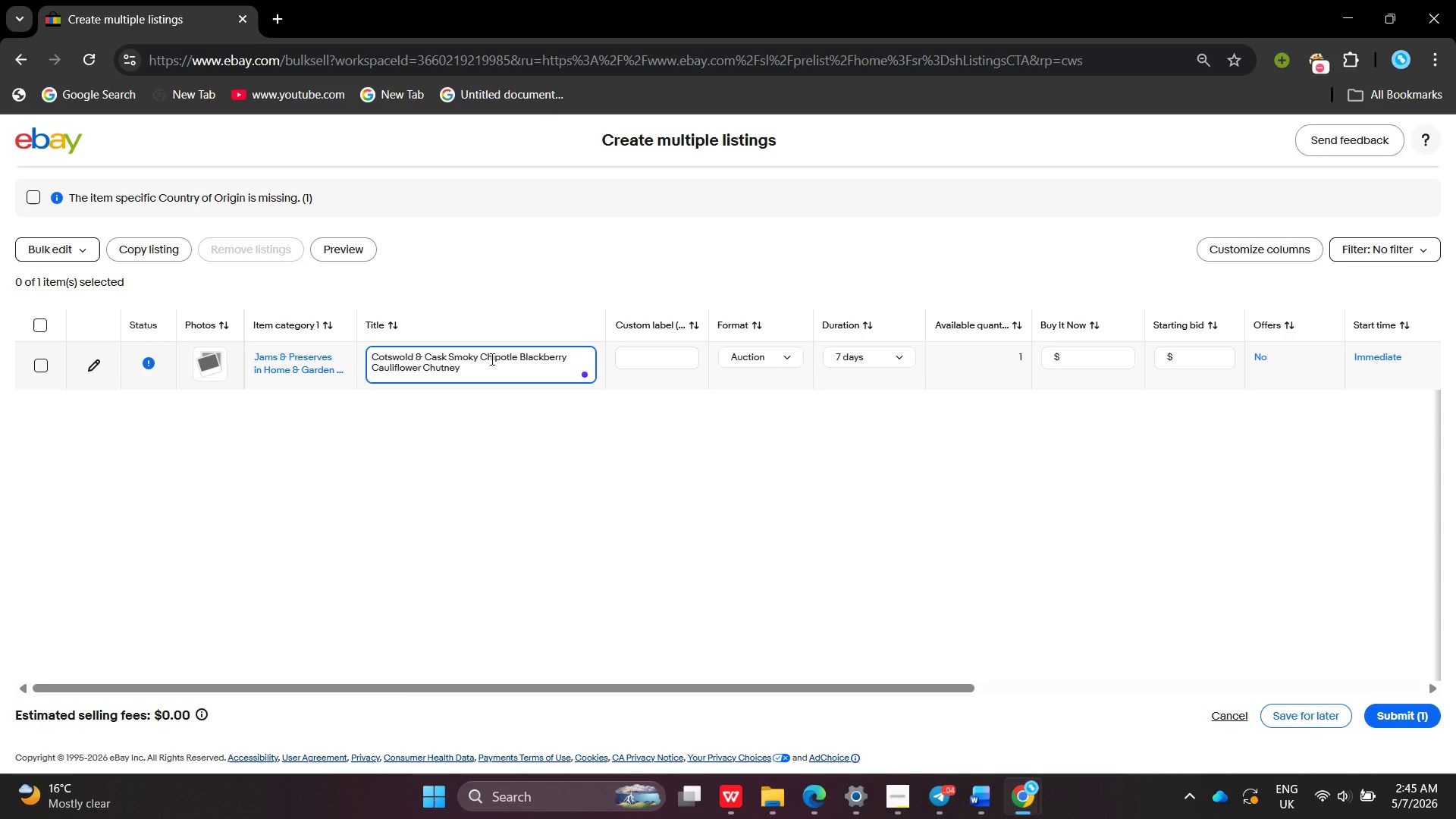 
type(Artisan Jat)
 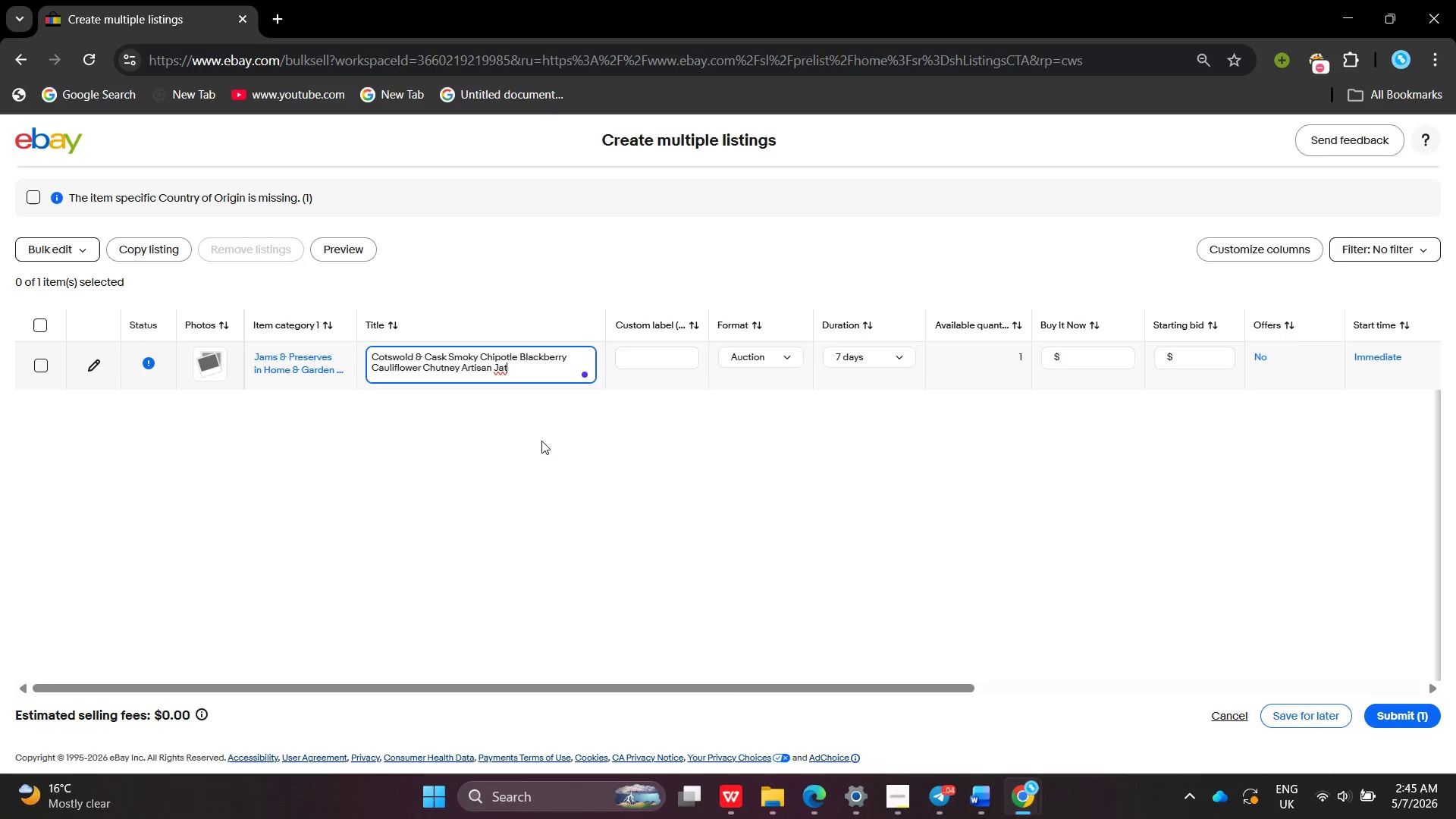 
left_click([541, 441])
 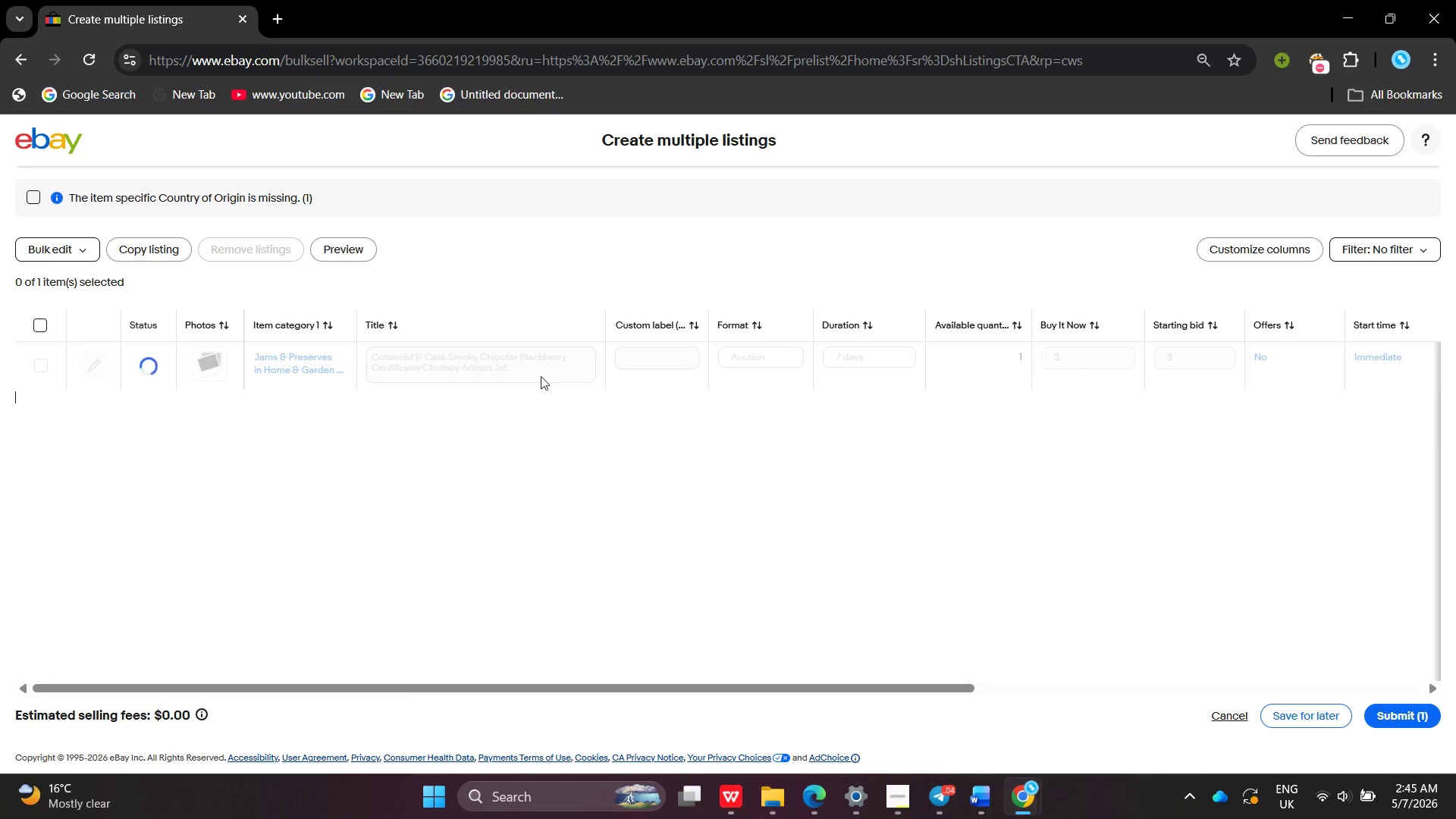 
left_click([539, 374])
 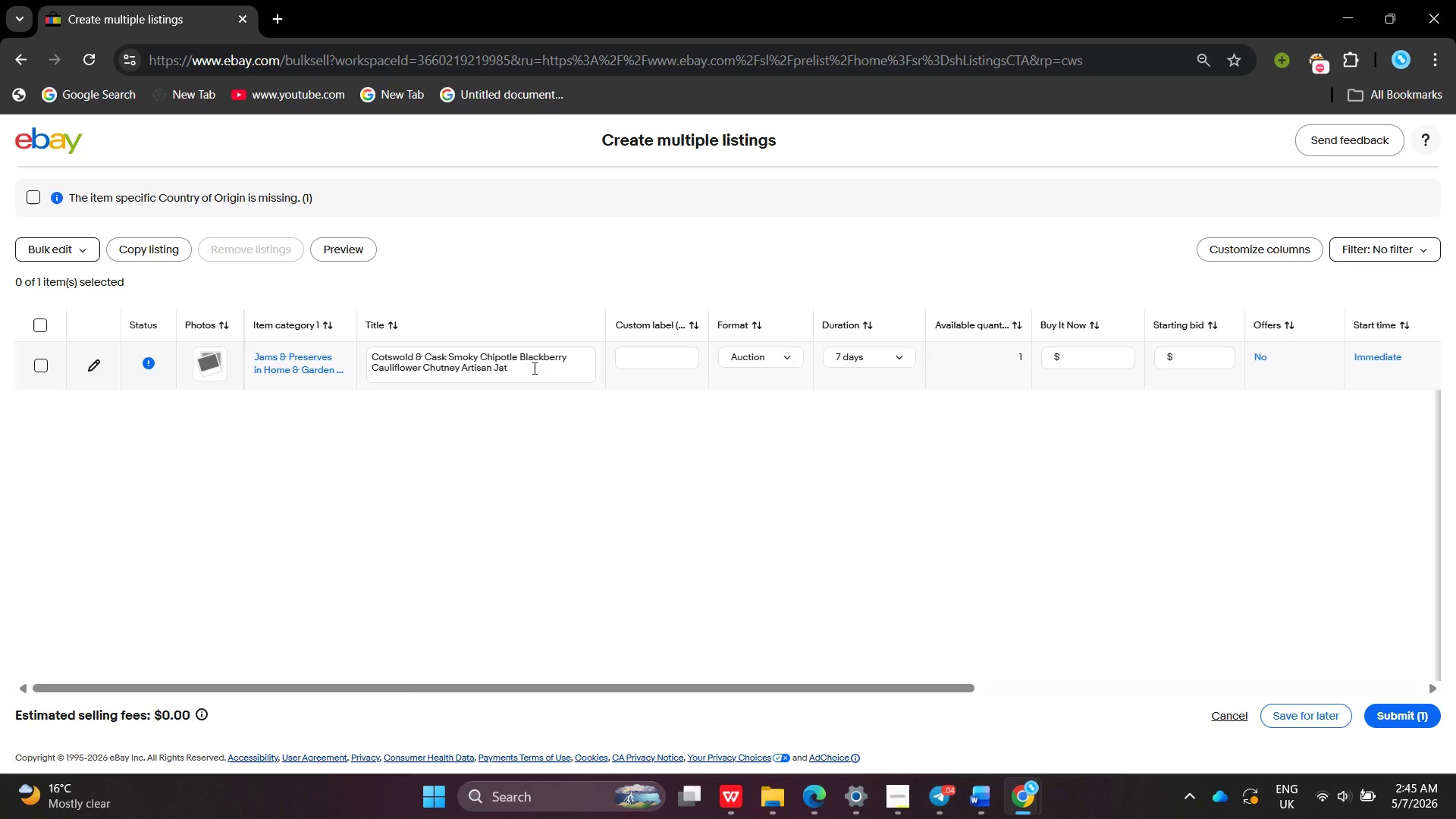 
left_click([533, 368])
 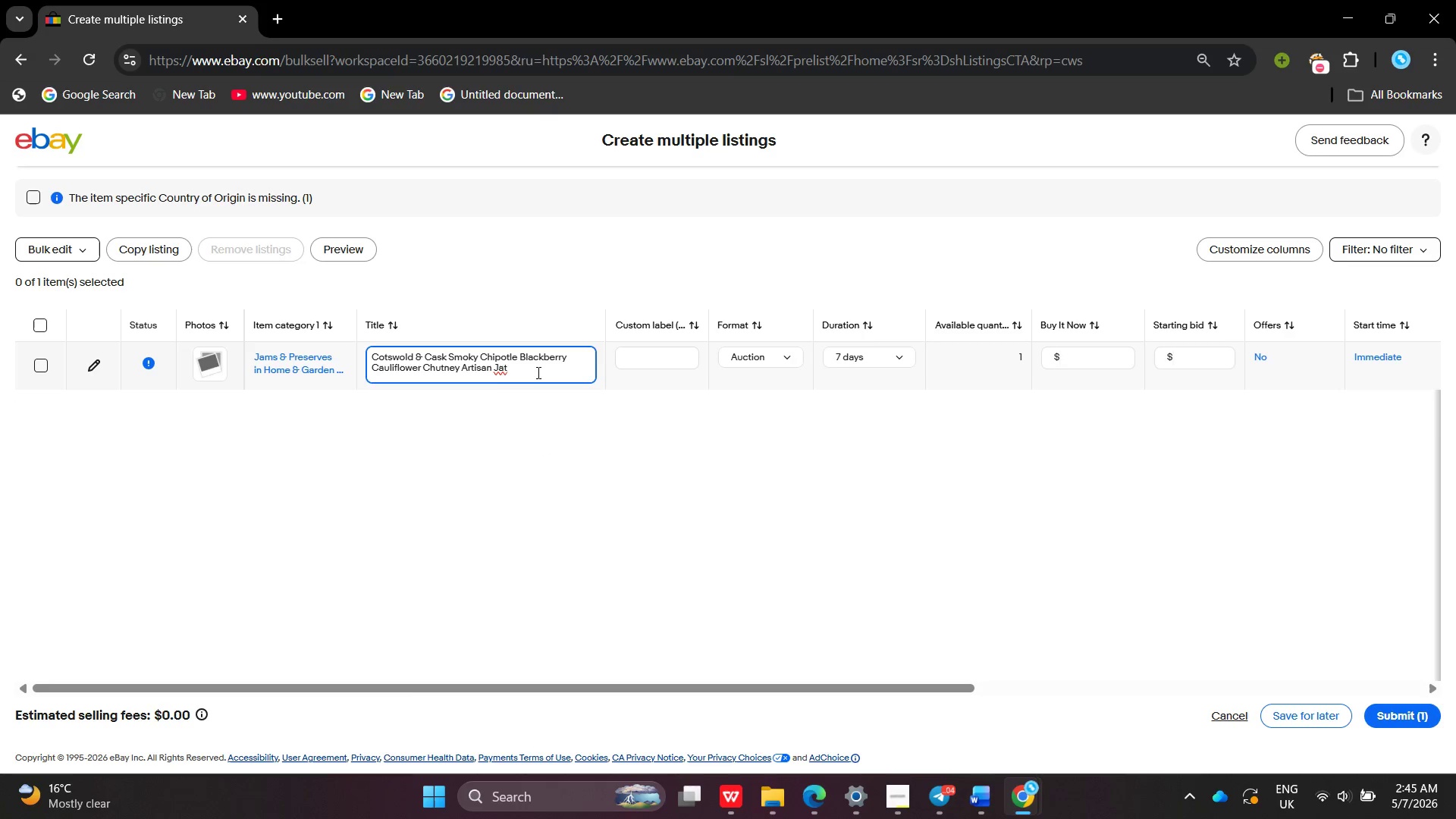 
key(Backspace)
 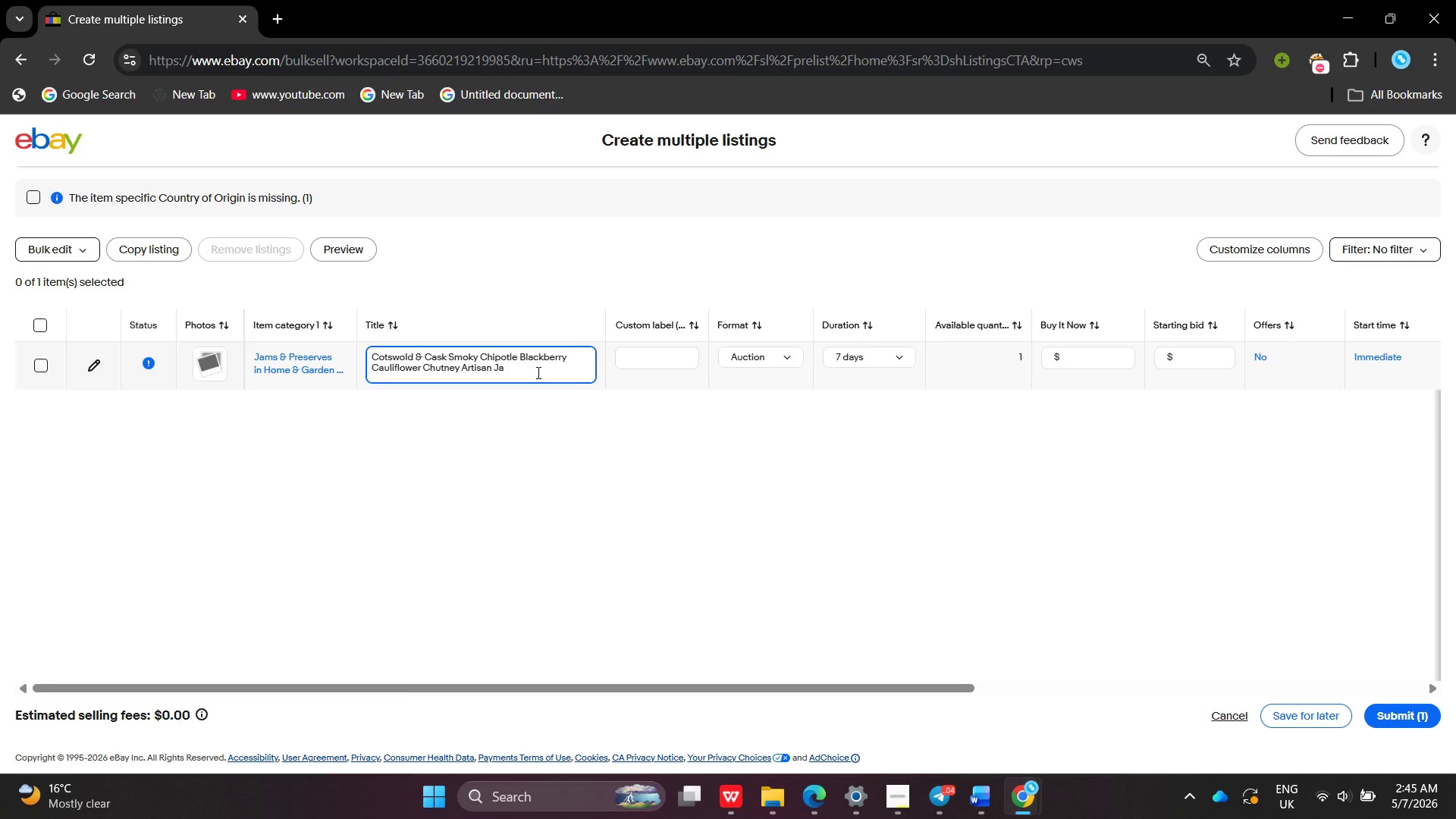 
key(R)
 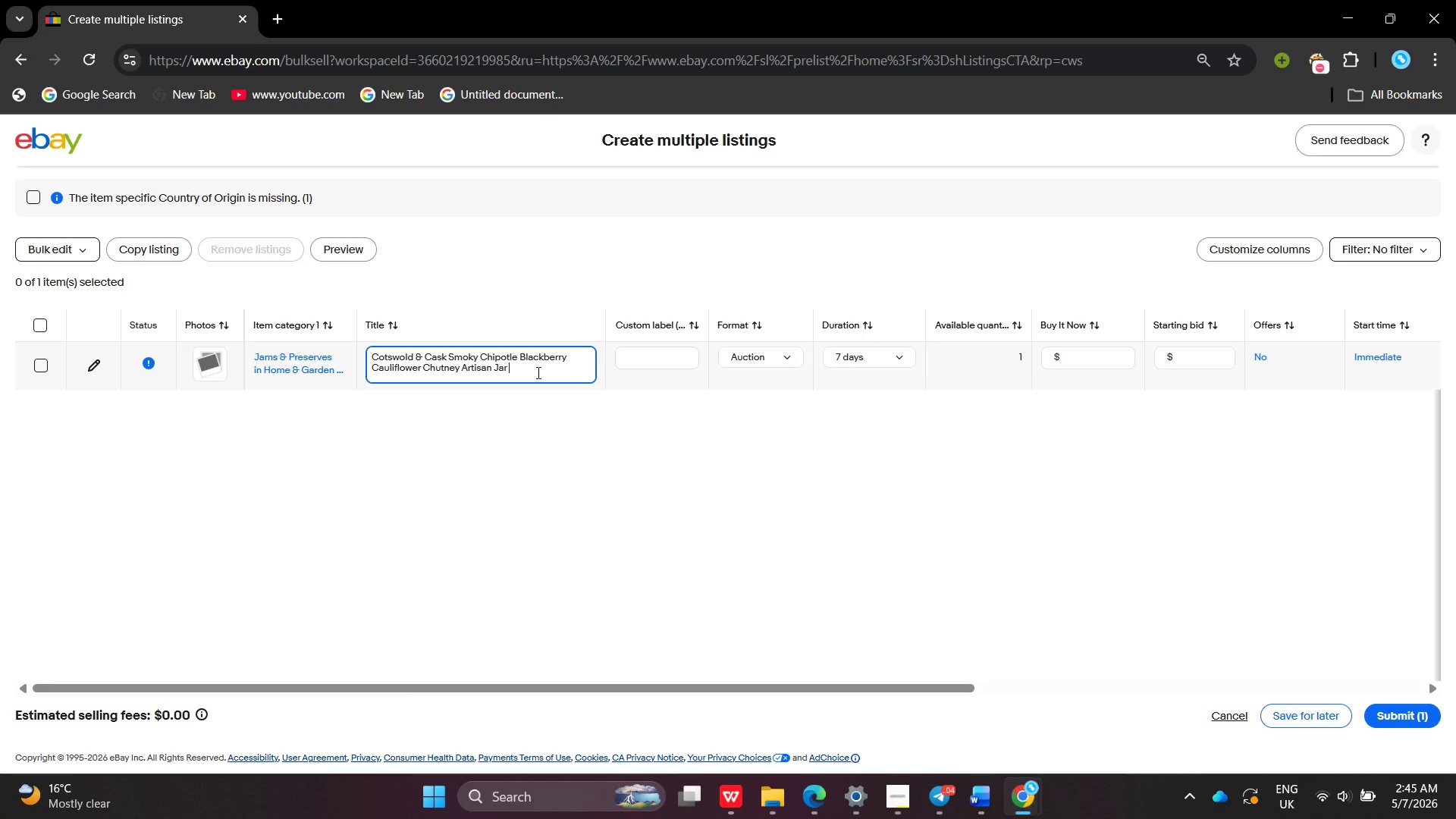 
key(Space)
 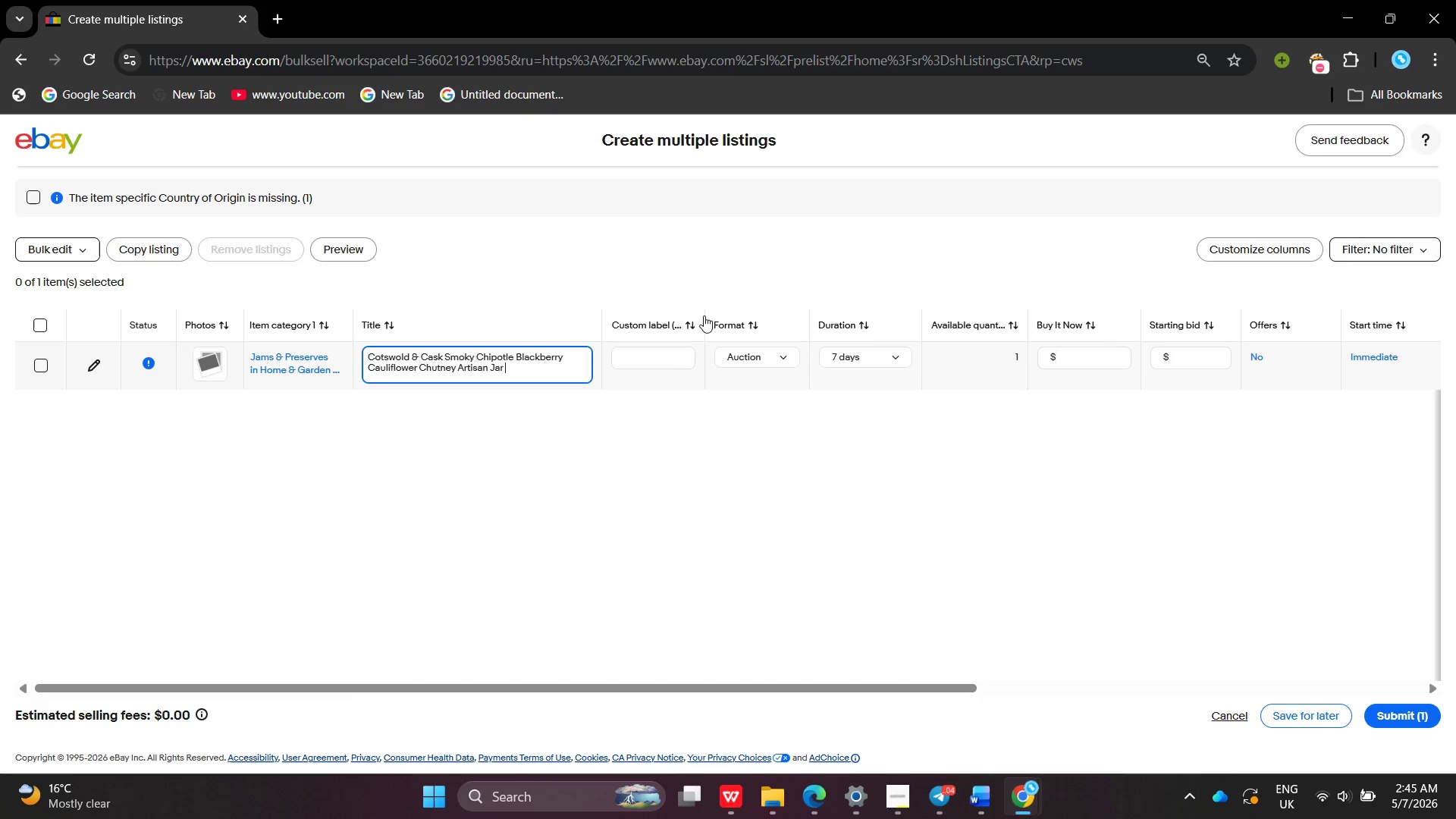 
left_click([733, 349])
 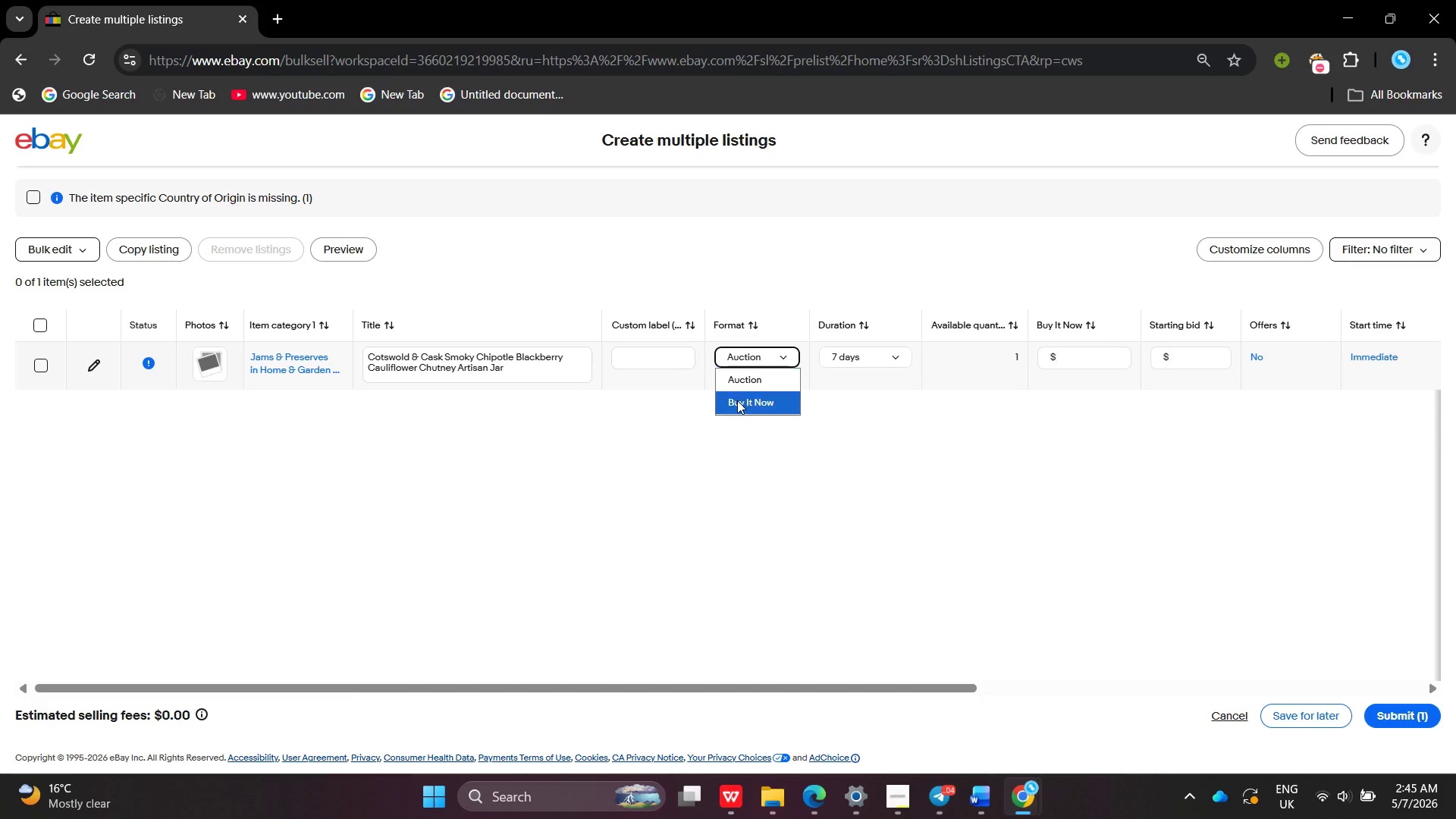 
left_click([737, 400])
 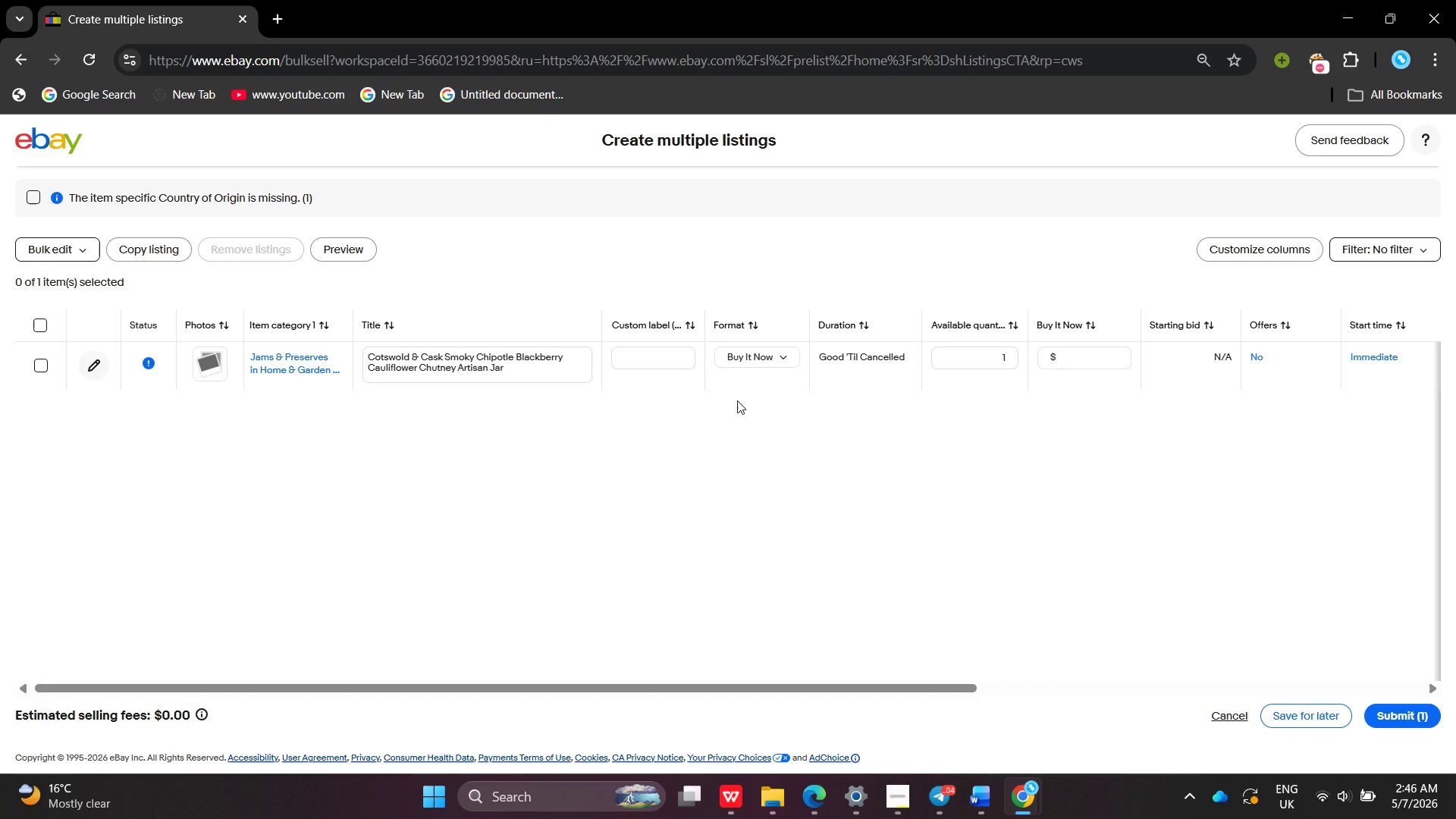 
wait(5.86)
 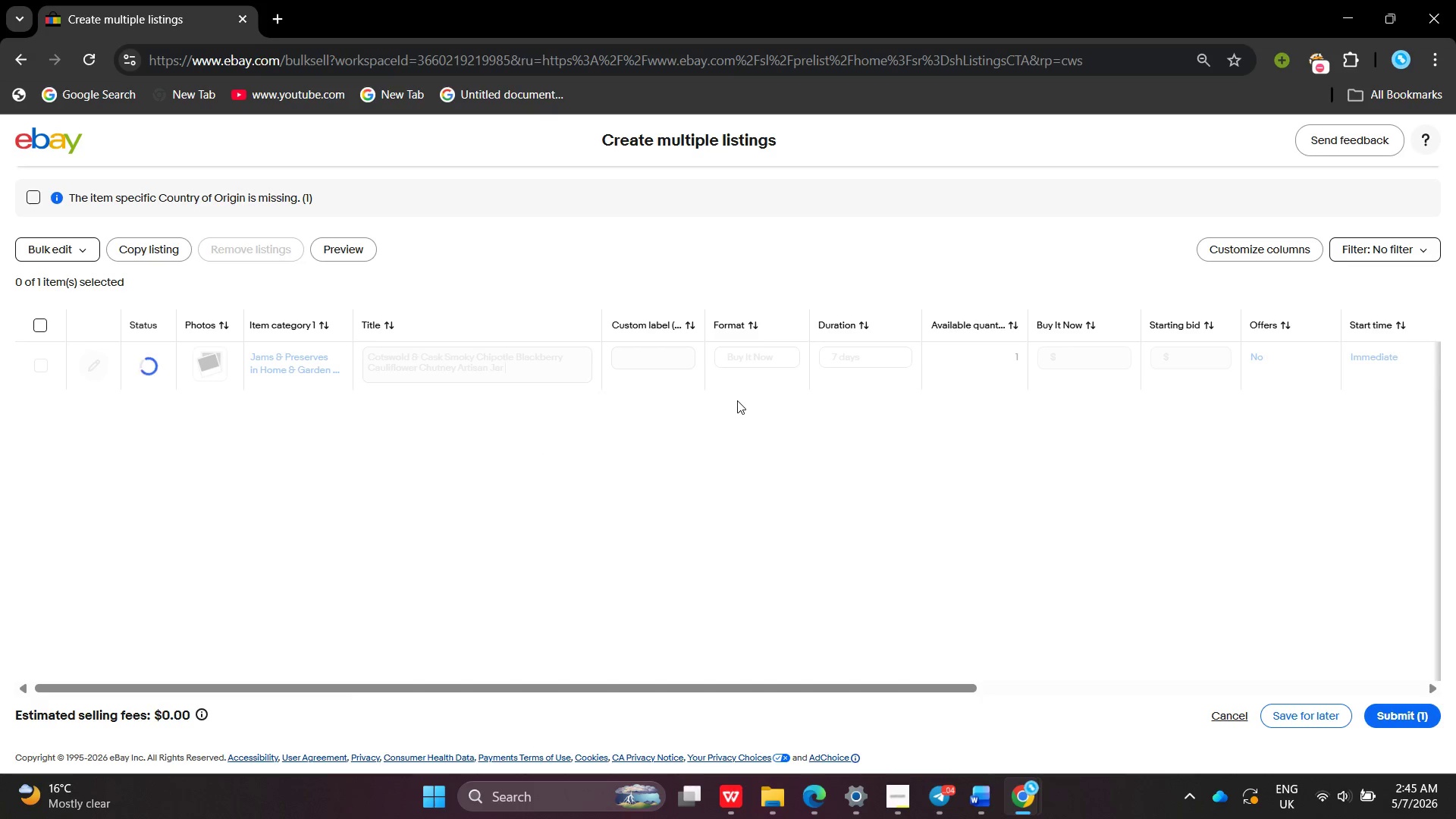 
left_click([990, 356])
 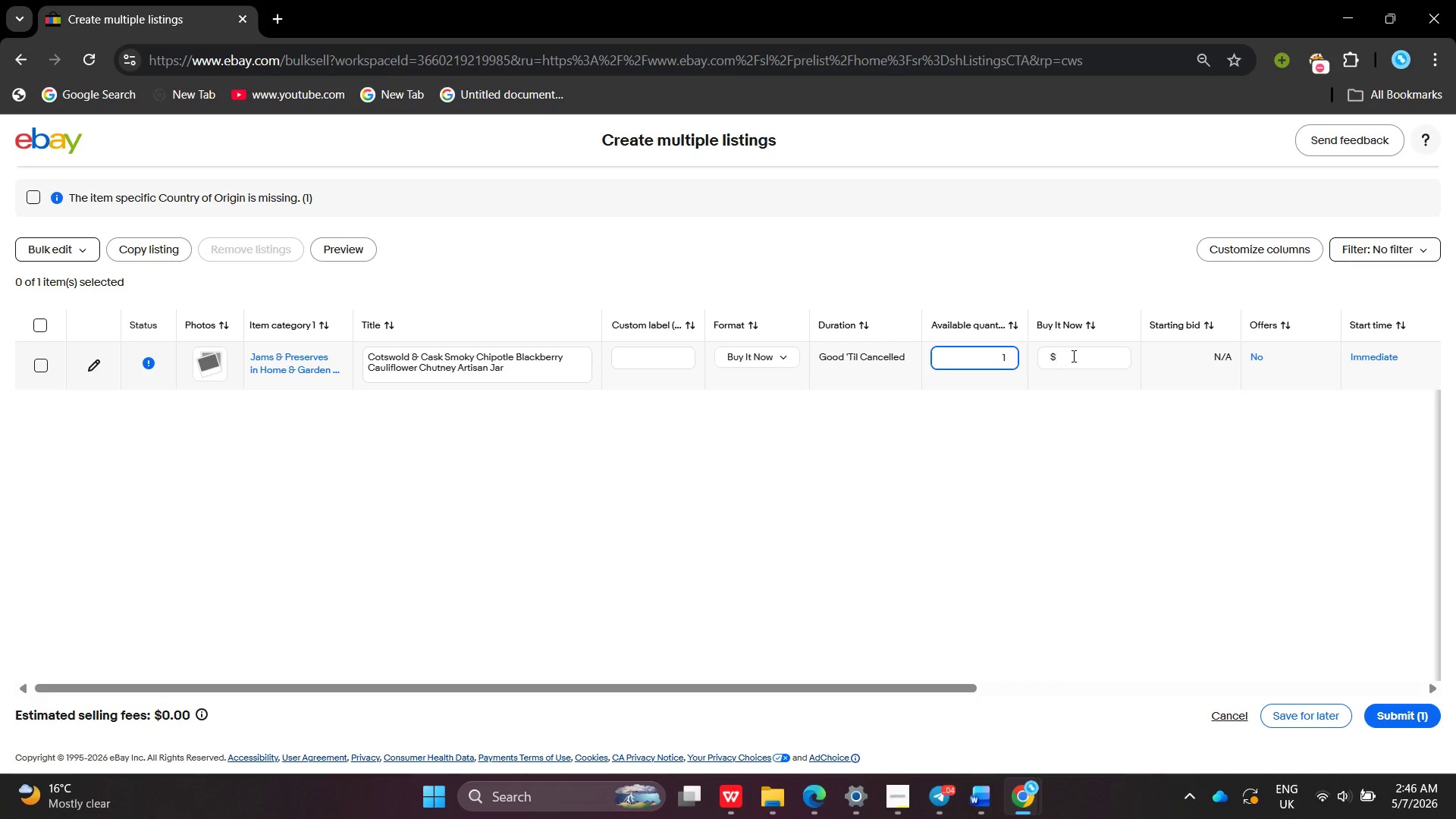 
left_click([1072, 356])
 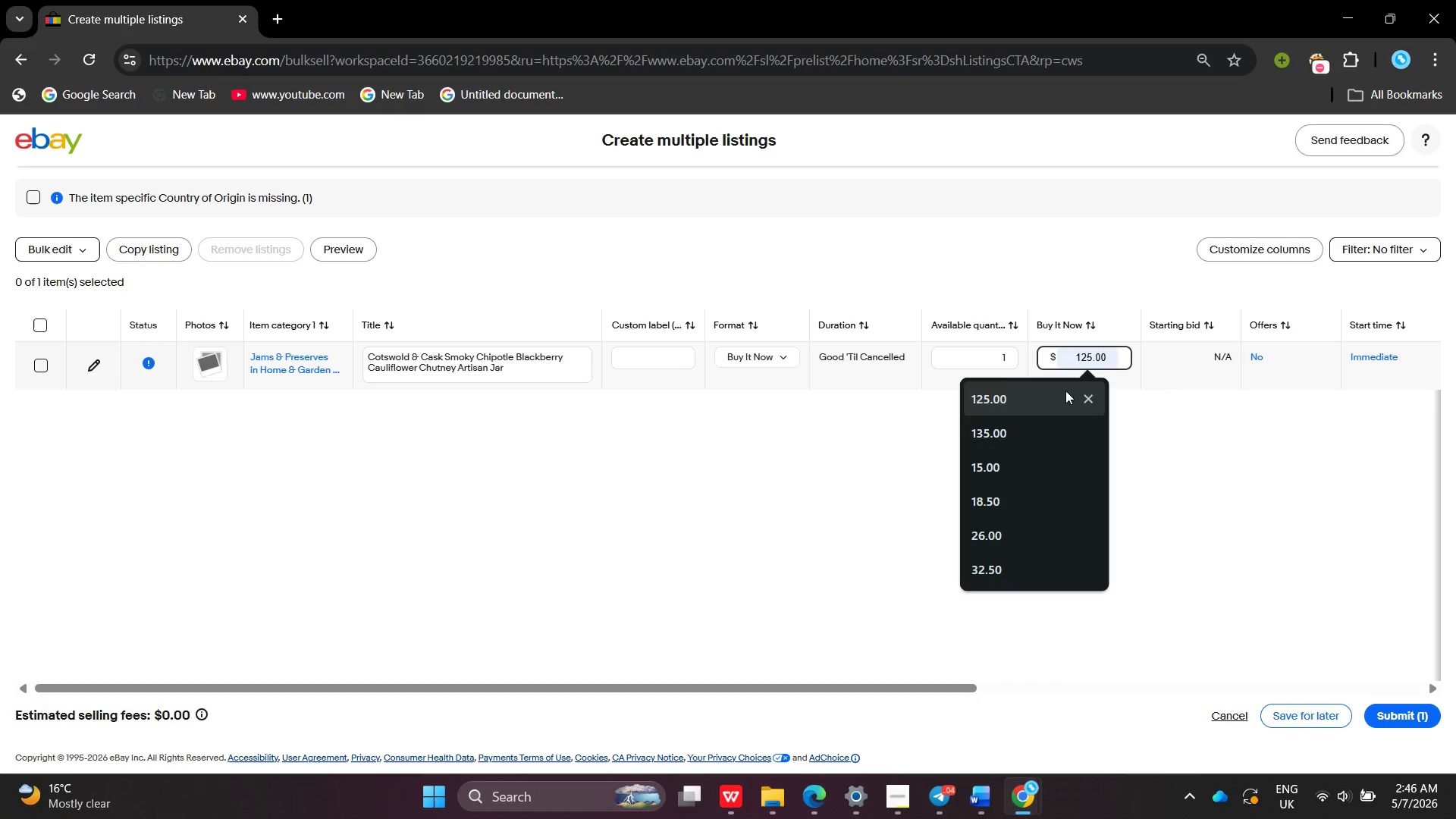 
wait(6.44)
 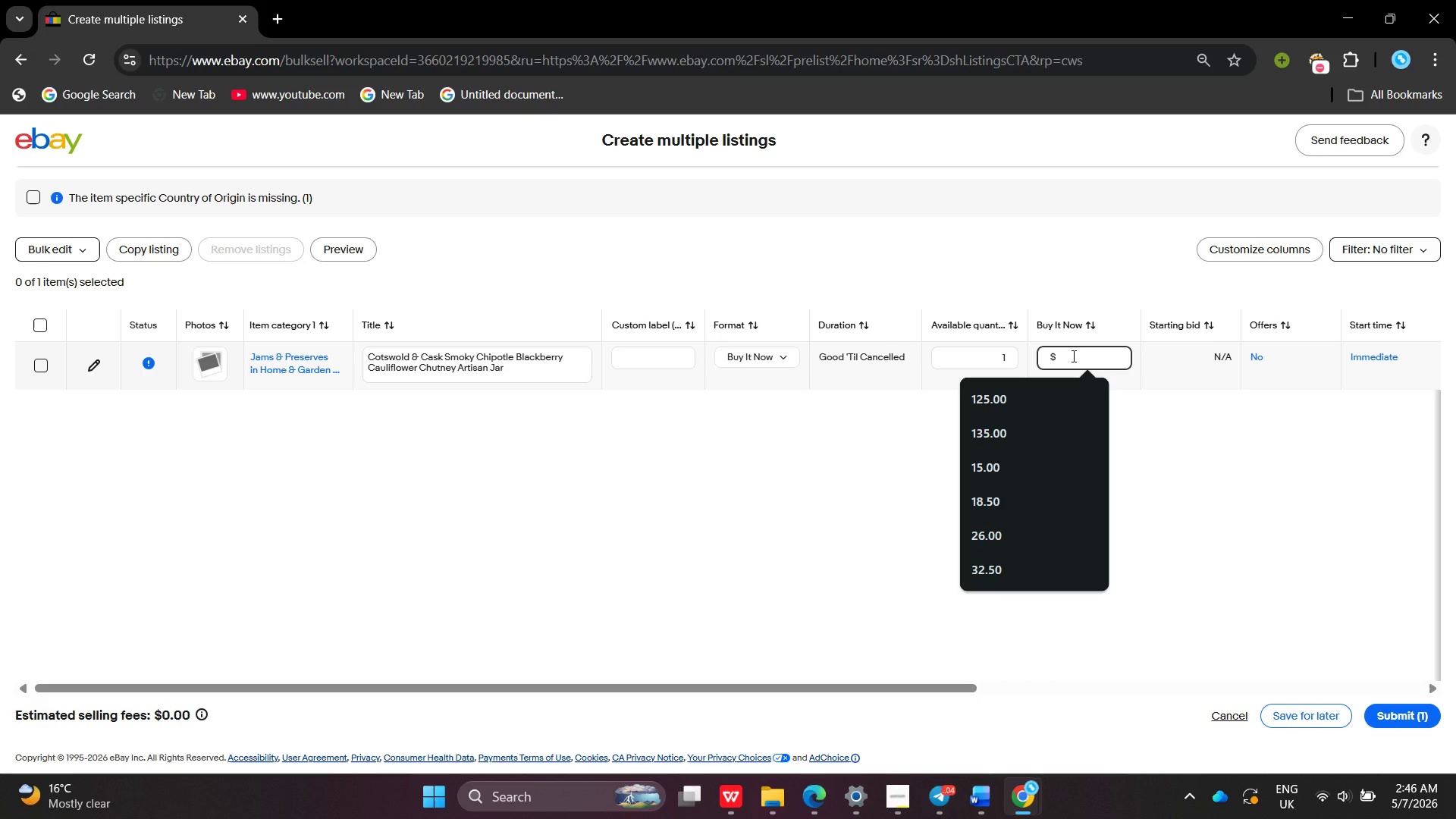 
left_click([1023, 792])
 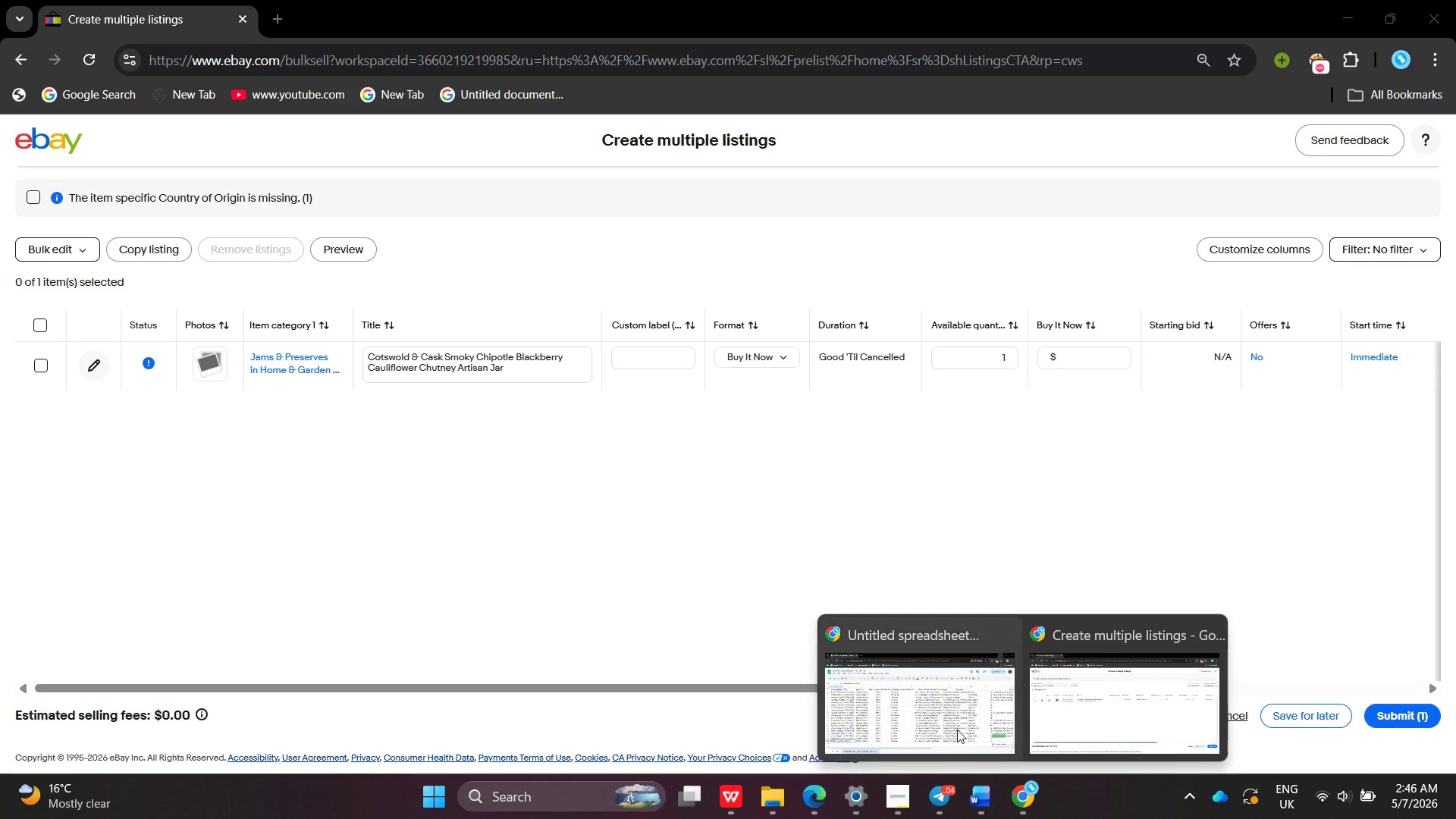 
left_click([933, 703])
 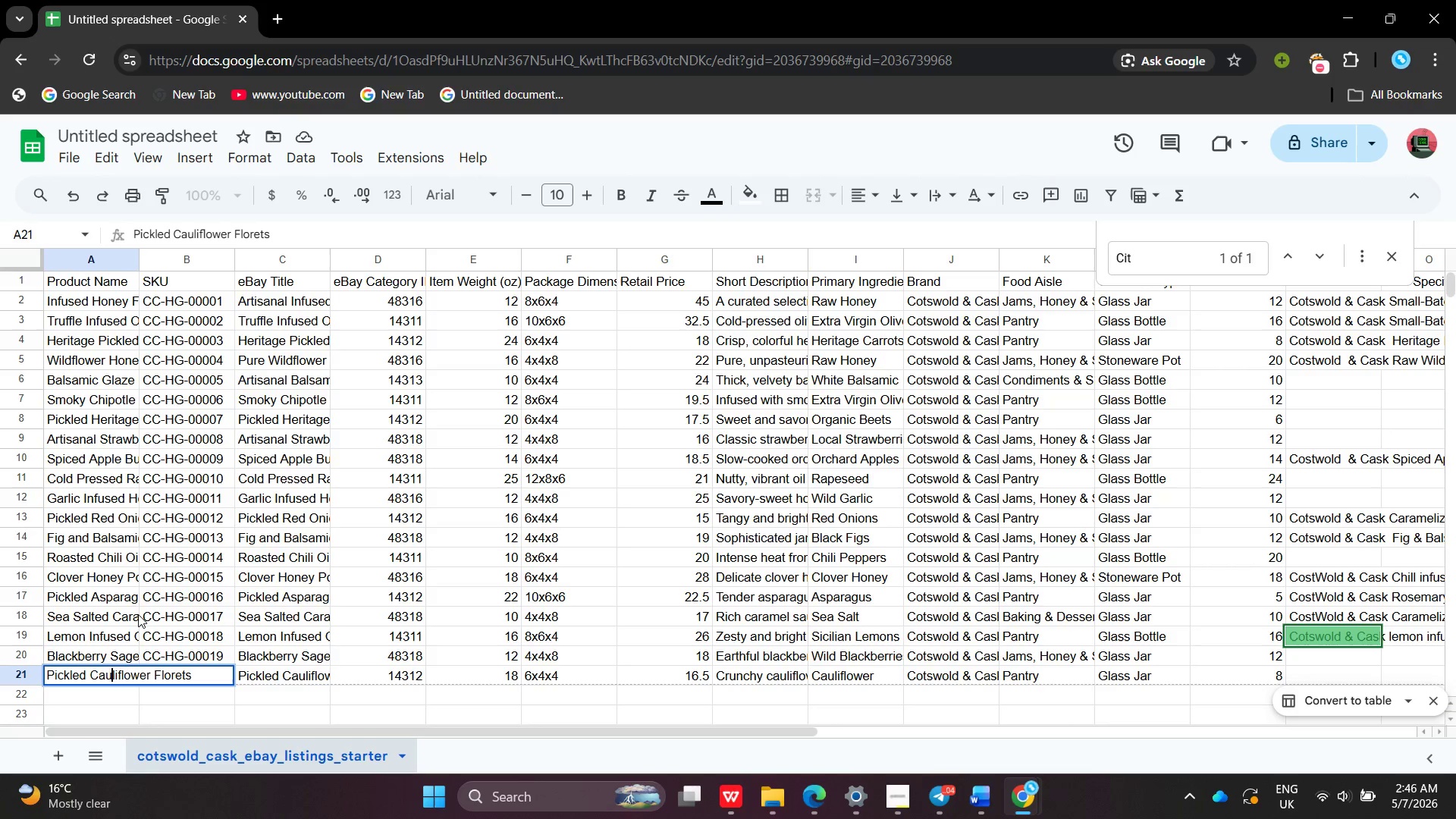 
wait(11.78)
 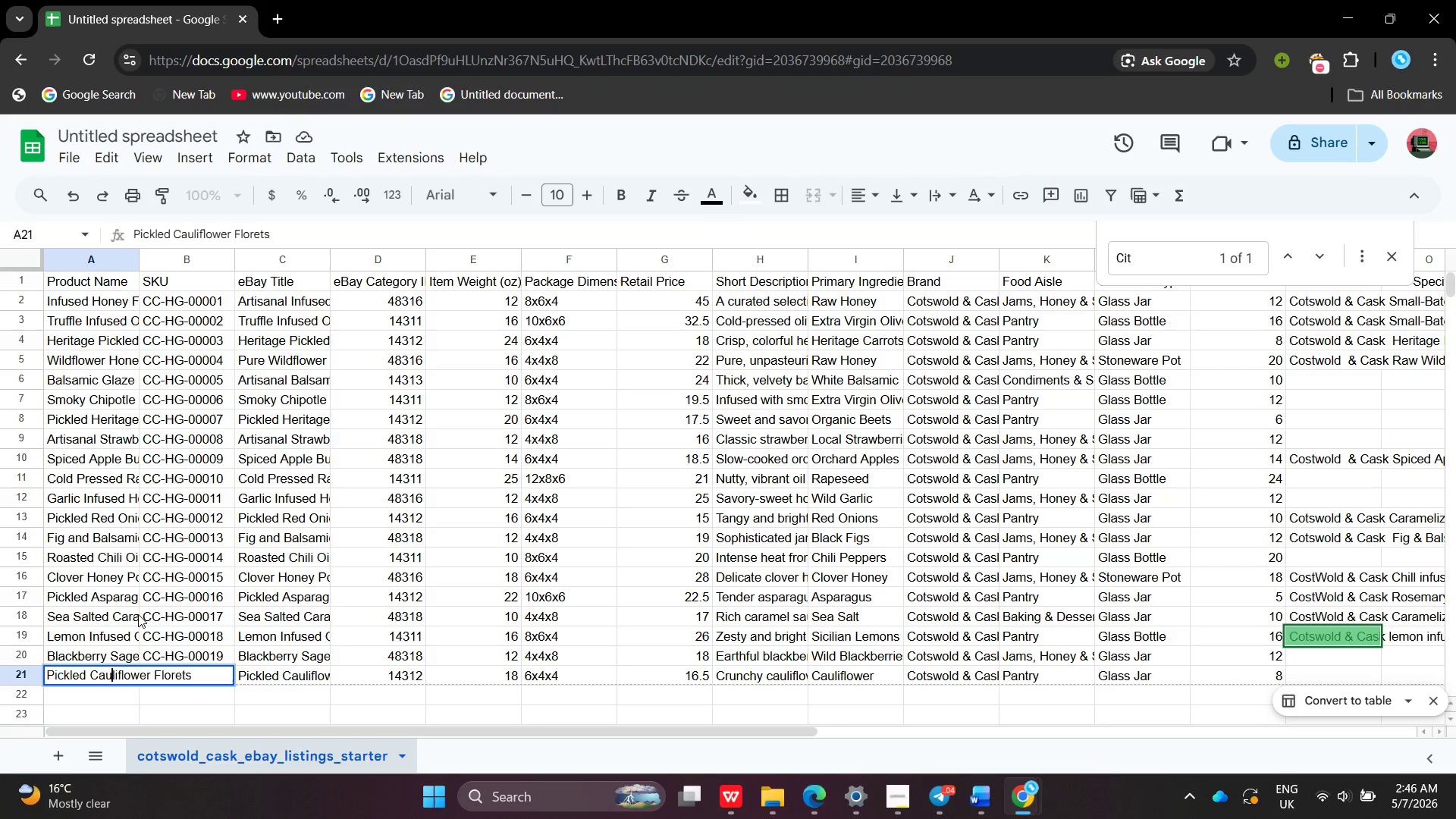 
double_click([107, 402])
 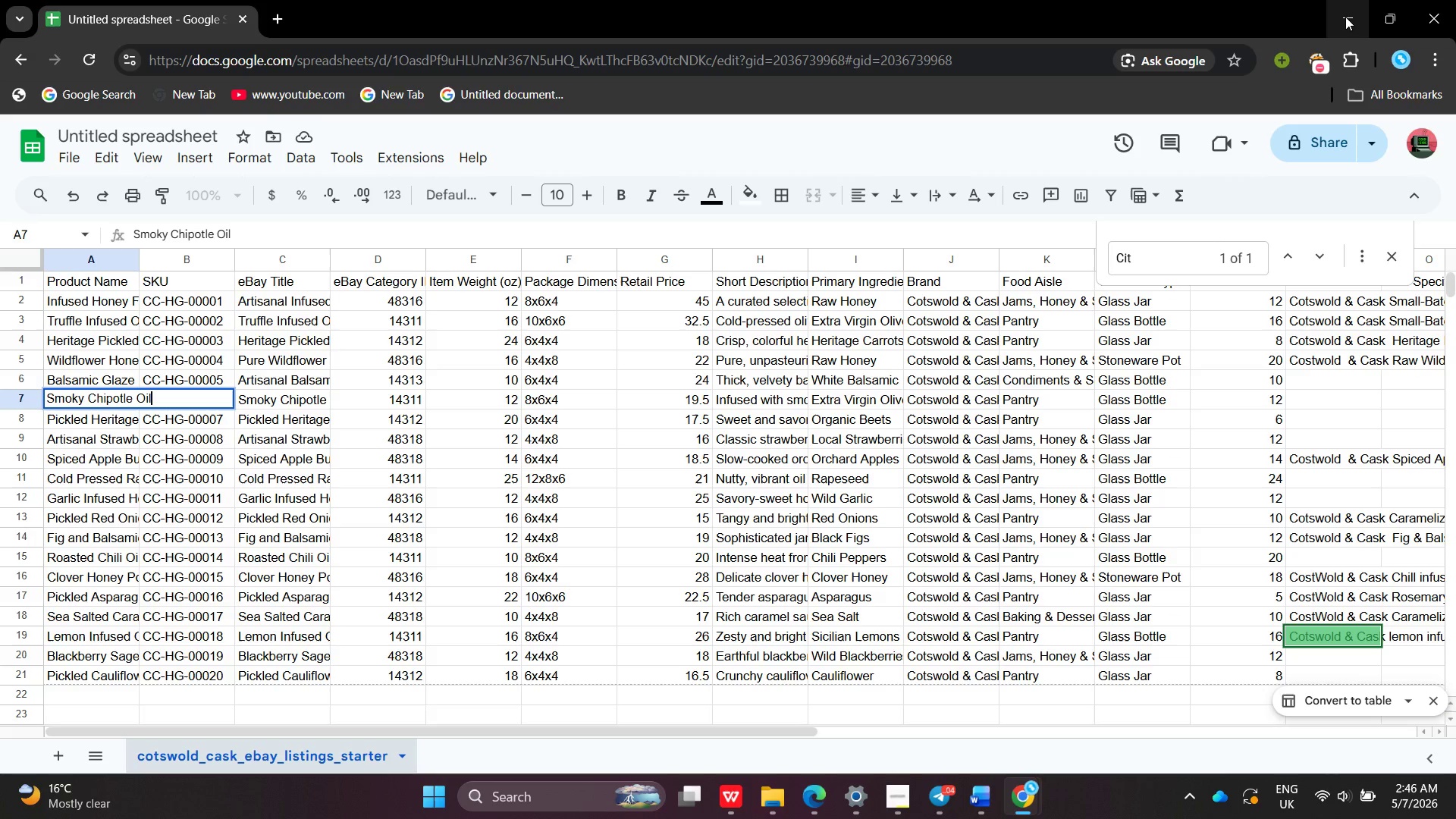 
left_click([1345, 17])
 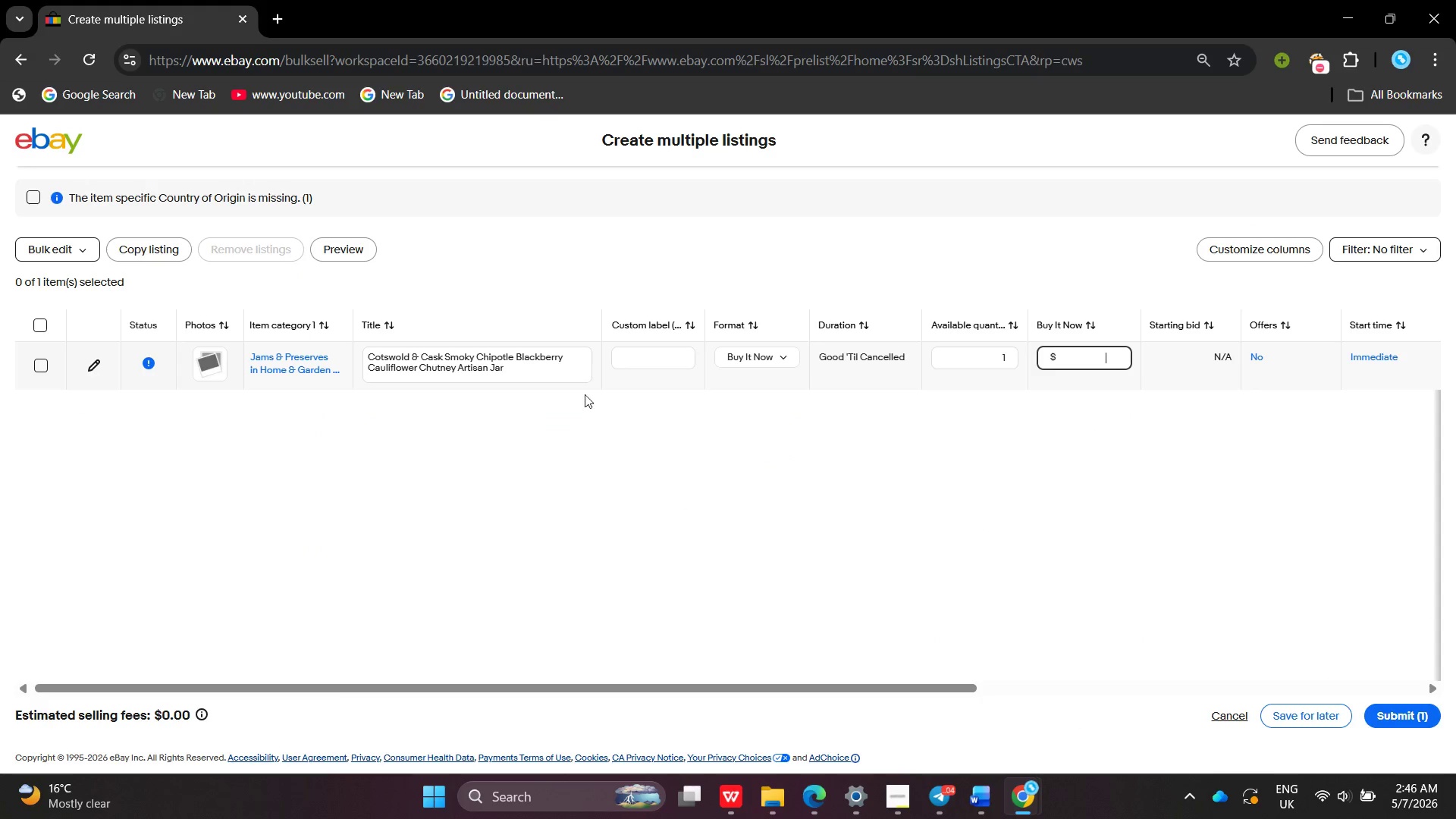 
left_click_drag(start_coordinate=[553, 375], to_coordinate=[230, 353])
 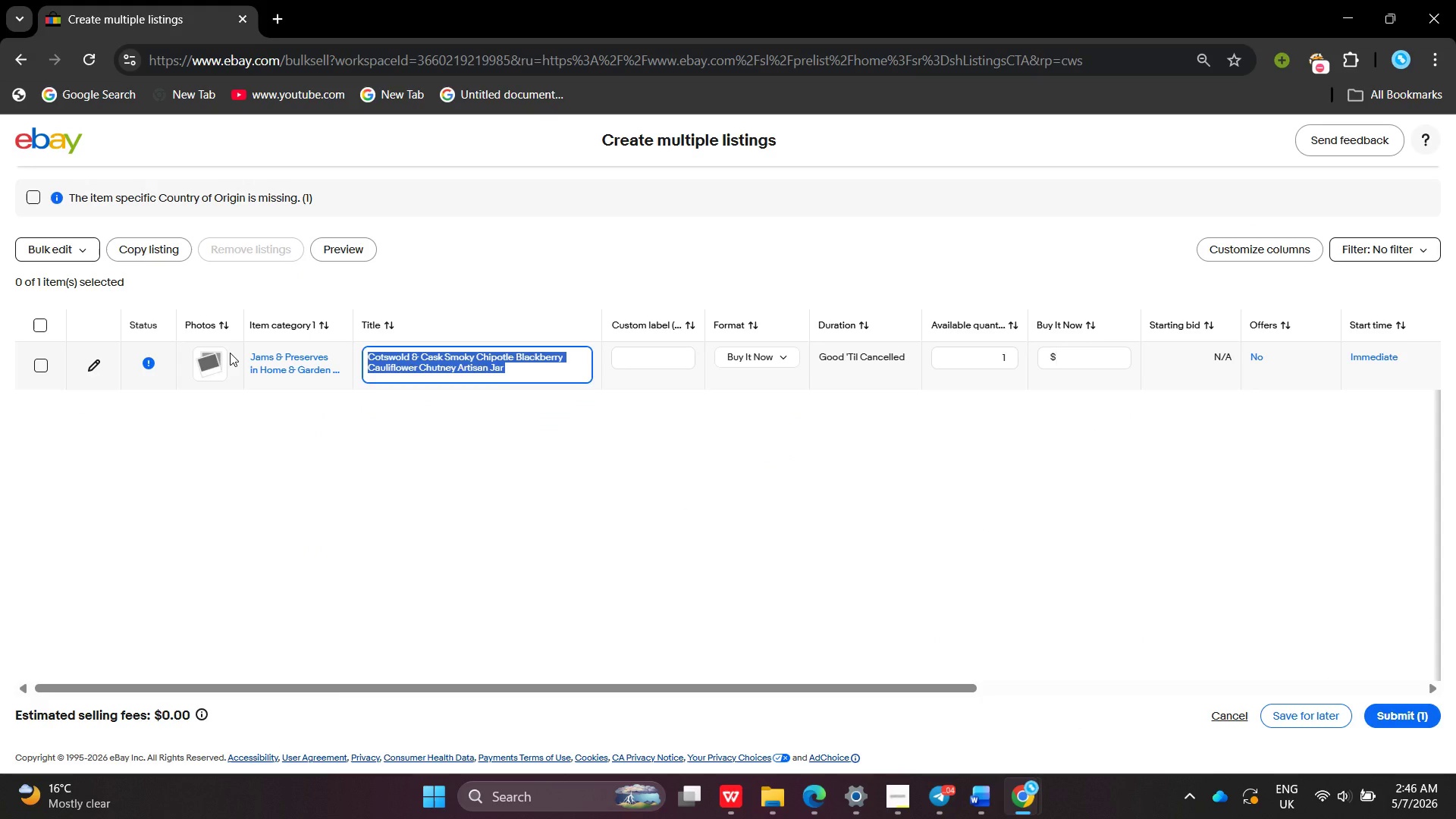 
key(Control+ControlLeft)
 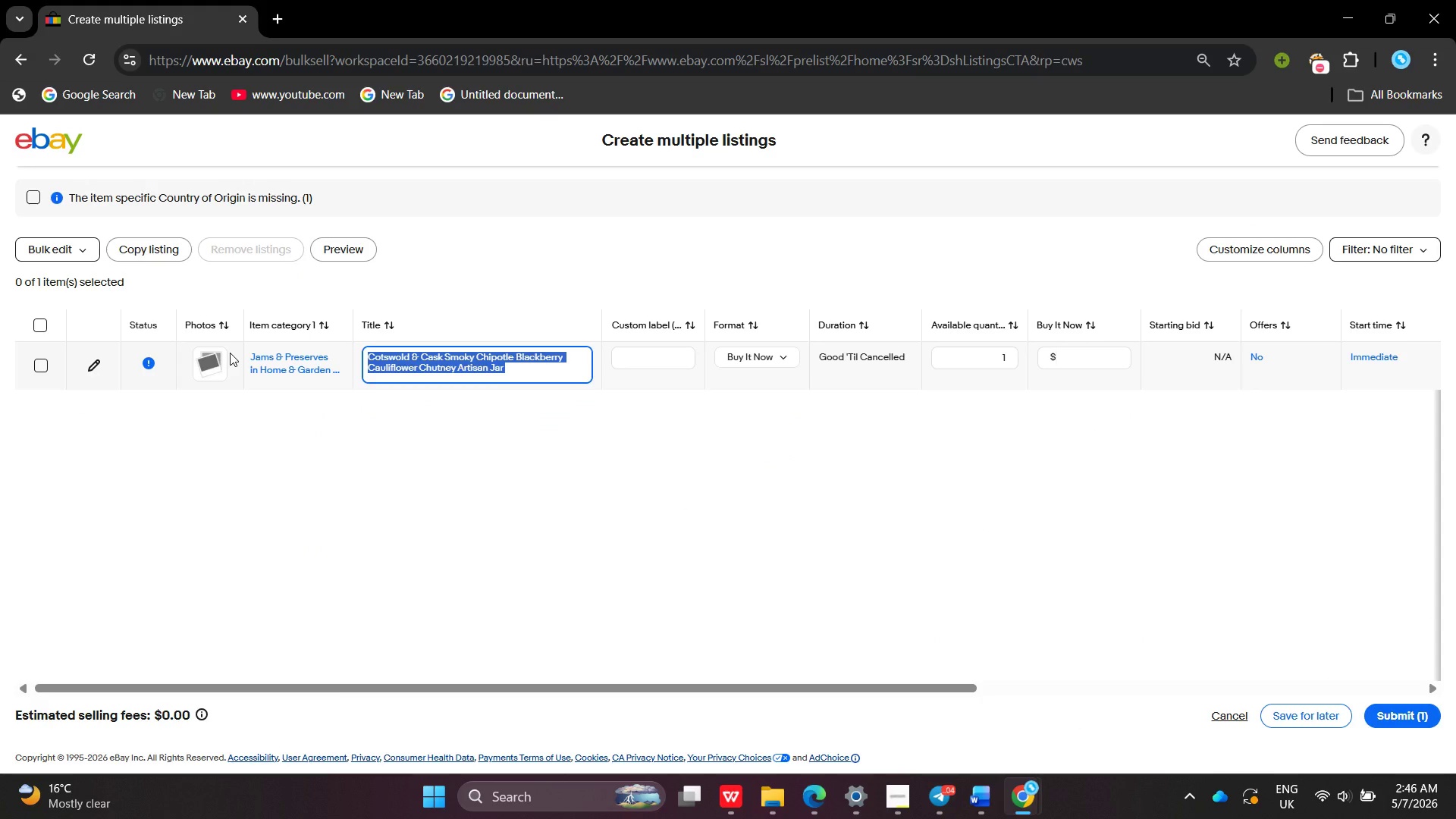 
key(Control+C)
 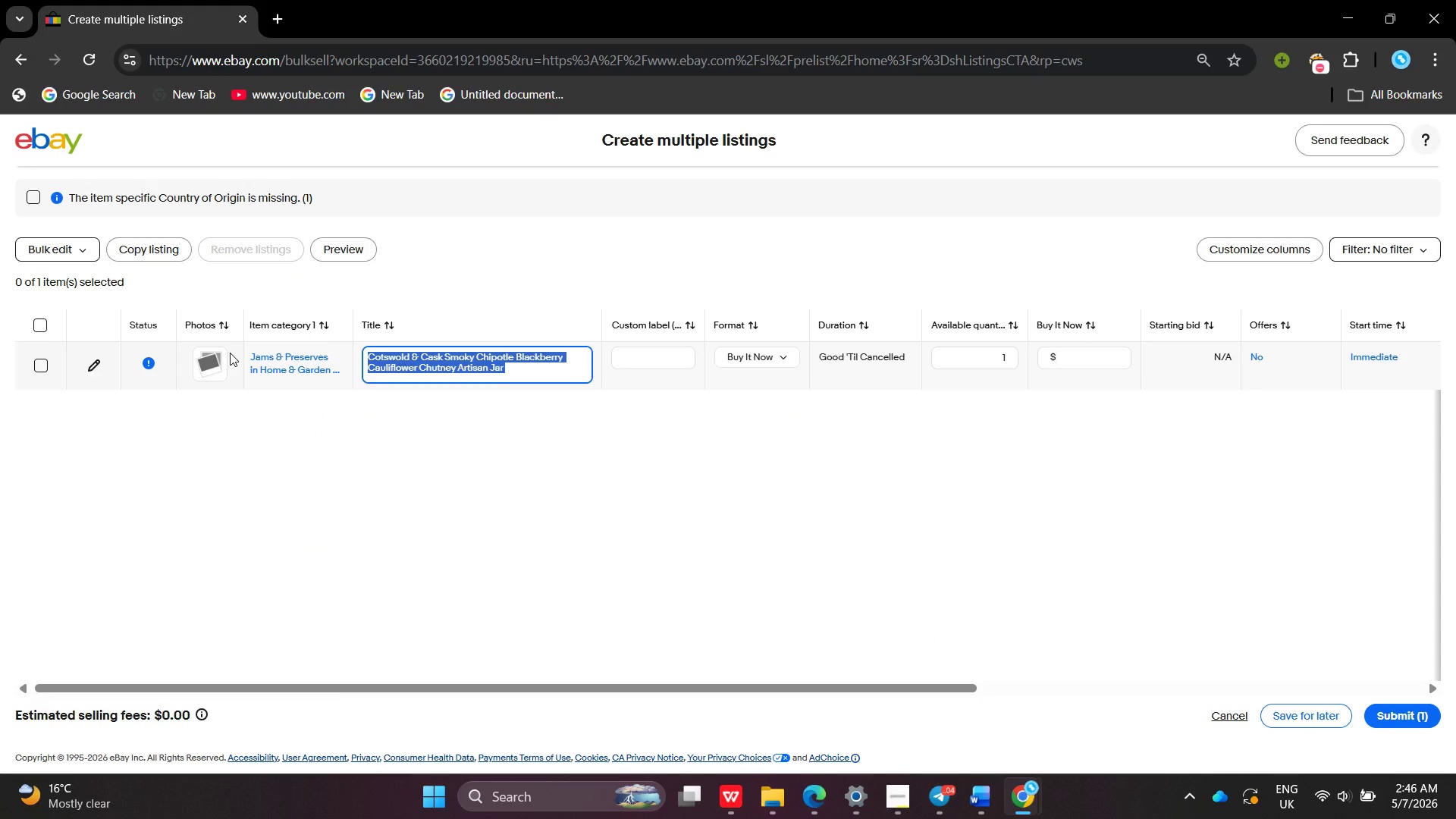 
key(Control+ControlLeft)
 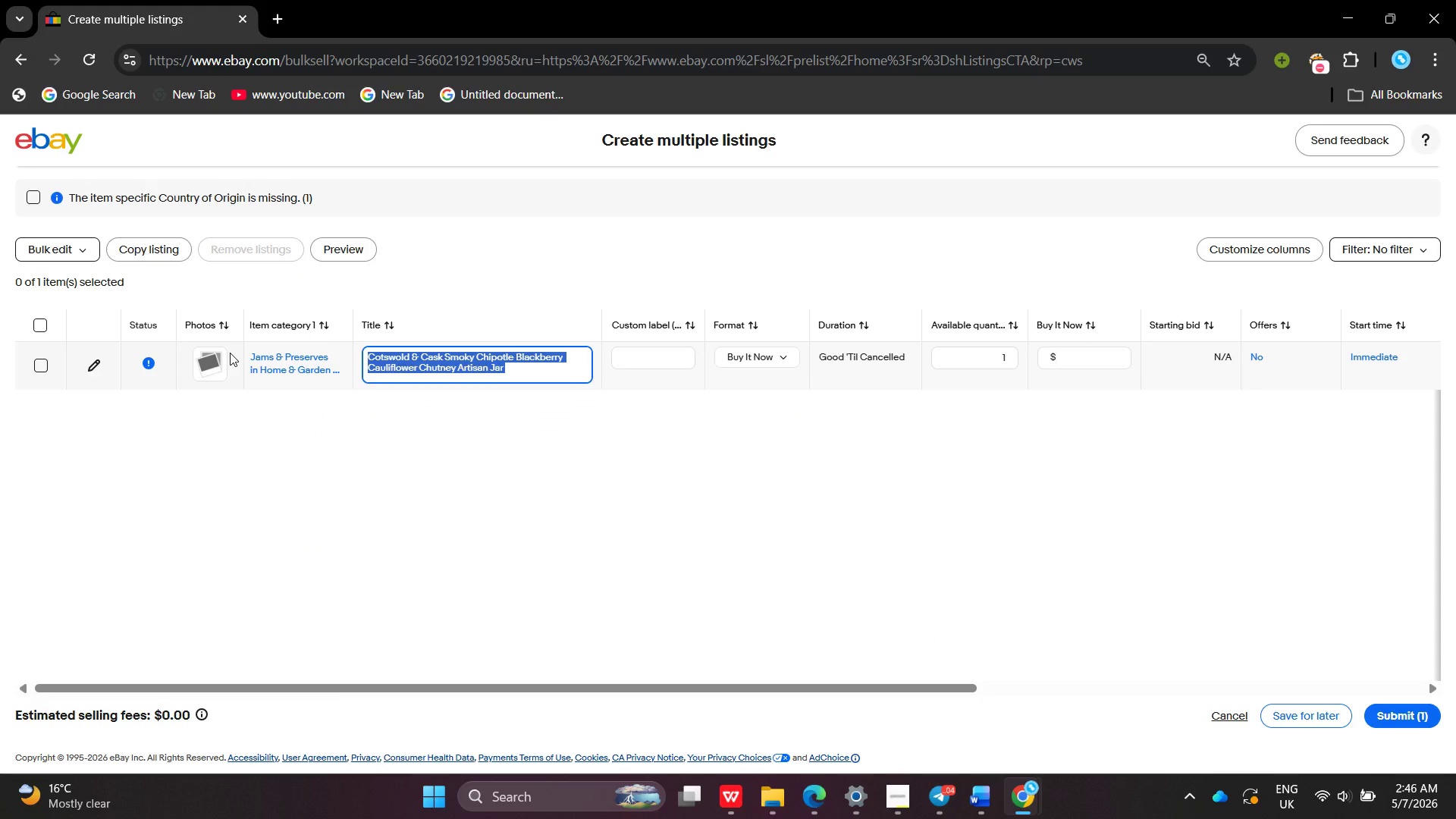 
key(Control+C)
 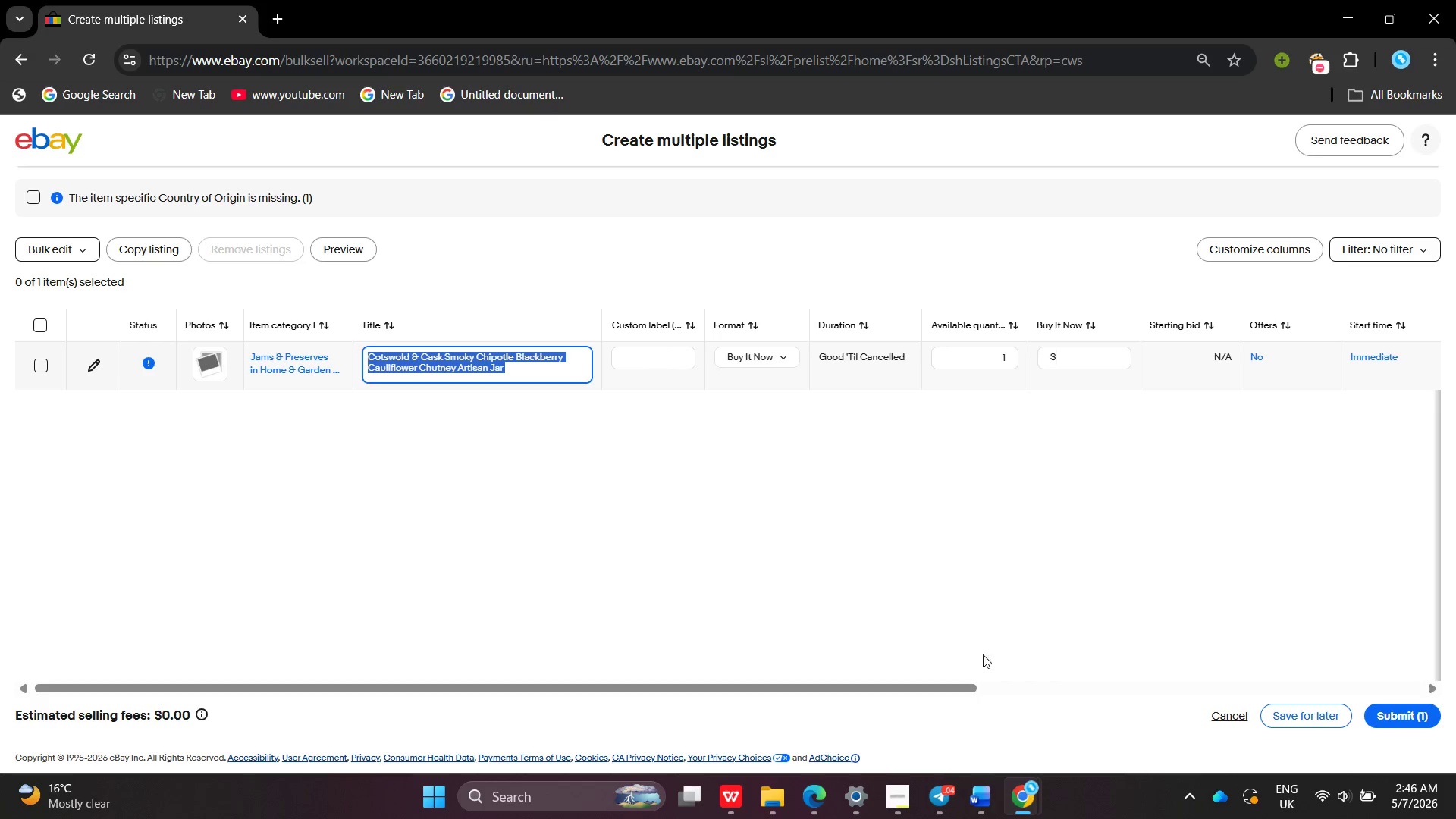 
left_click([1027, 783])
 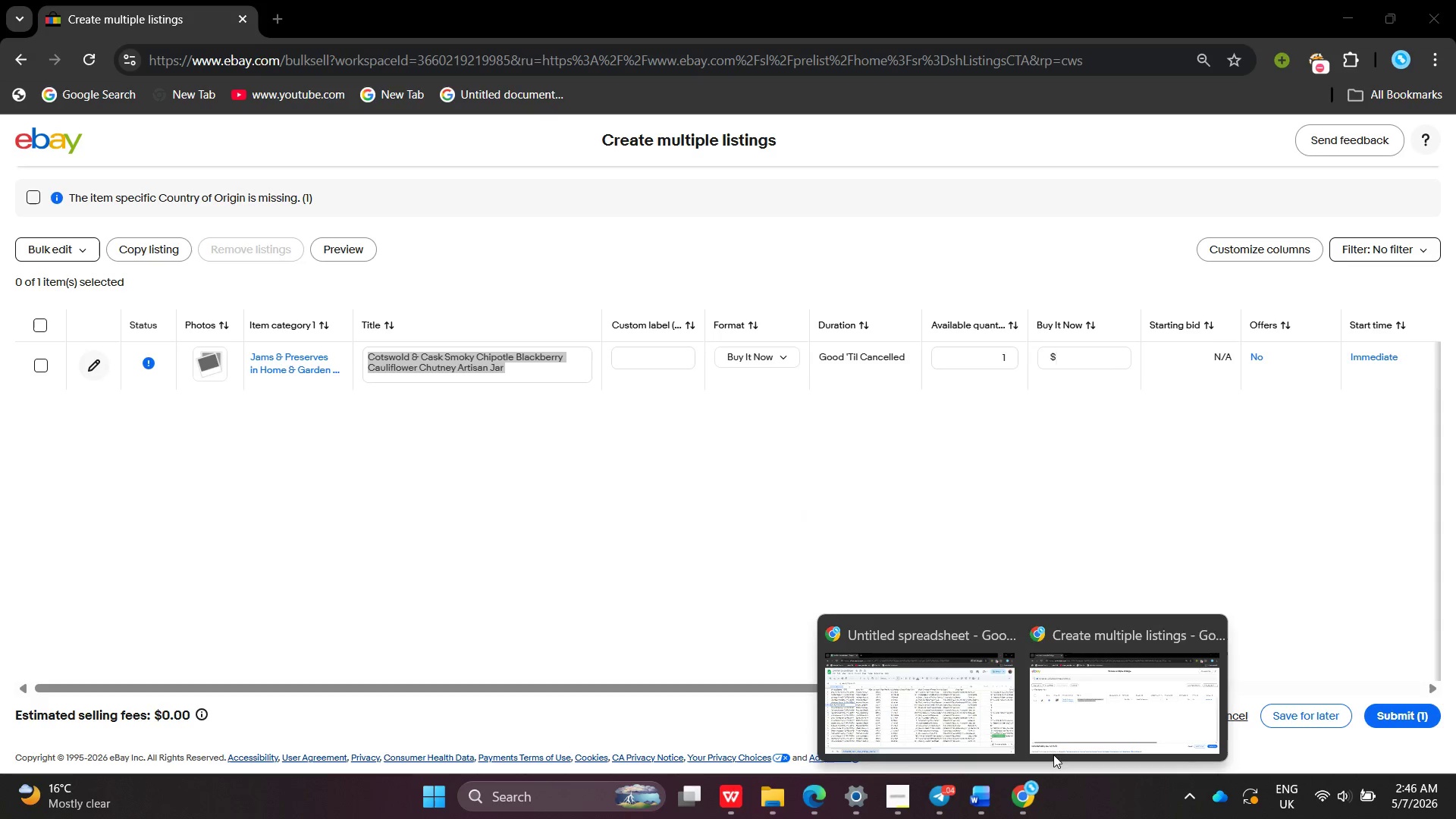 
left_click([1101, 705])
 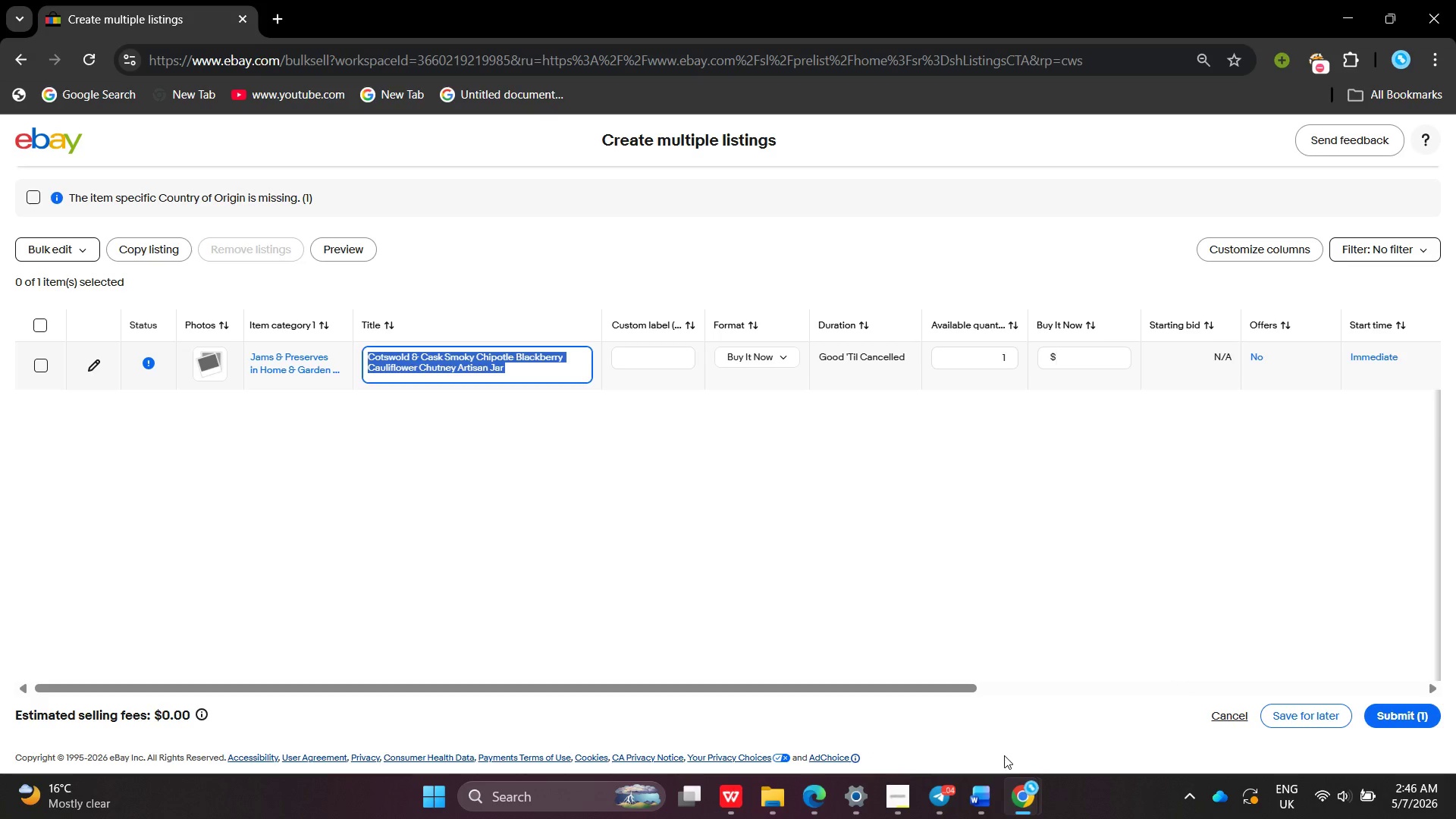 
left_click([1013, 768])
 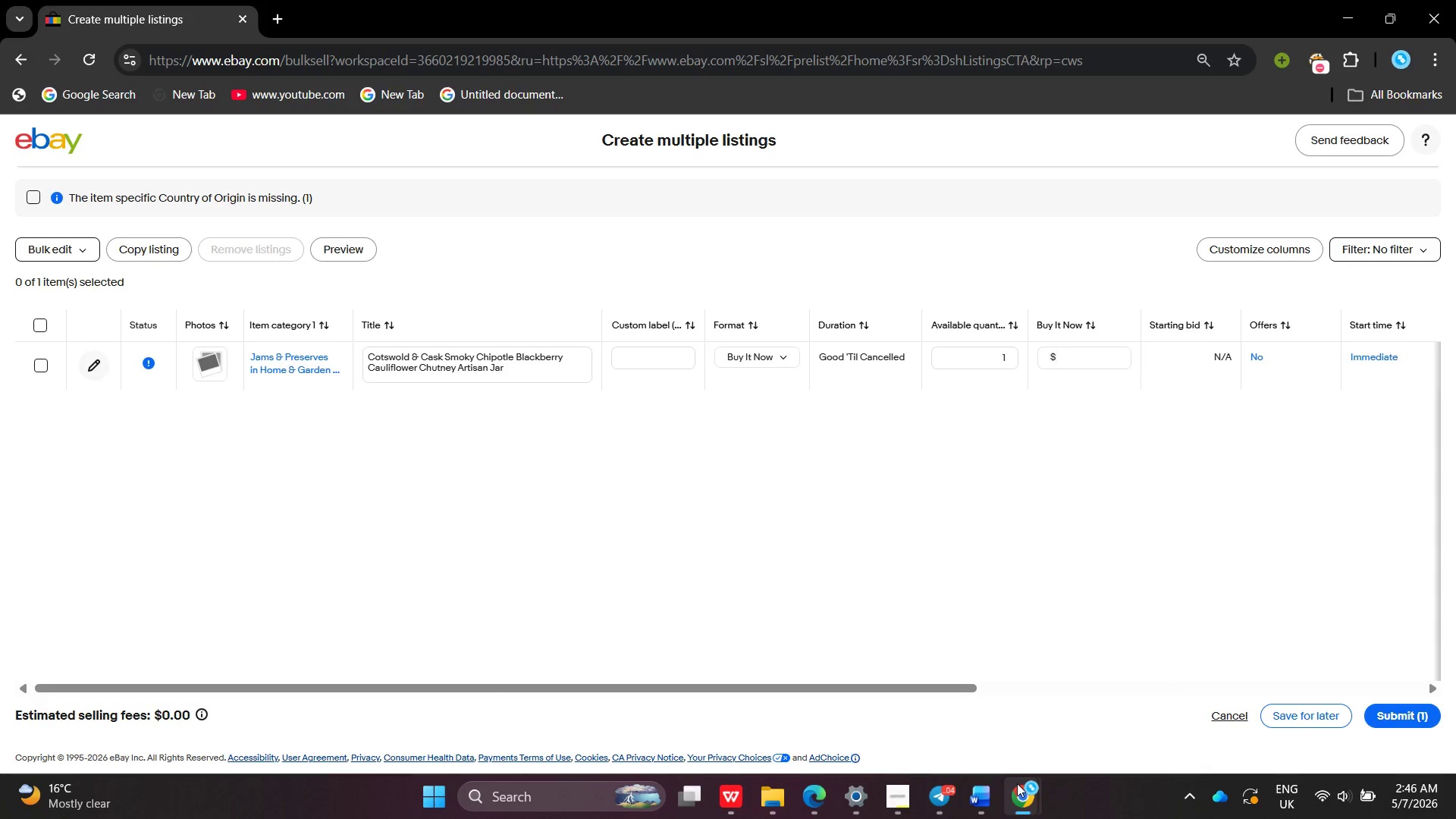 
left_click([1017, 783])
 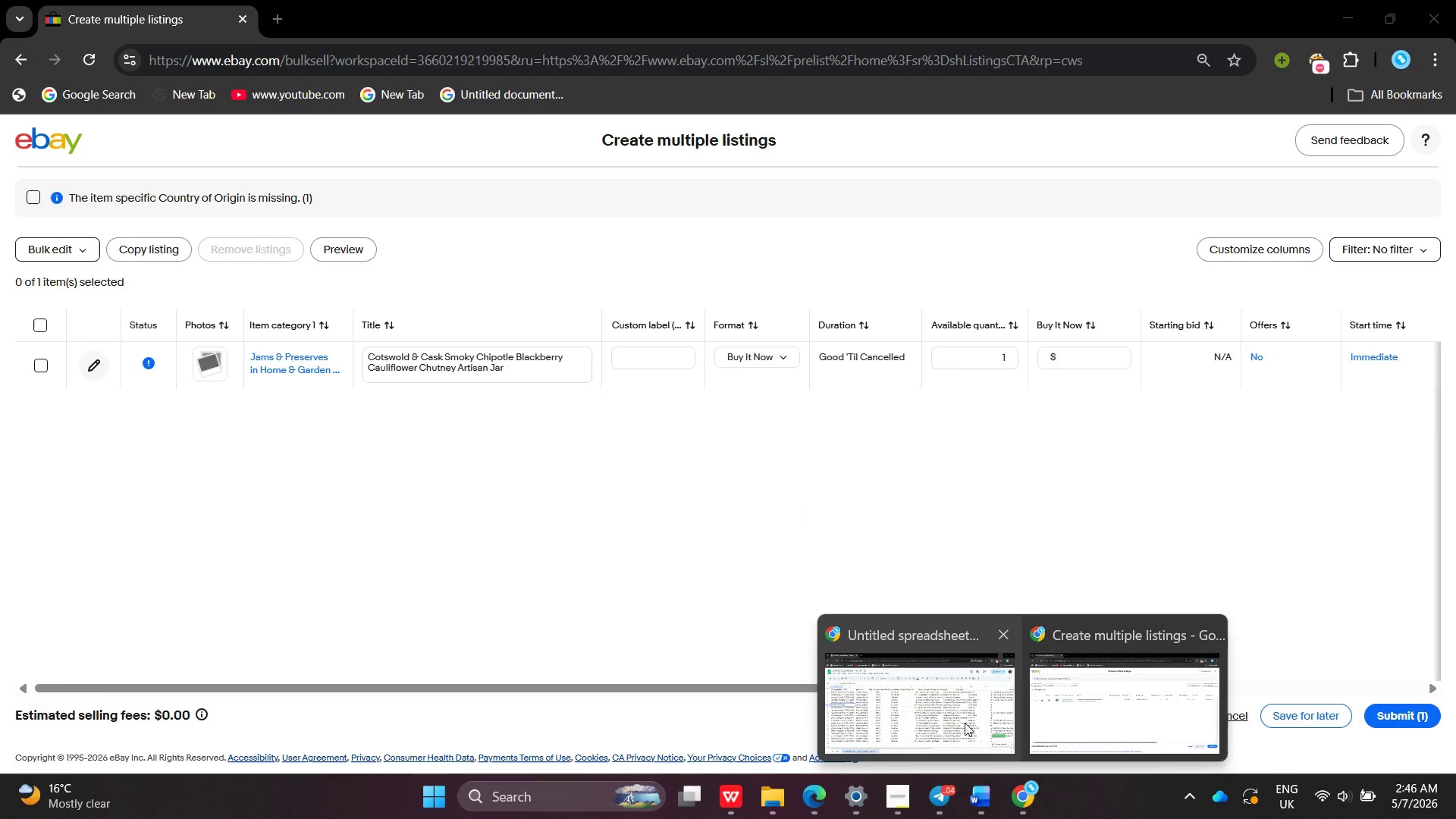 
left_click([965, 723])
 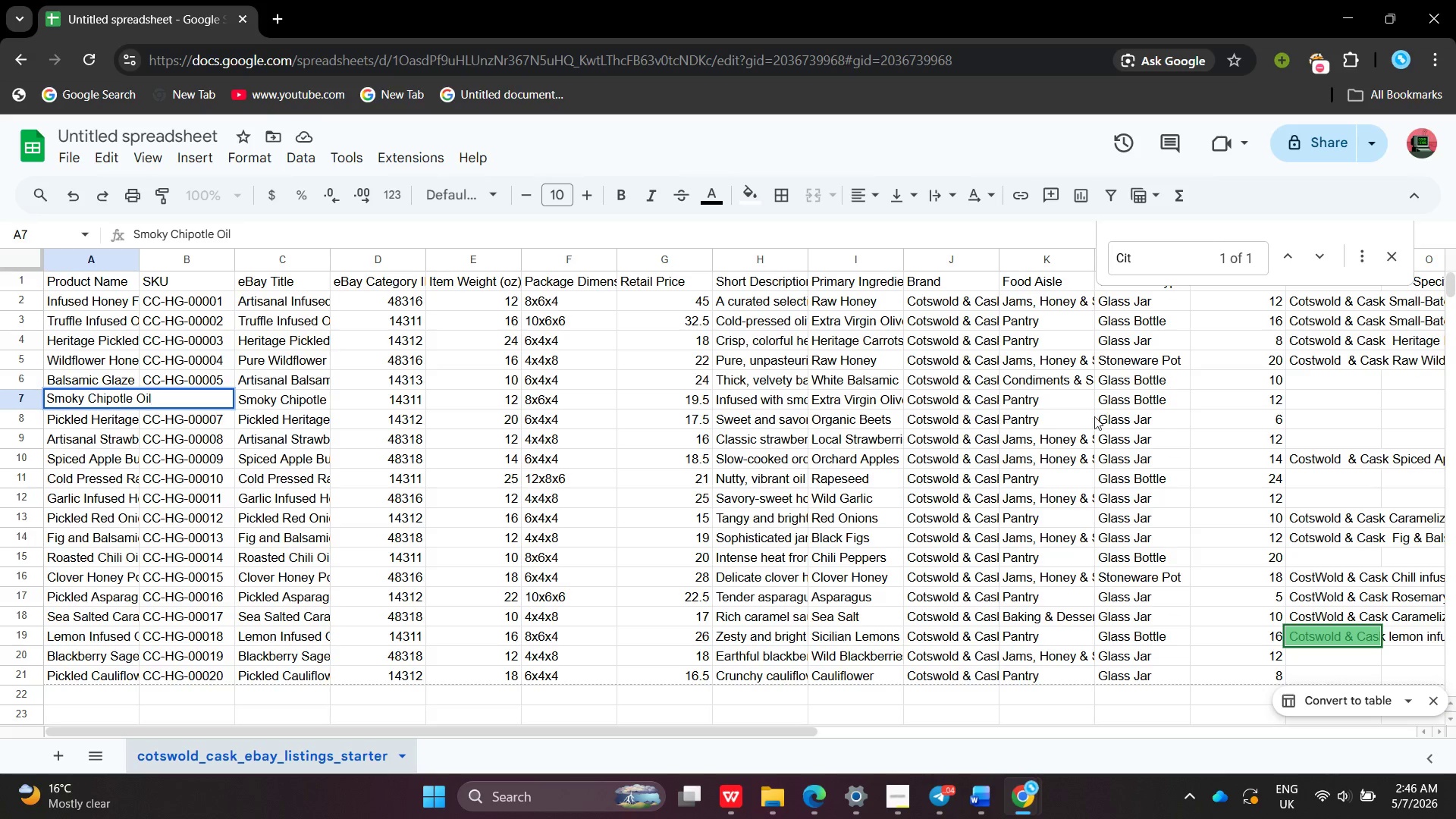 
wait(6.69)
 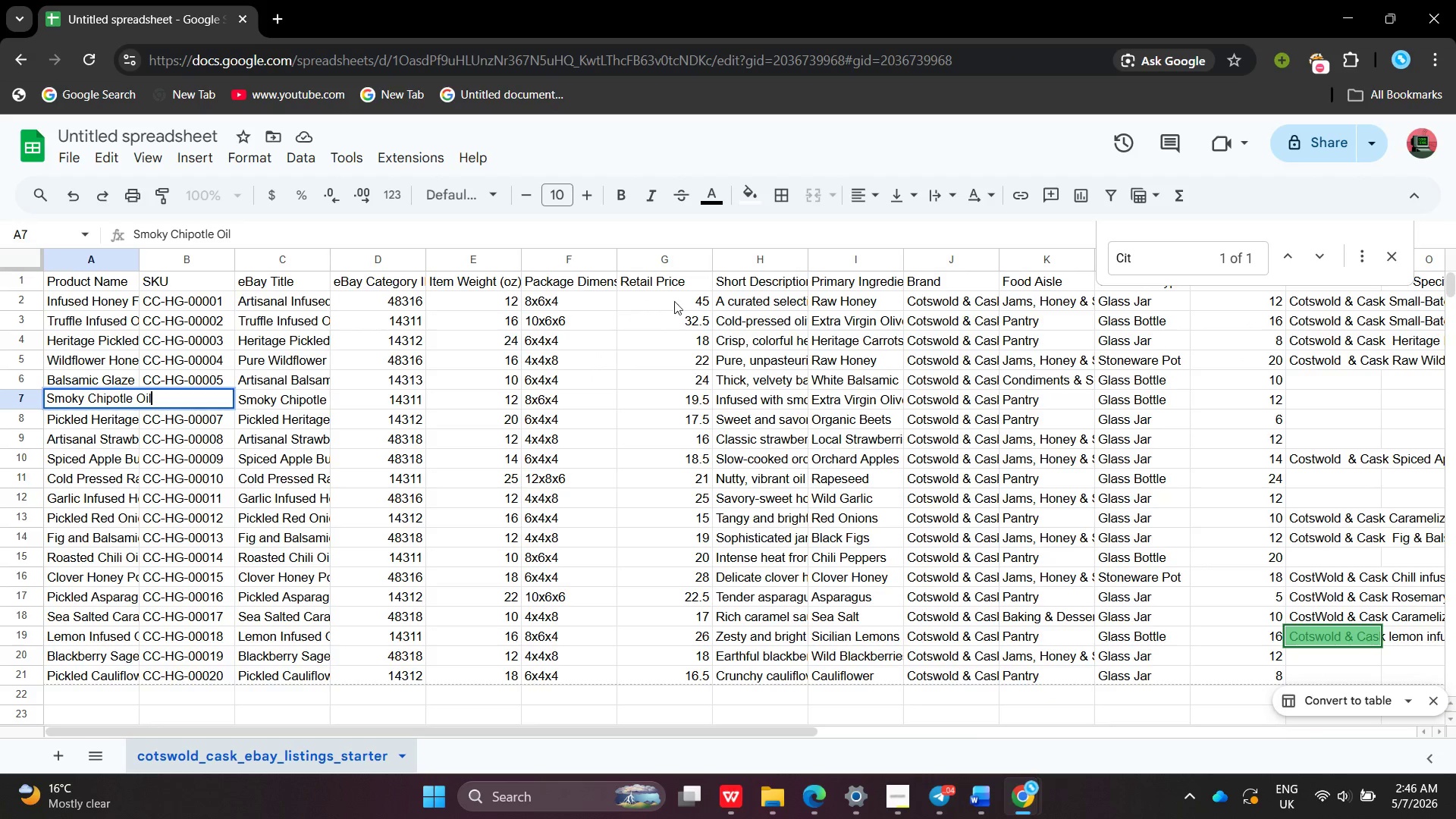 
double_click([1323, 406])
 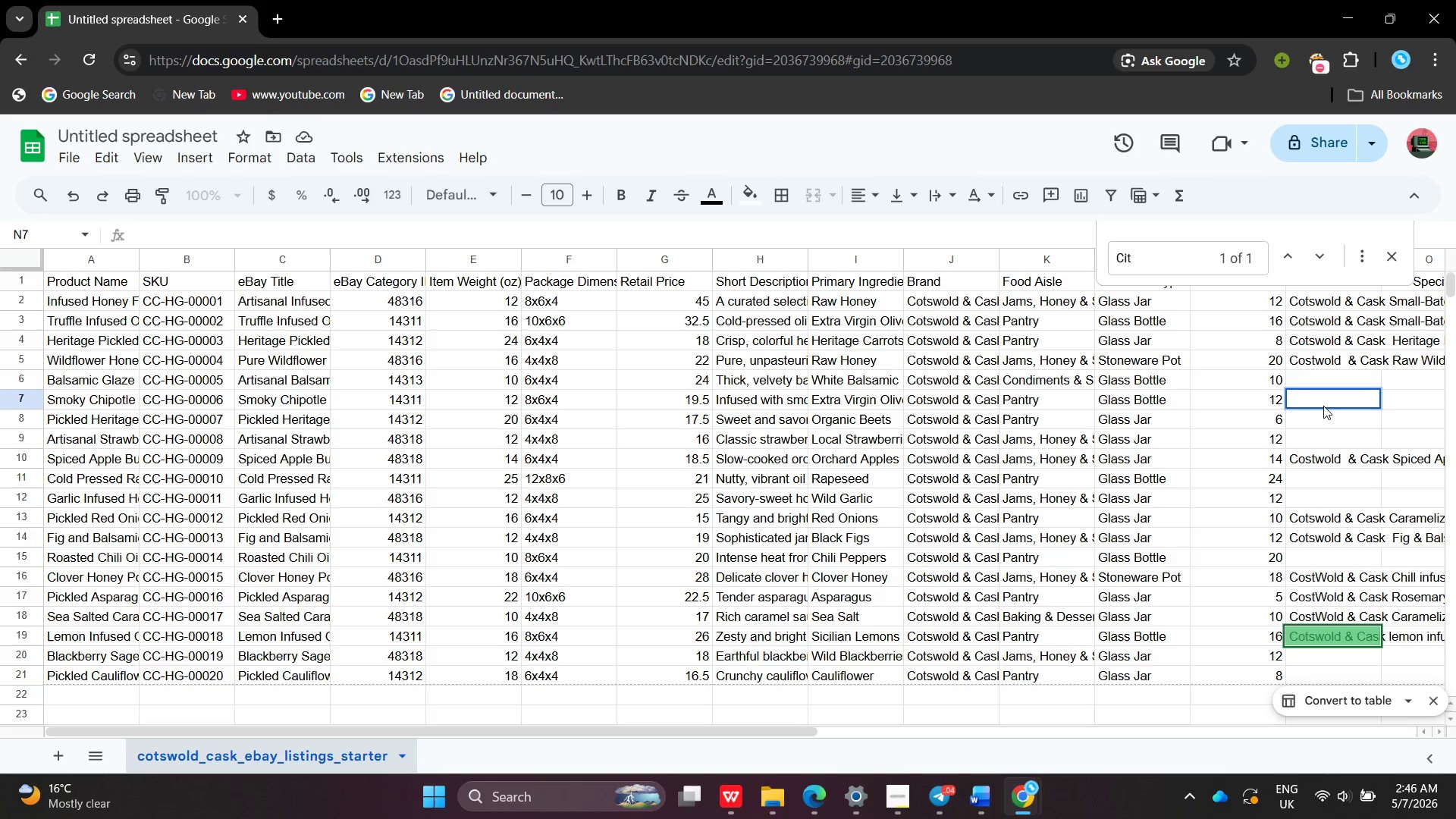 
triple_click([1323, 406])
 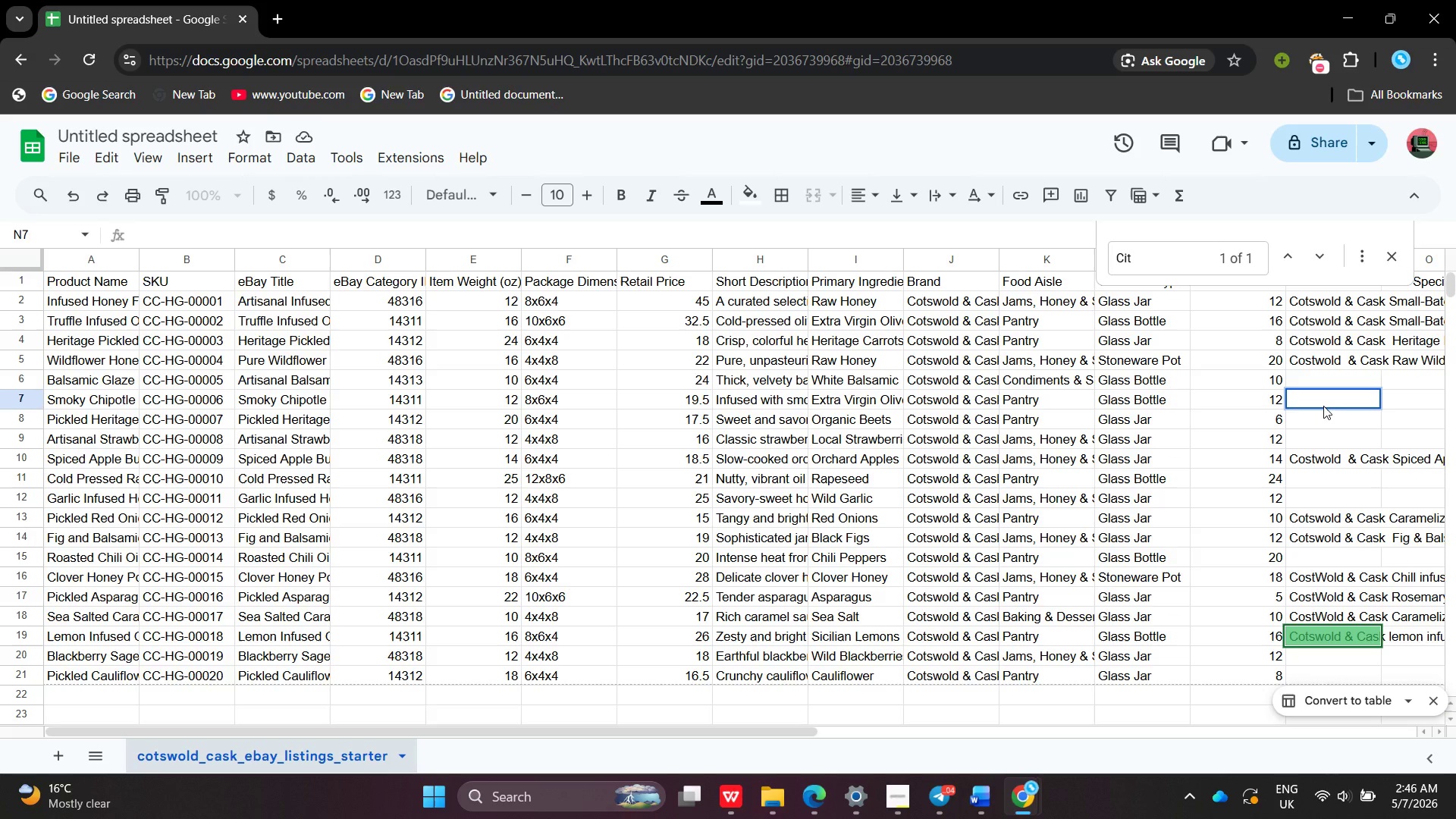 
key(Control+ControlLeft)
 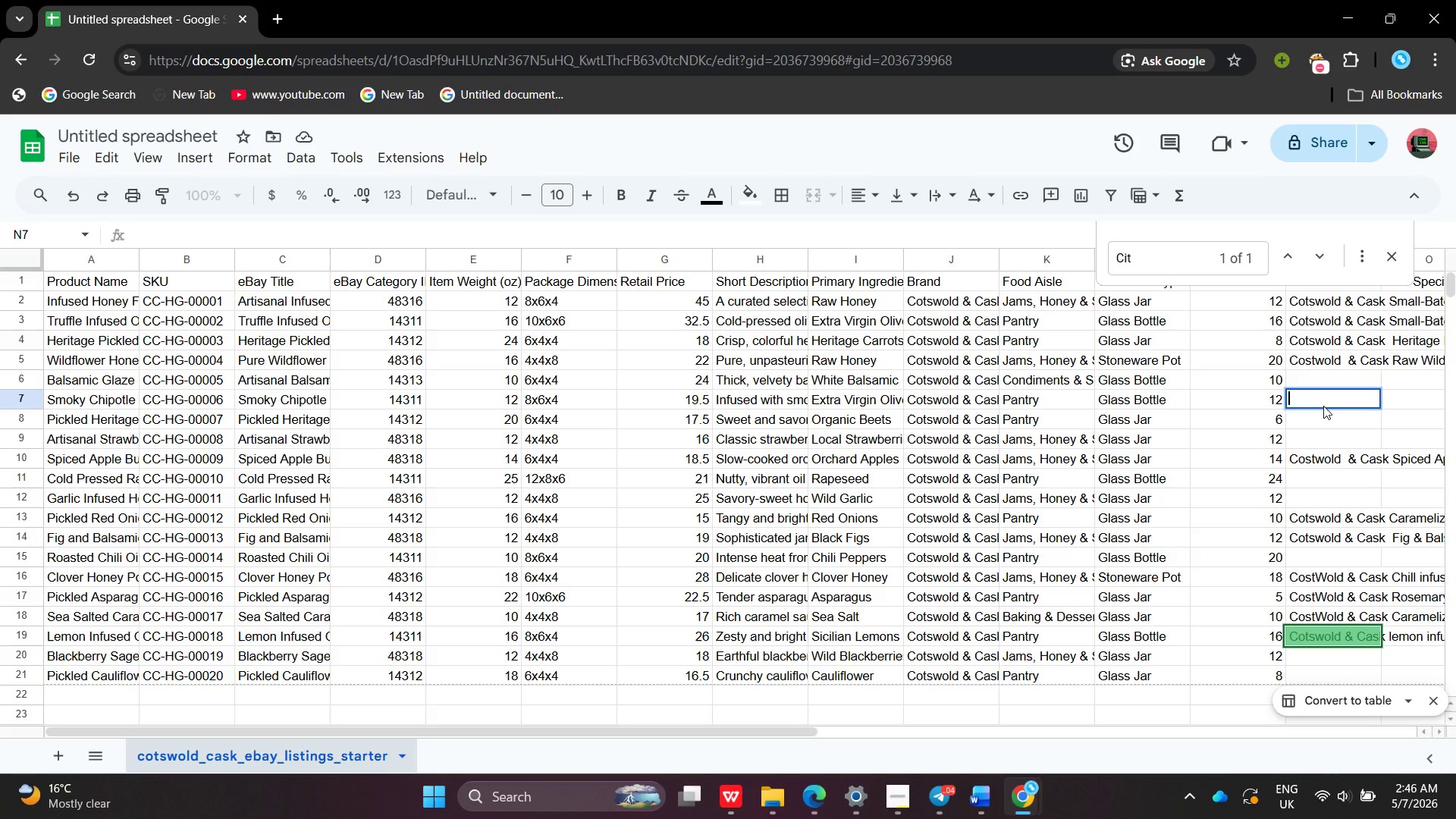 
key(Control+V)
 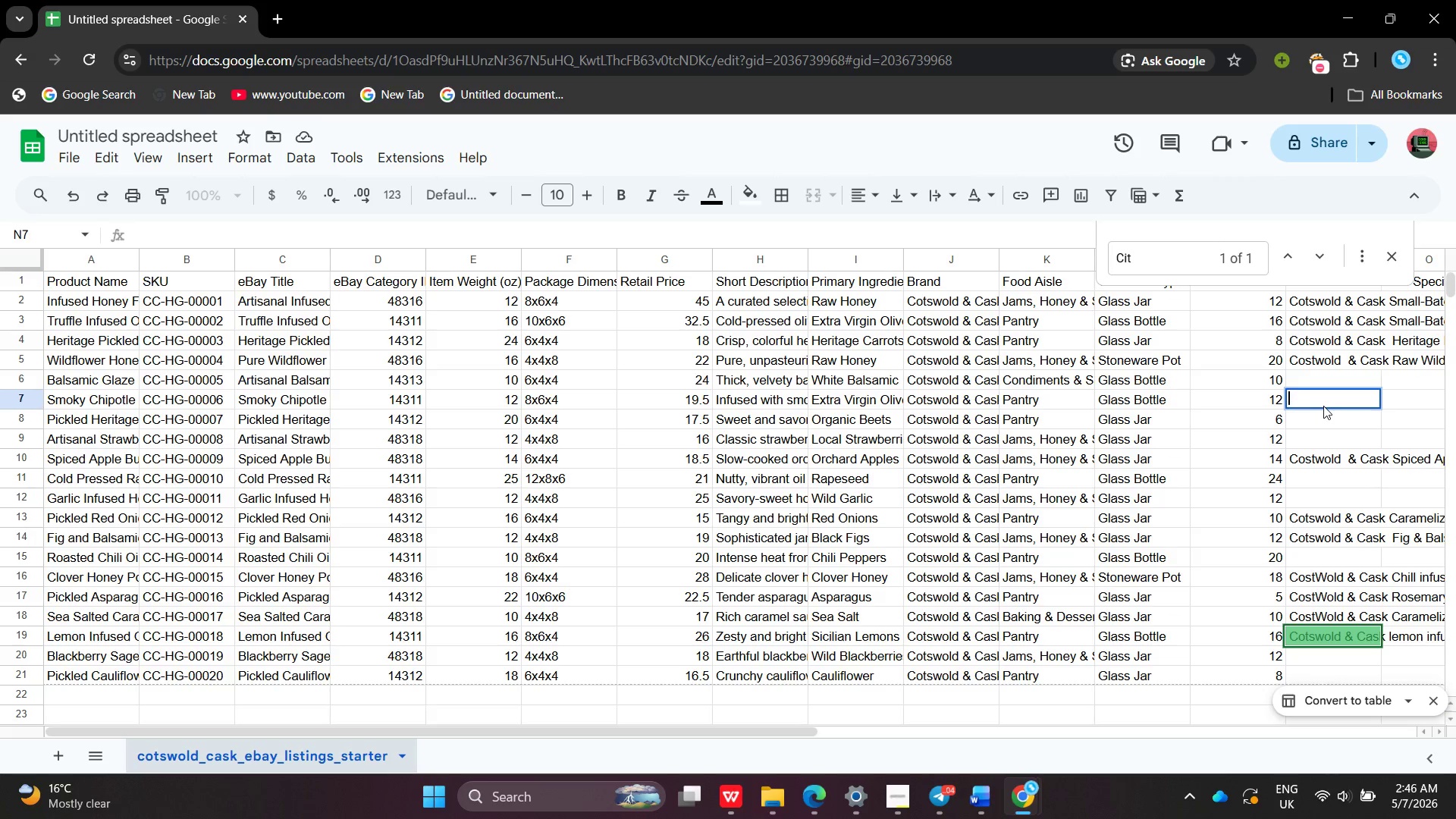 
key(Control+V)
 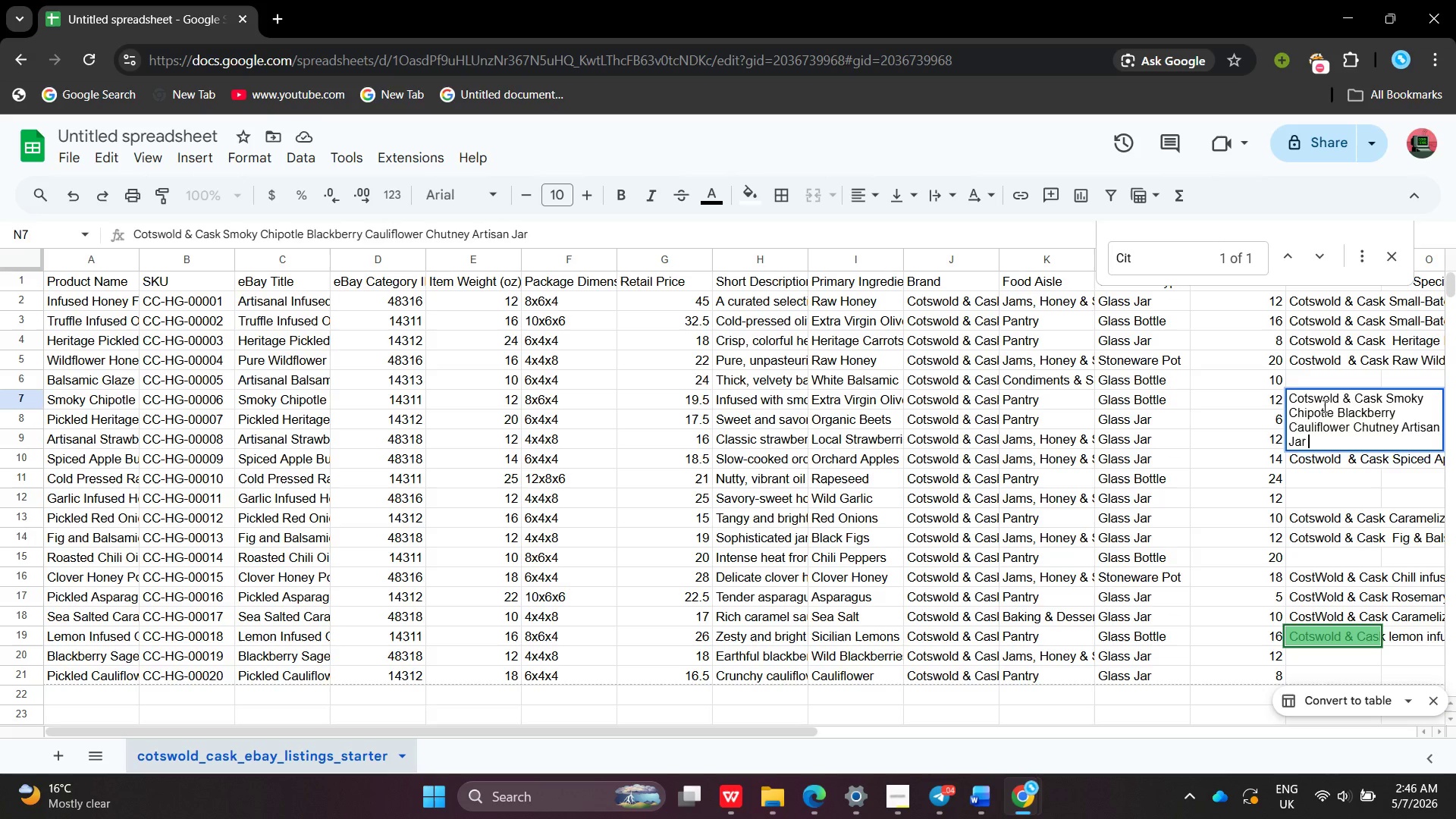 
key(Enter)
 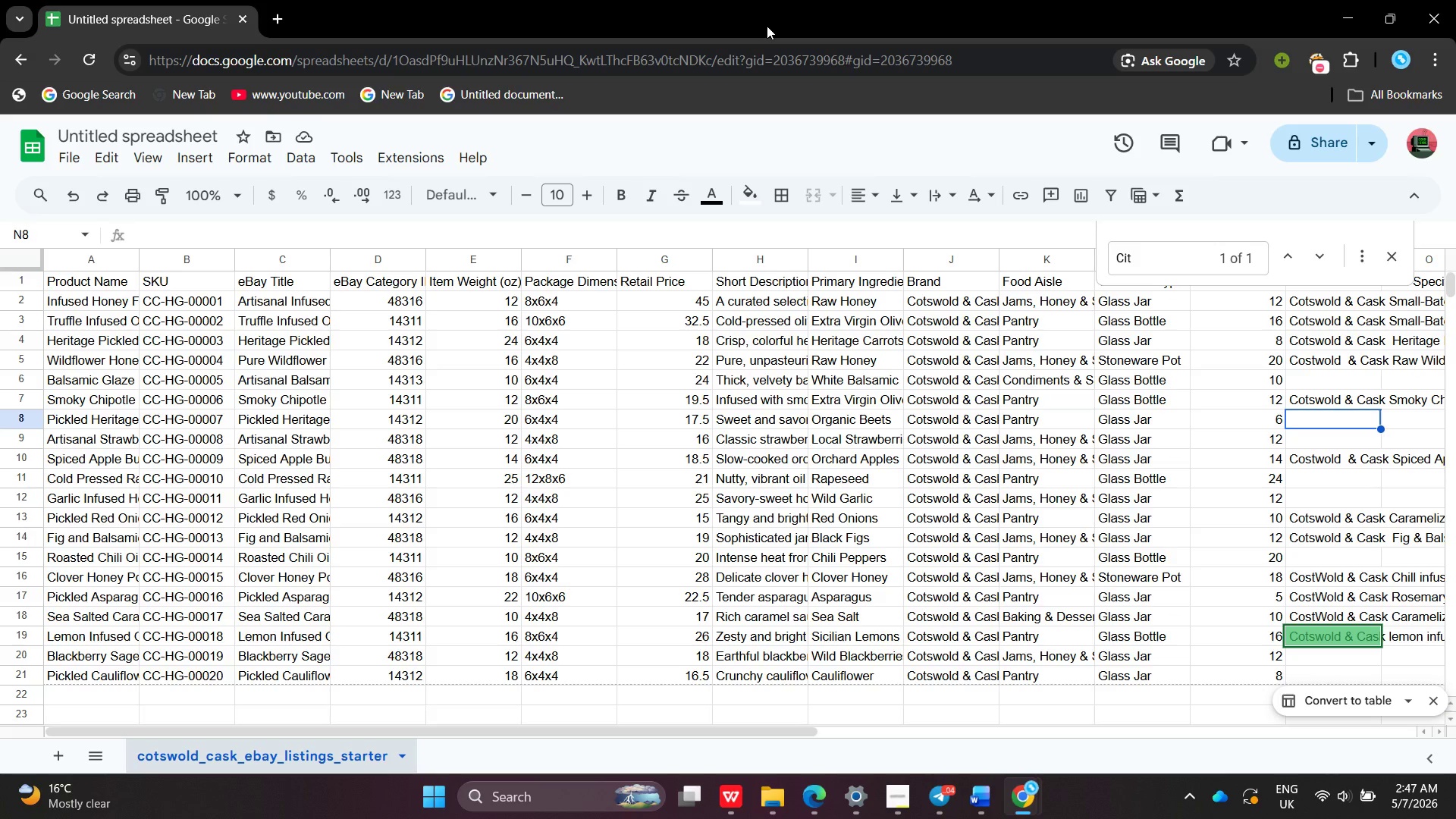 
wait(25.42)
 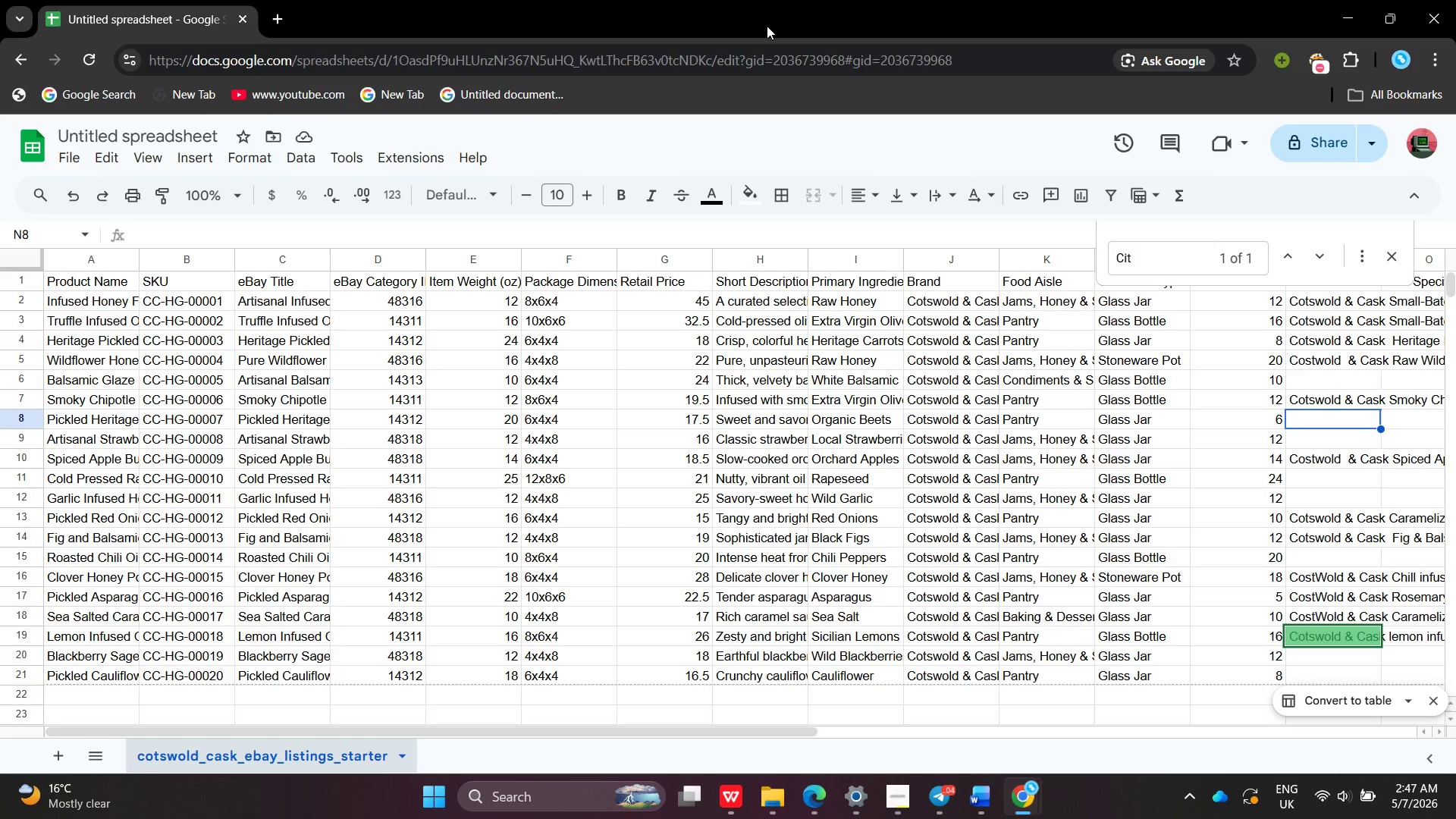 
left_click([1343, 640])
 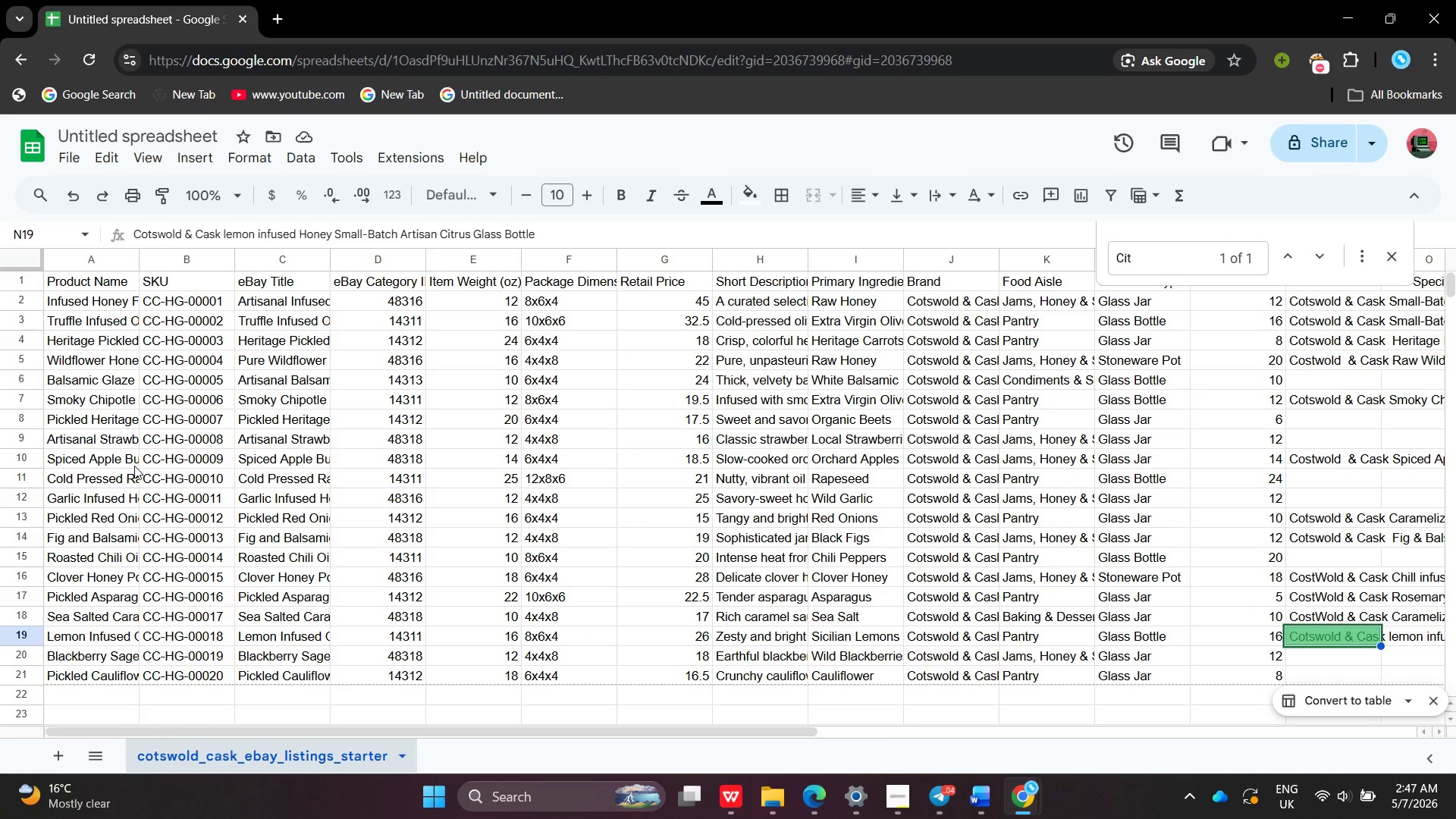 
wait(5.75)
 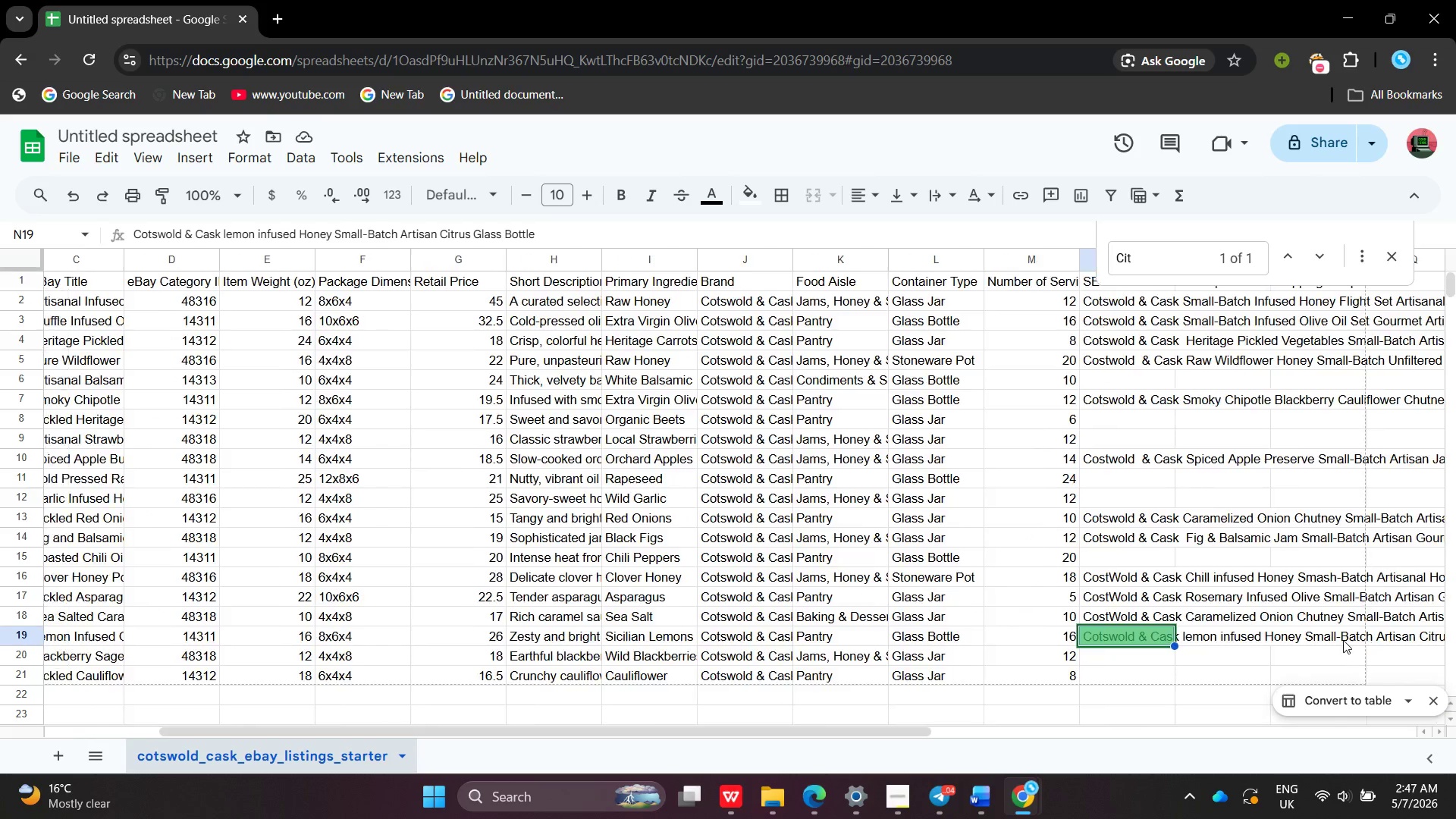 
left_click([125, 394])
 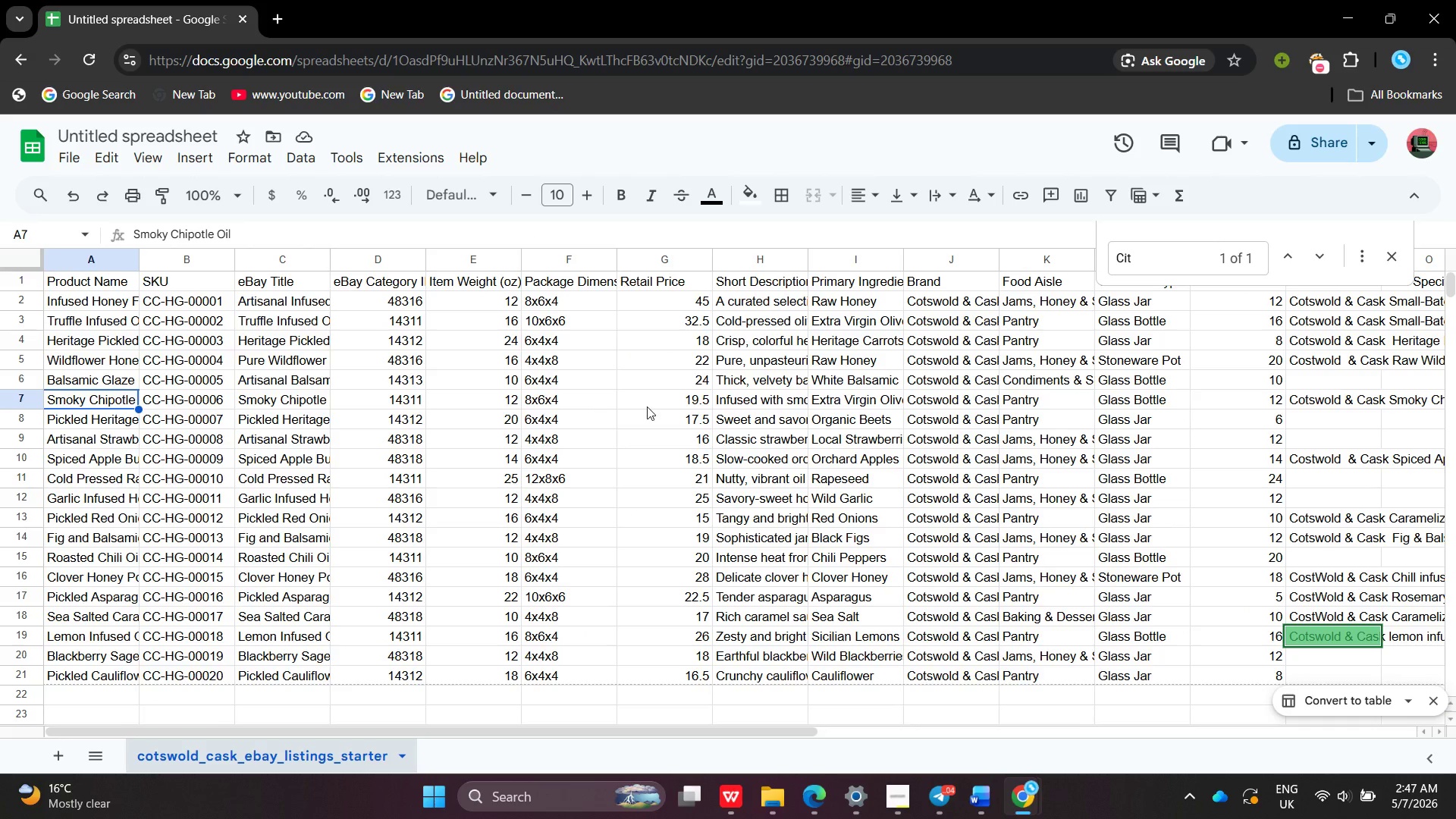 
left_click([687, 403])
 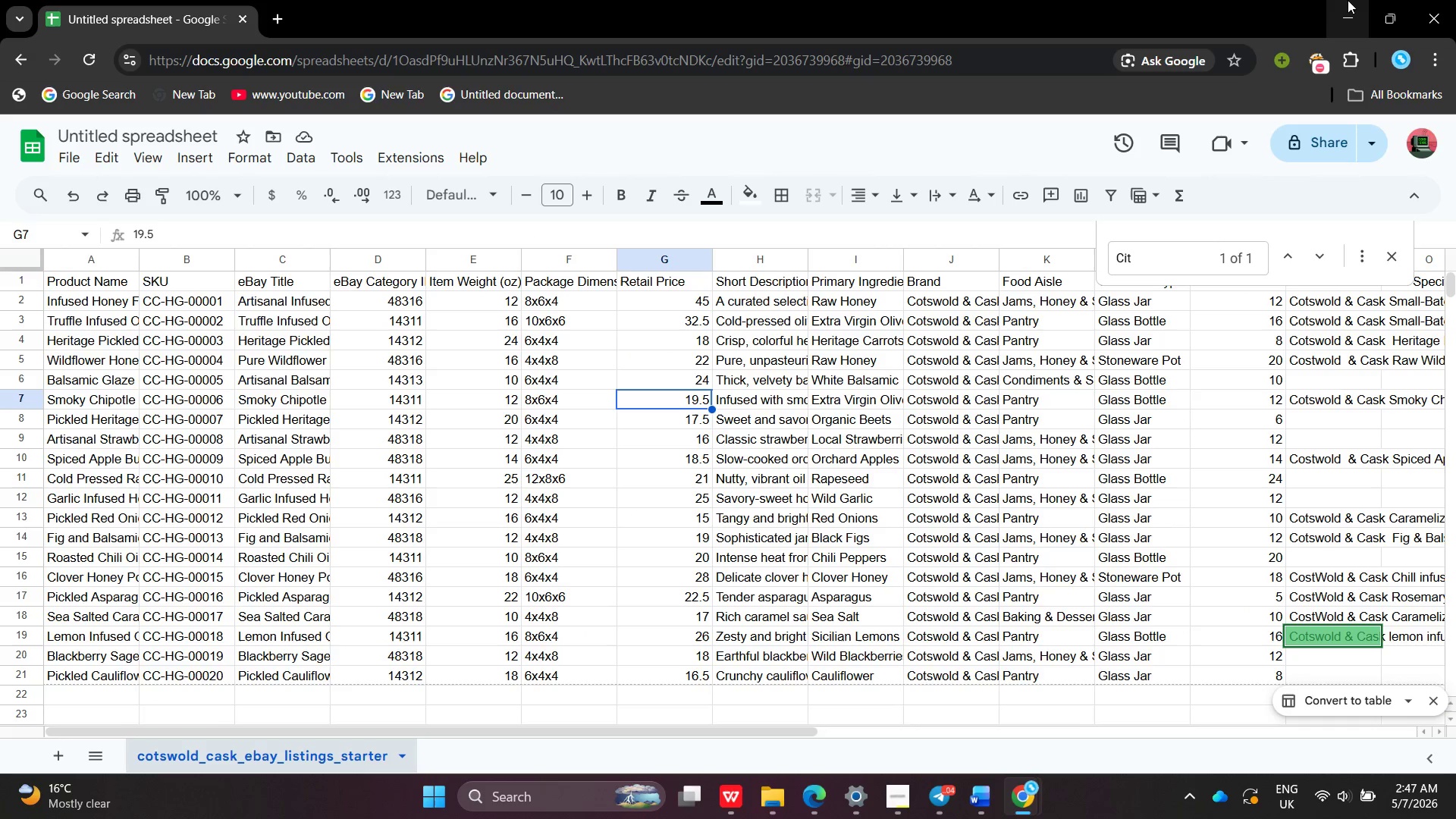 
left_click([1348, 0])
 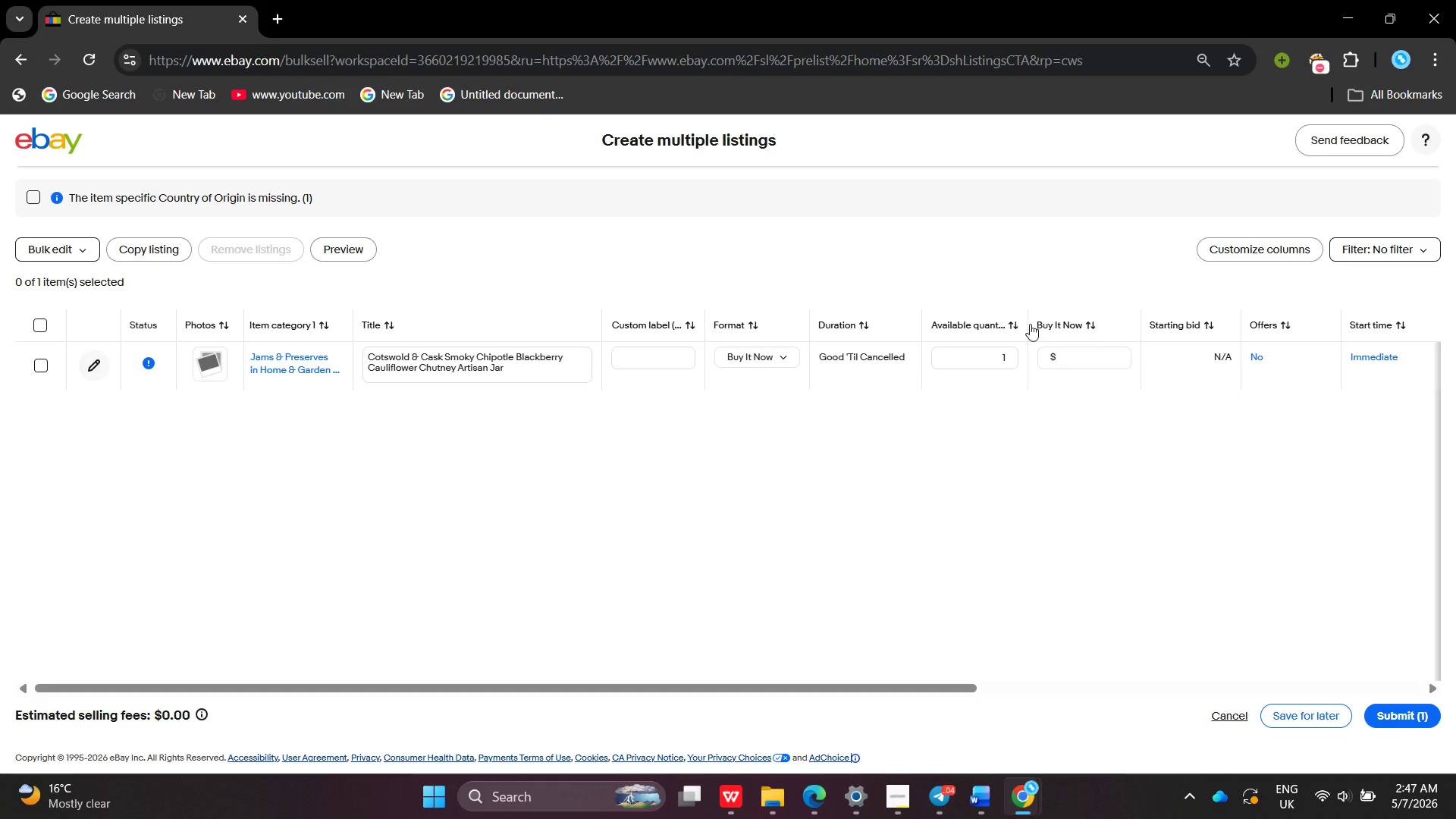 
left_click([1088, 362])
 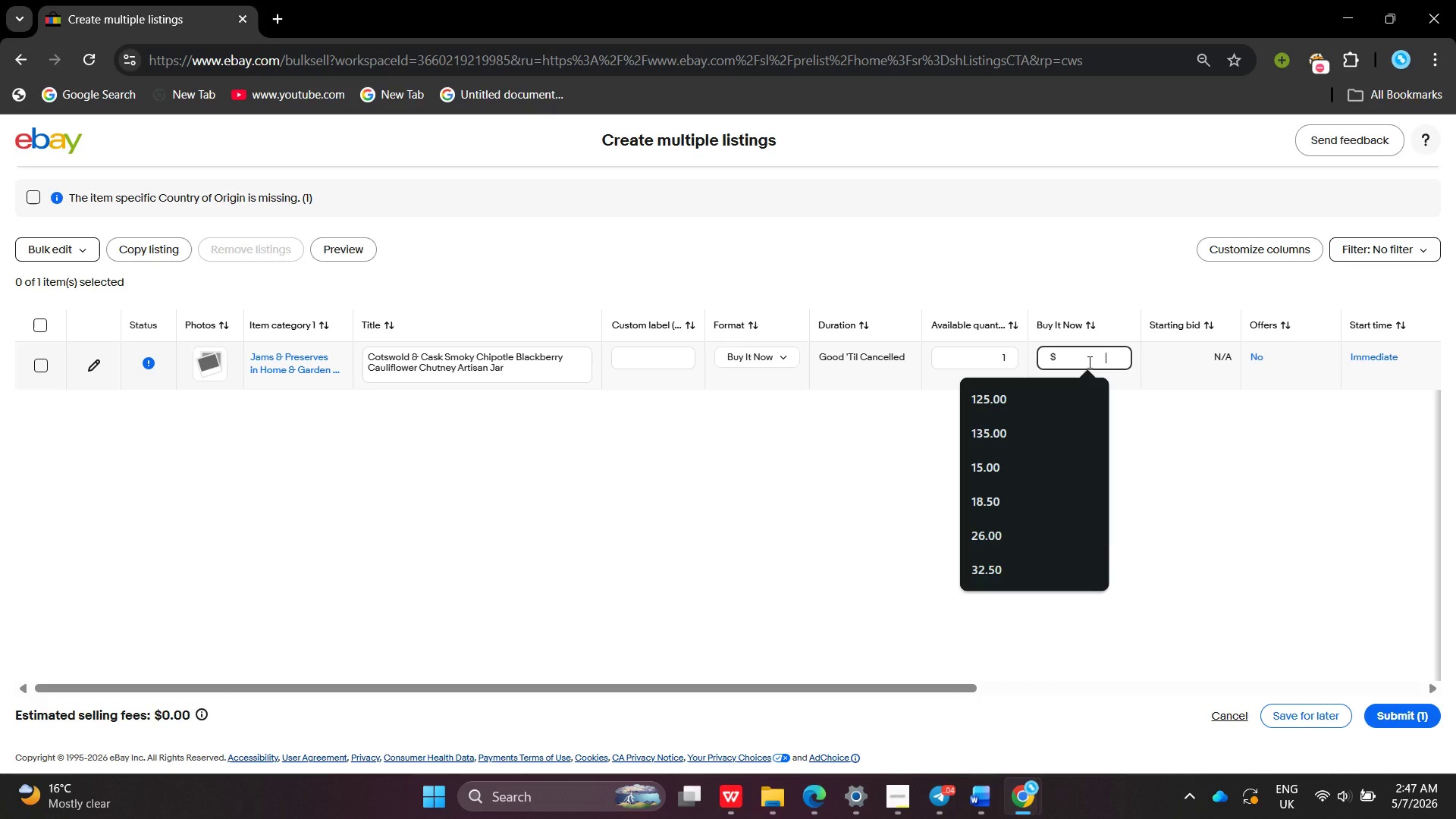 
type(19.5)
 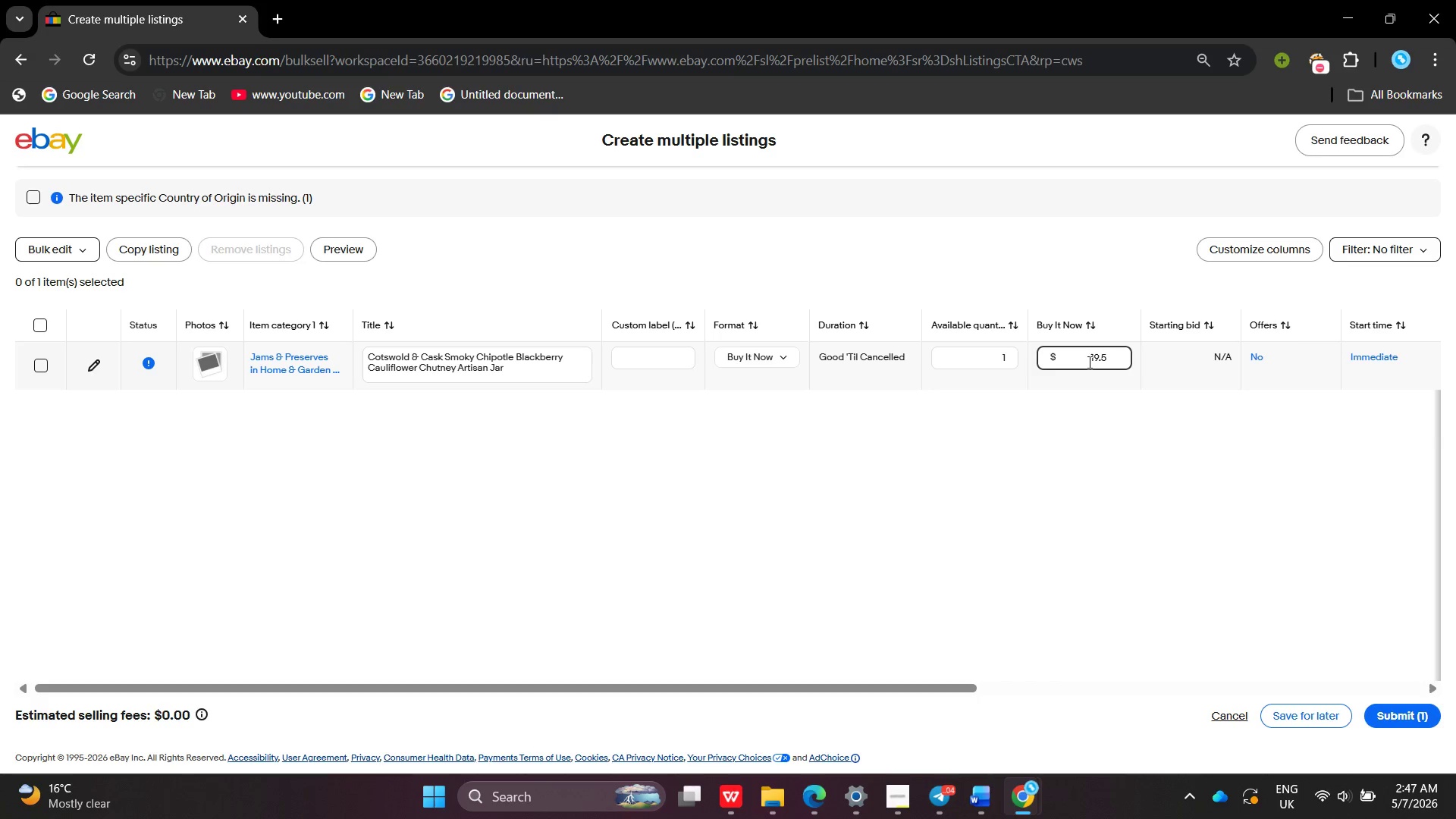 
key(Enter)
 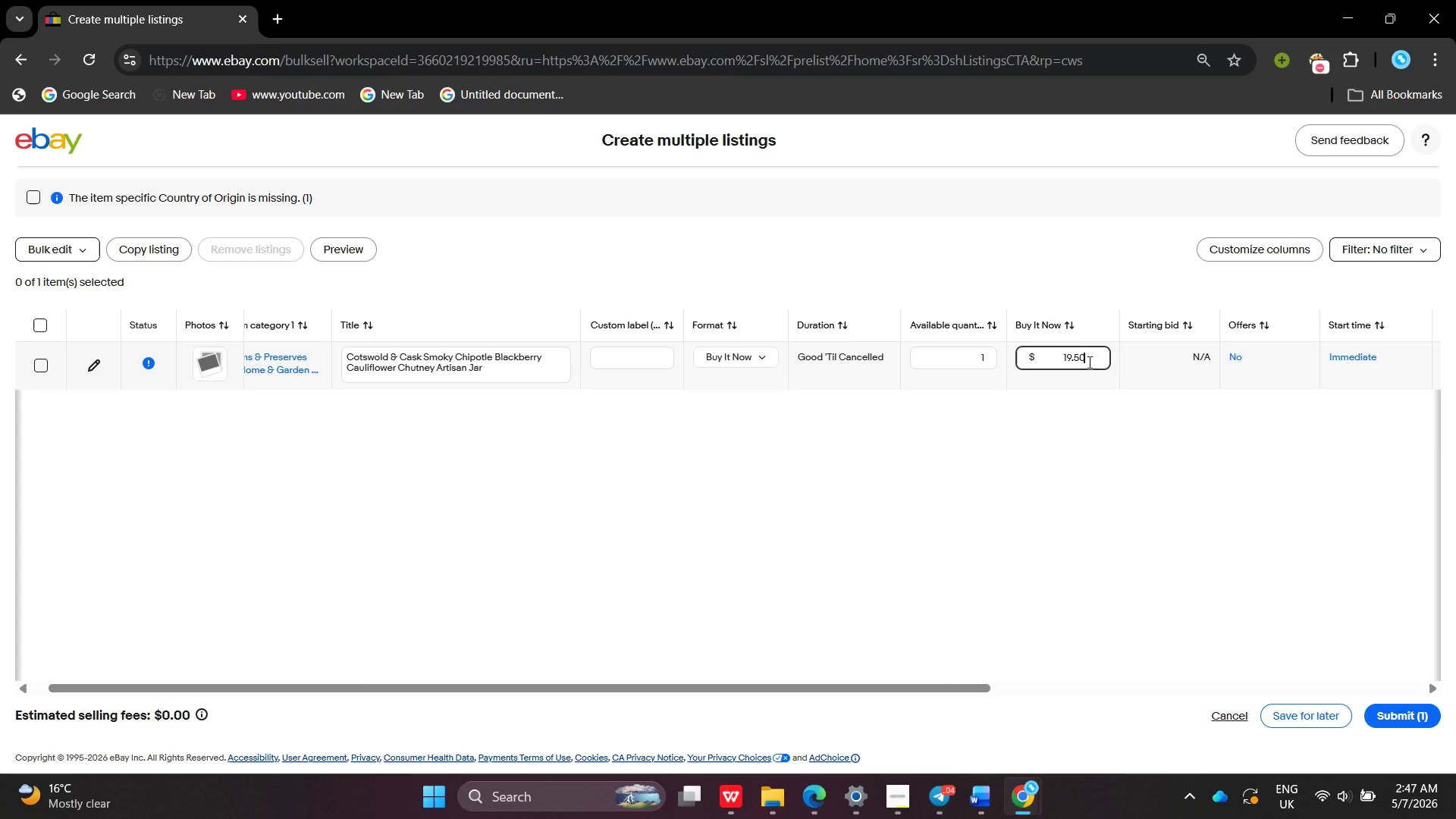 
mouse_move([1116, 354])
 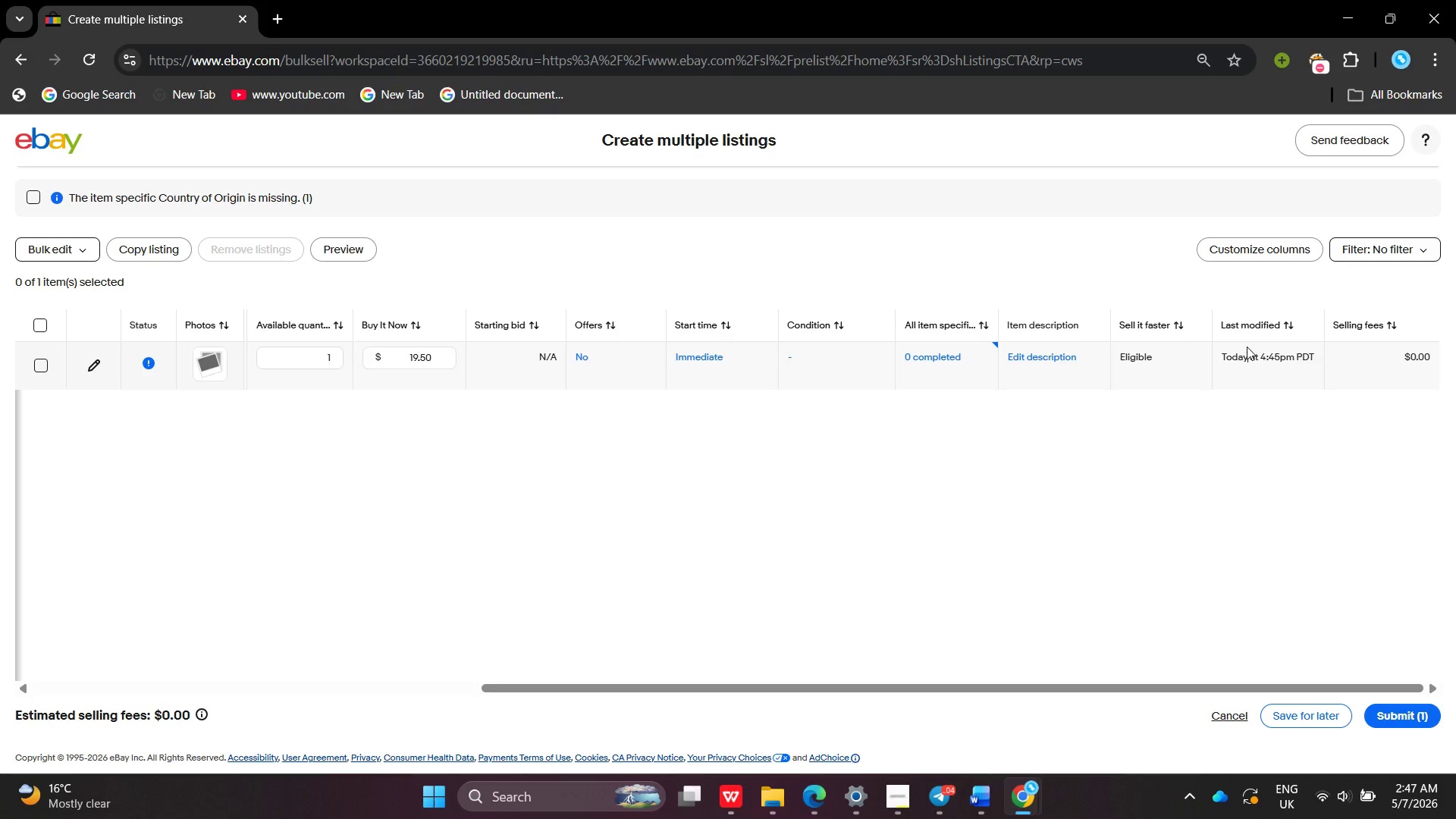 
left_click([1247, 347])
 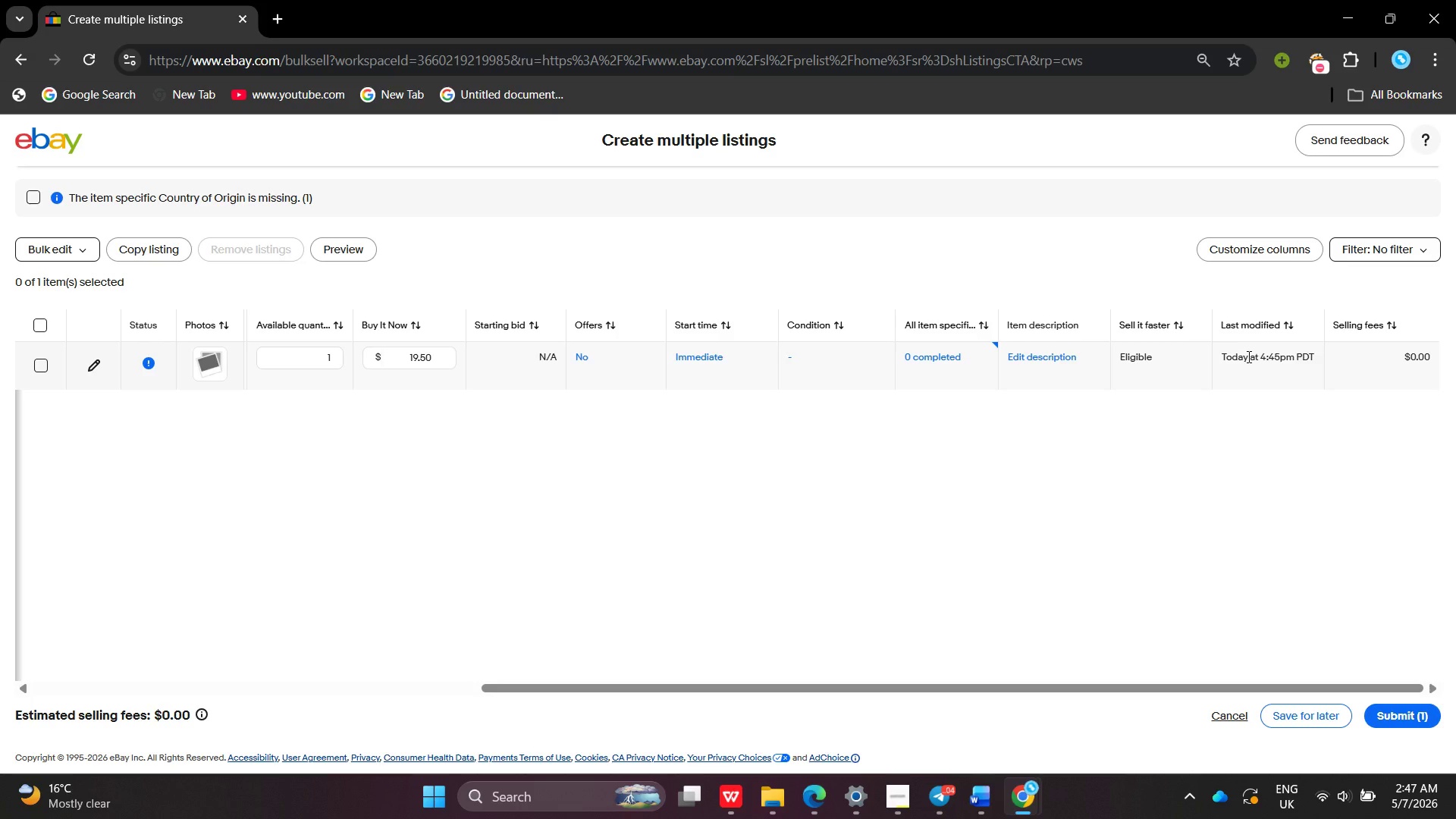 
left_click([1247, 356])
 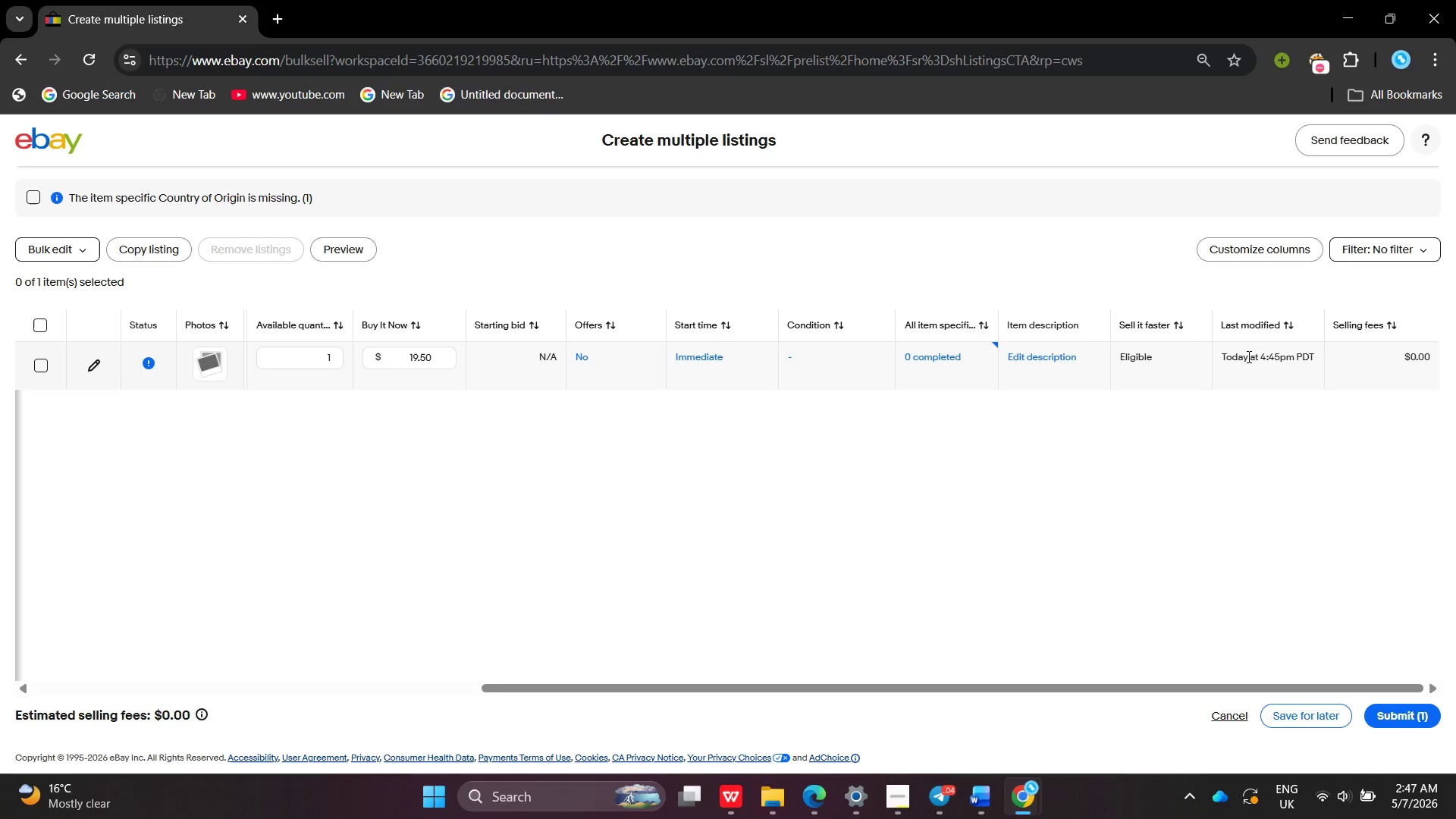 
left_click([830, 356])
 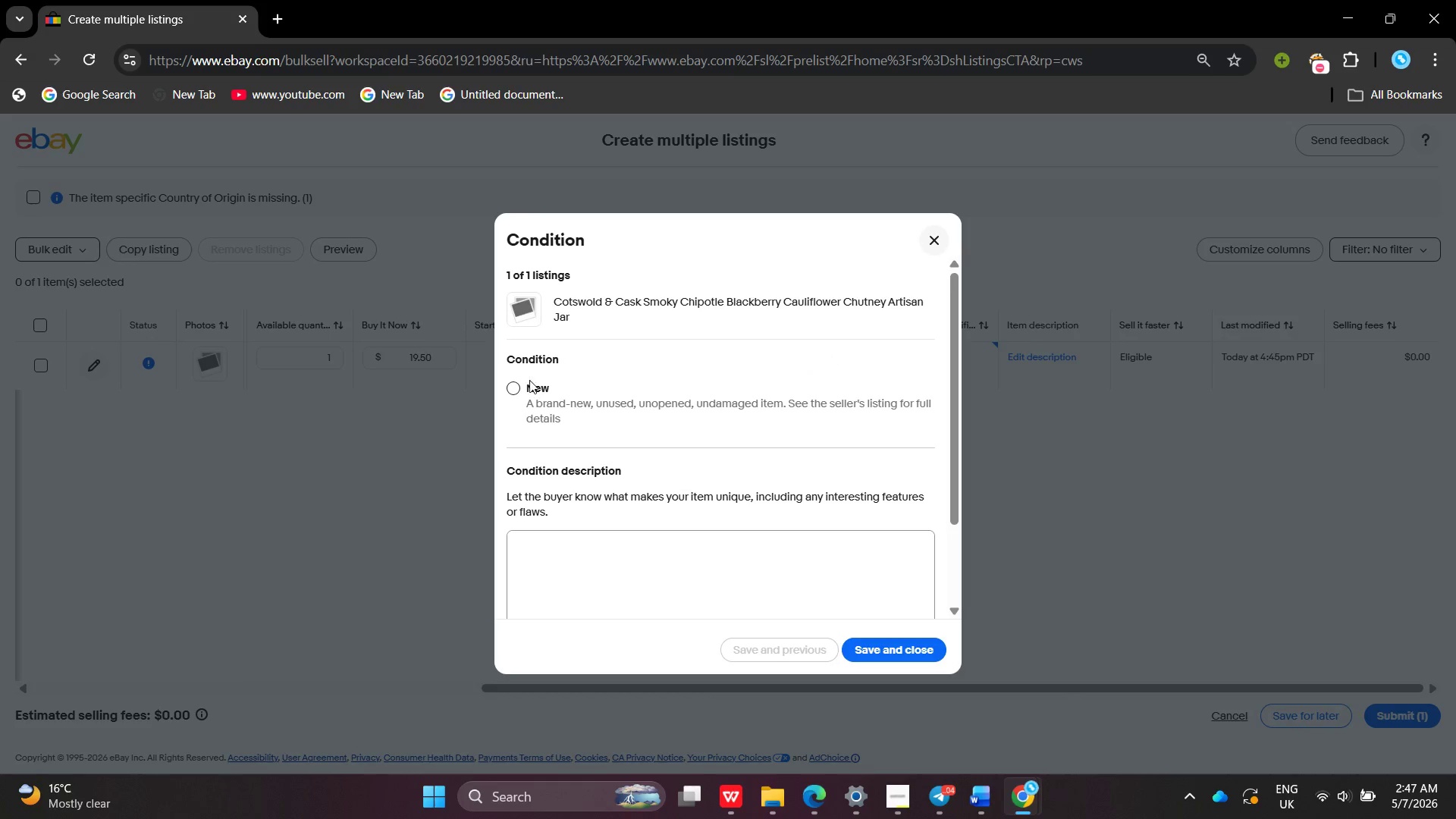 
left_click([522, 388])
 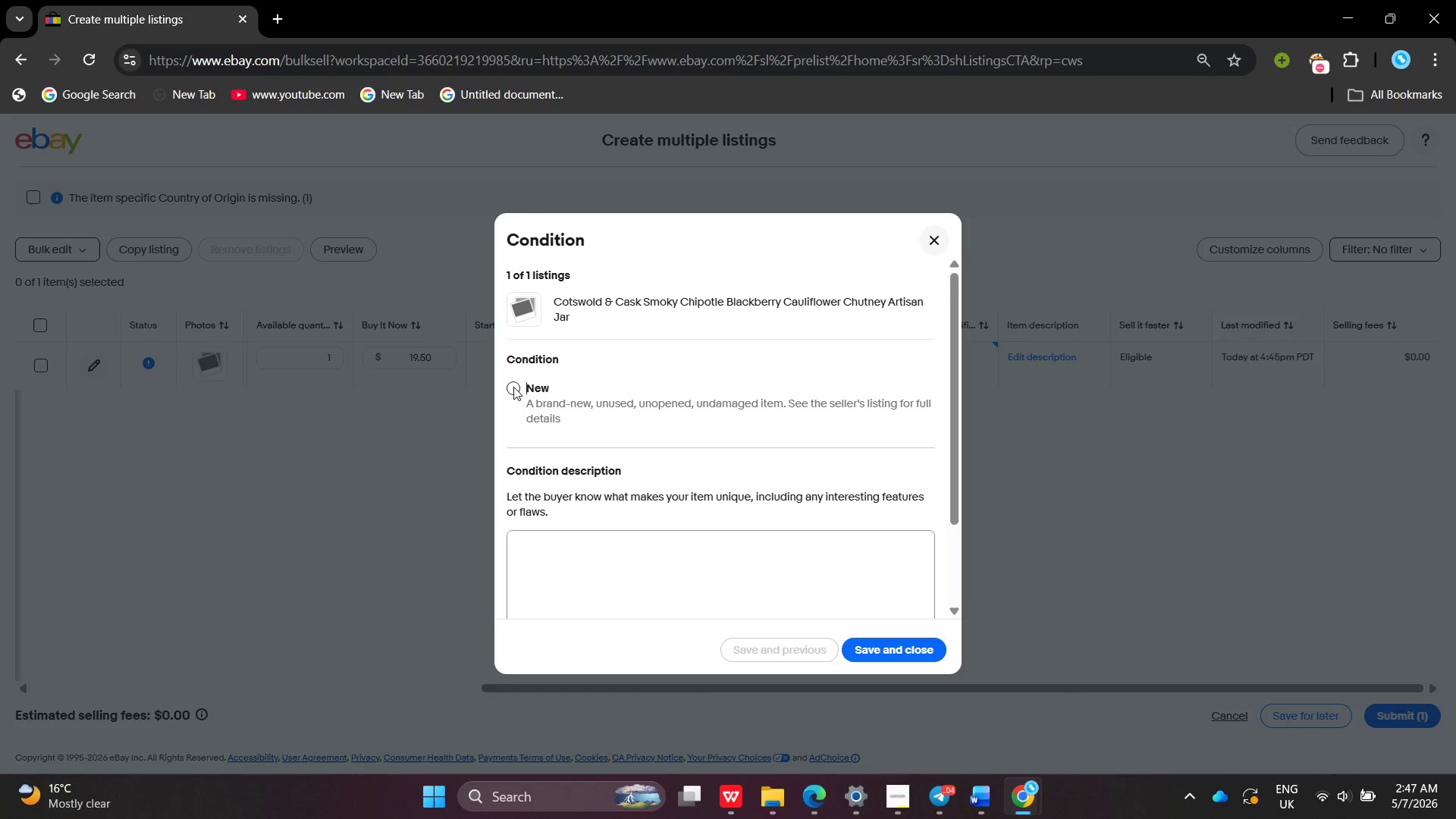 
left_click([510, 384])
 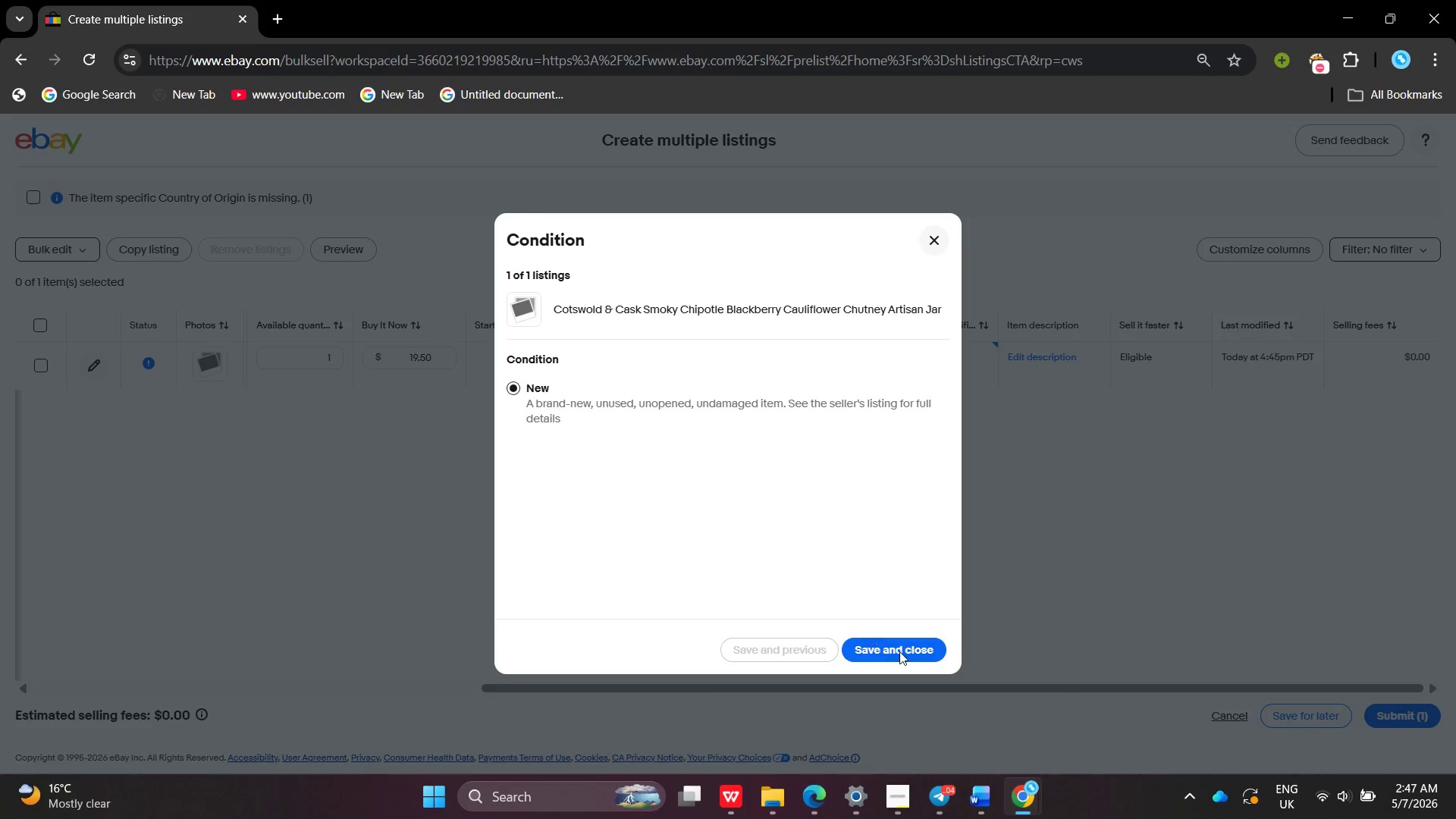 
left_click([902, 652])
 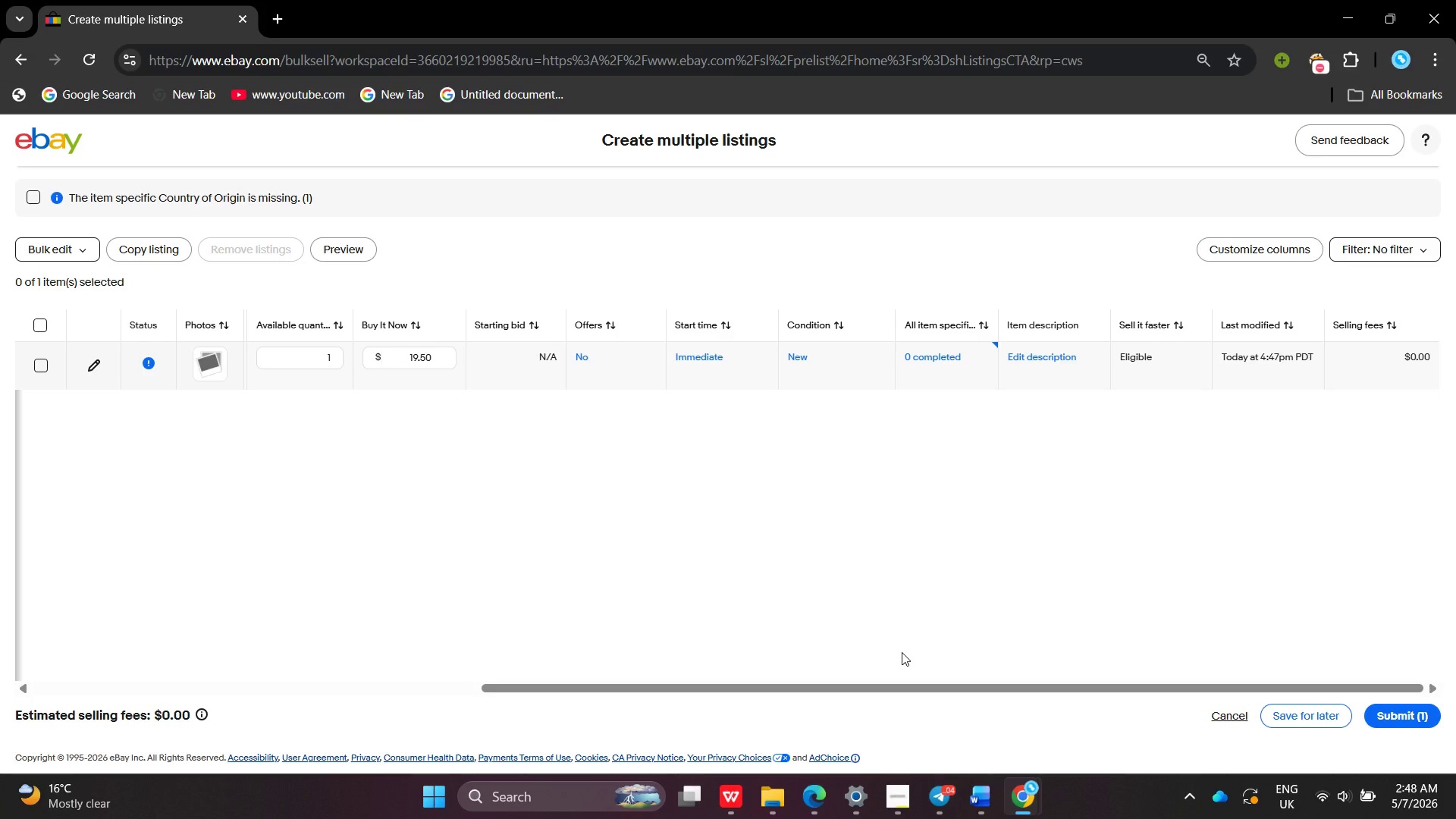 
wait(29.74)
 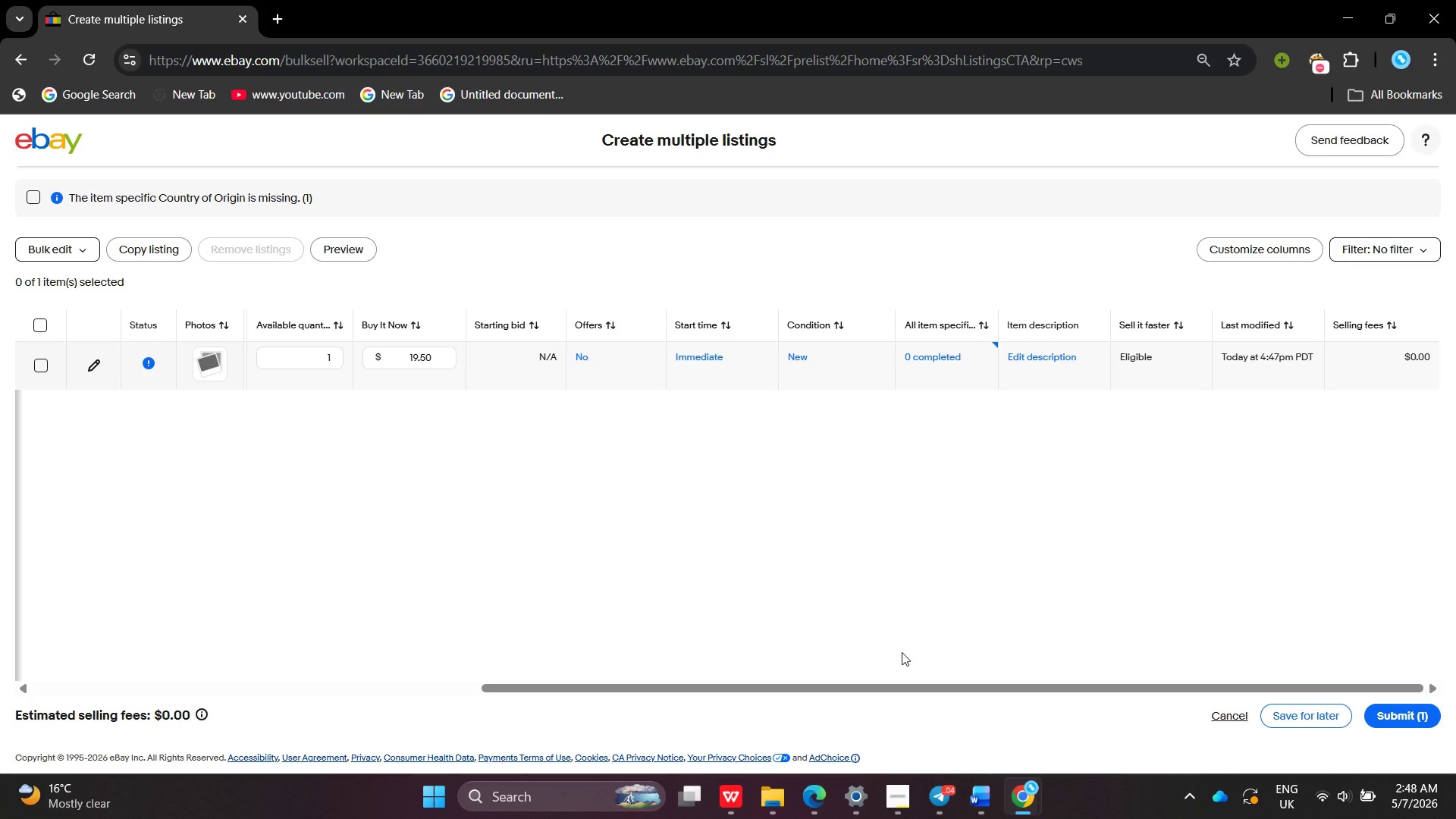 
left_click([102, 356])
 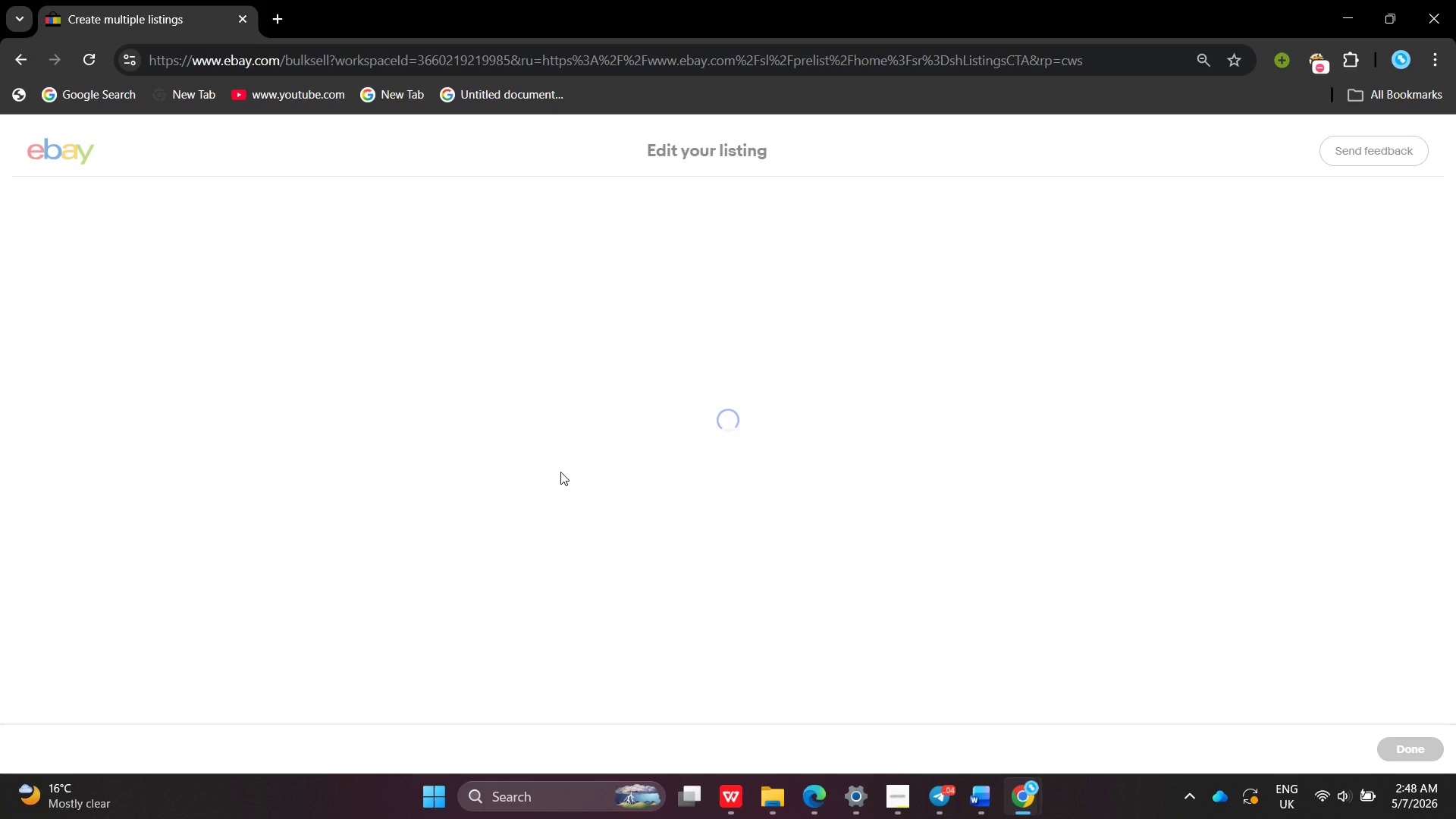 
mouse_move([720, 599])
 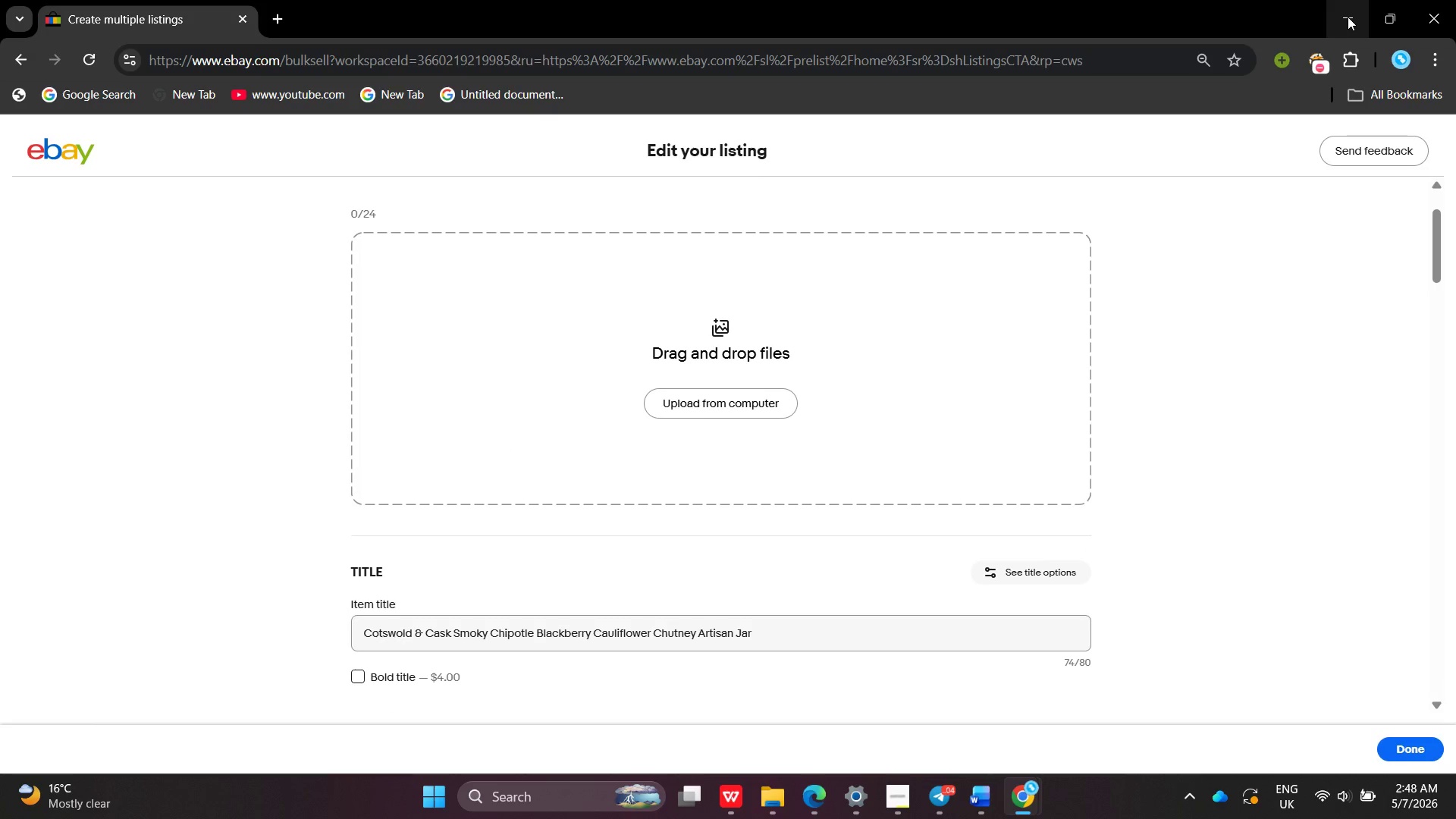 
left_click([1348, 17])
 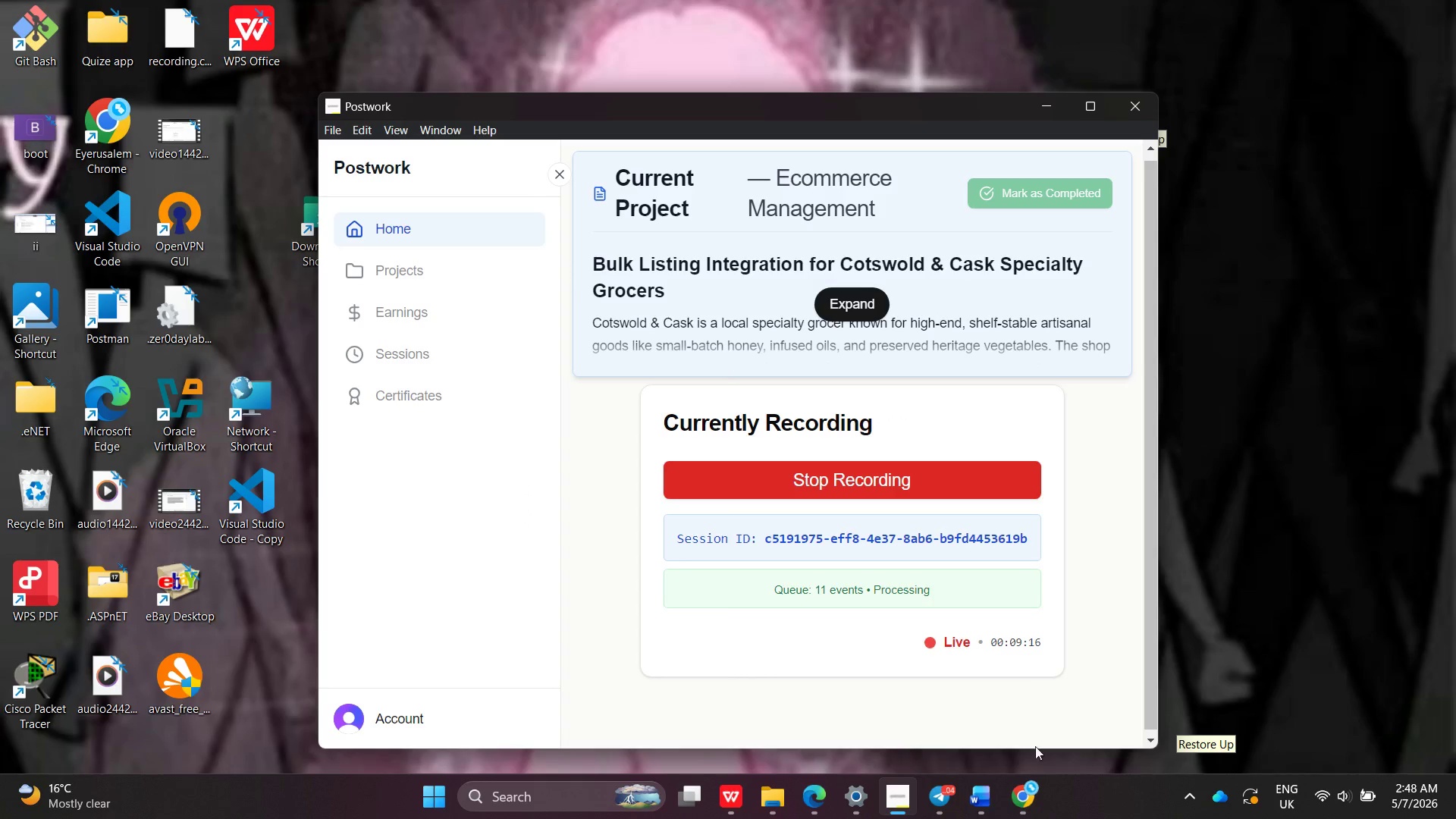 
left_click([1015, 818])
 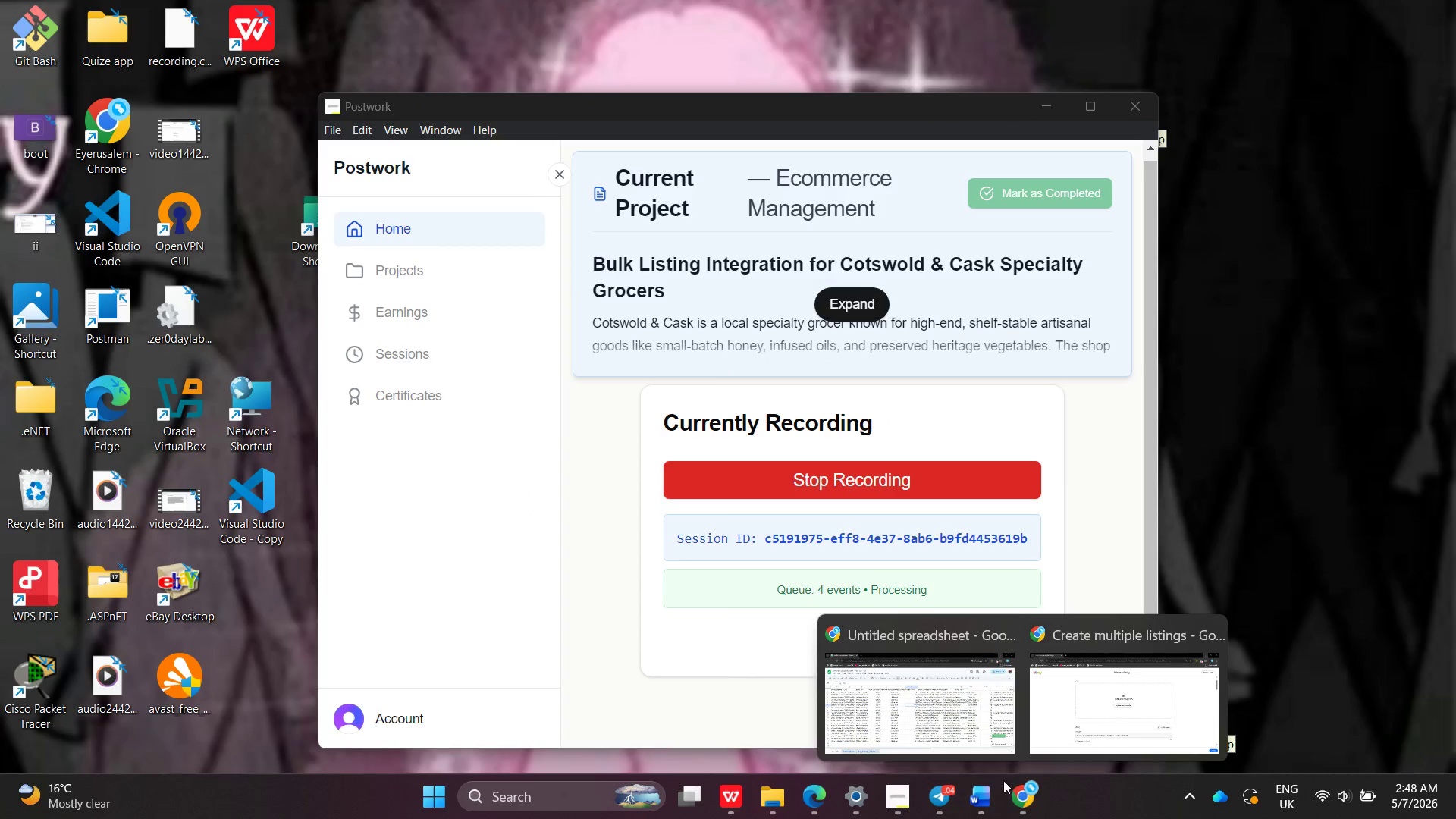 
left_click([962, 696])
 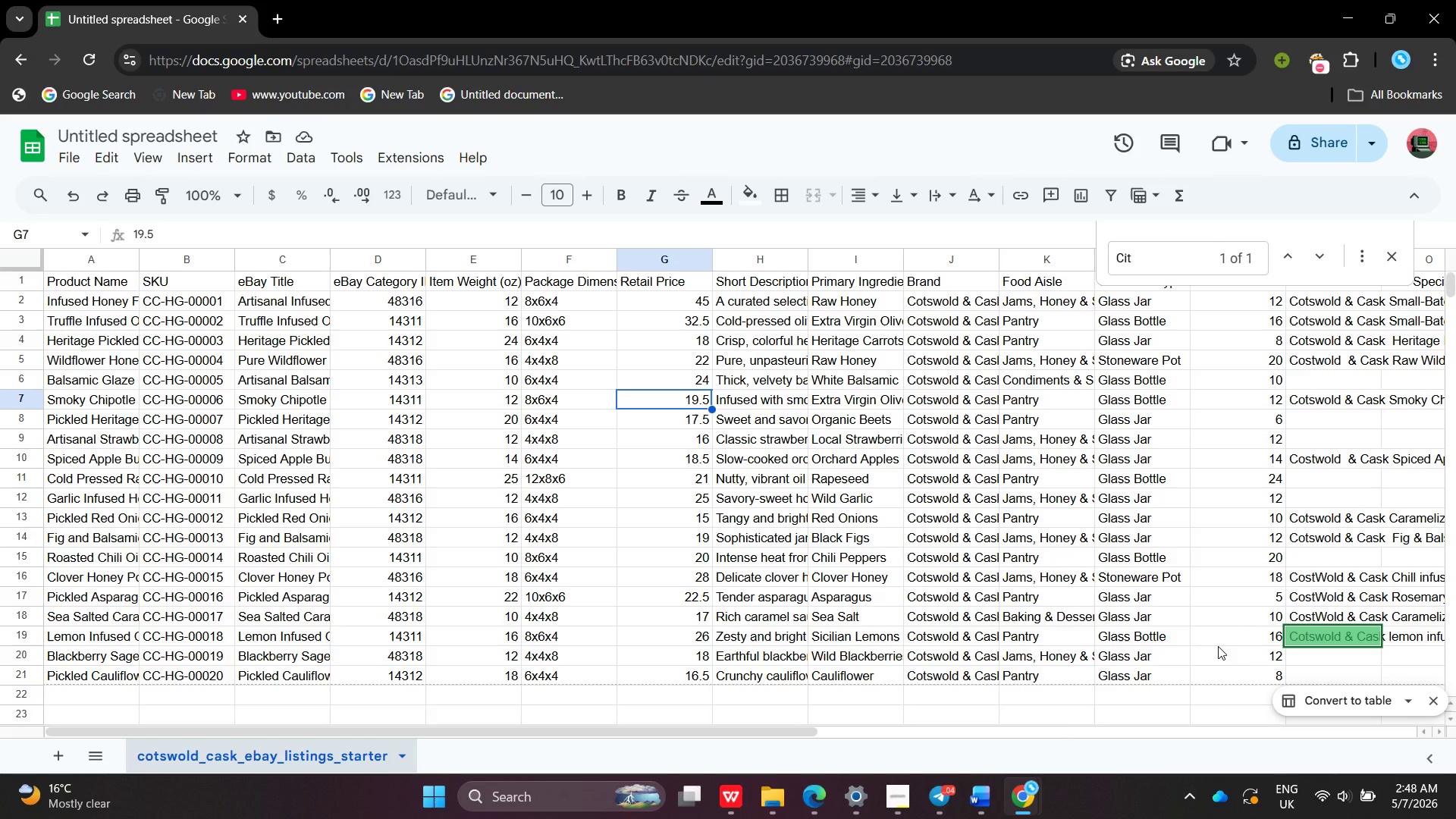 
left_click([1218, 646])
 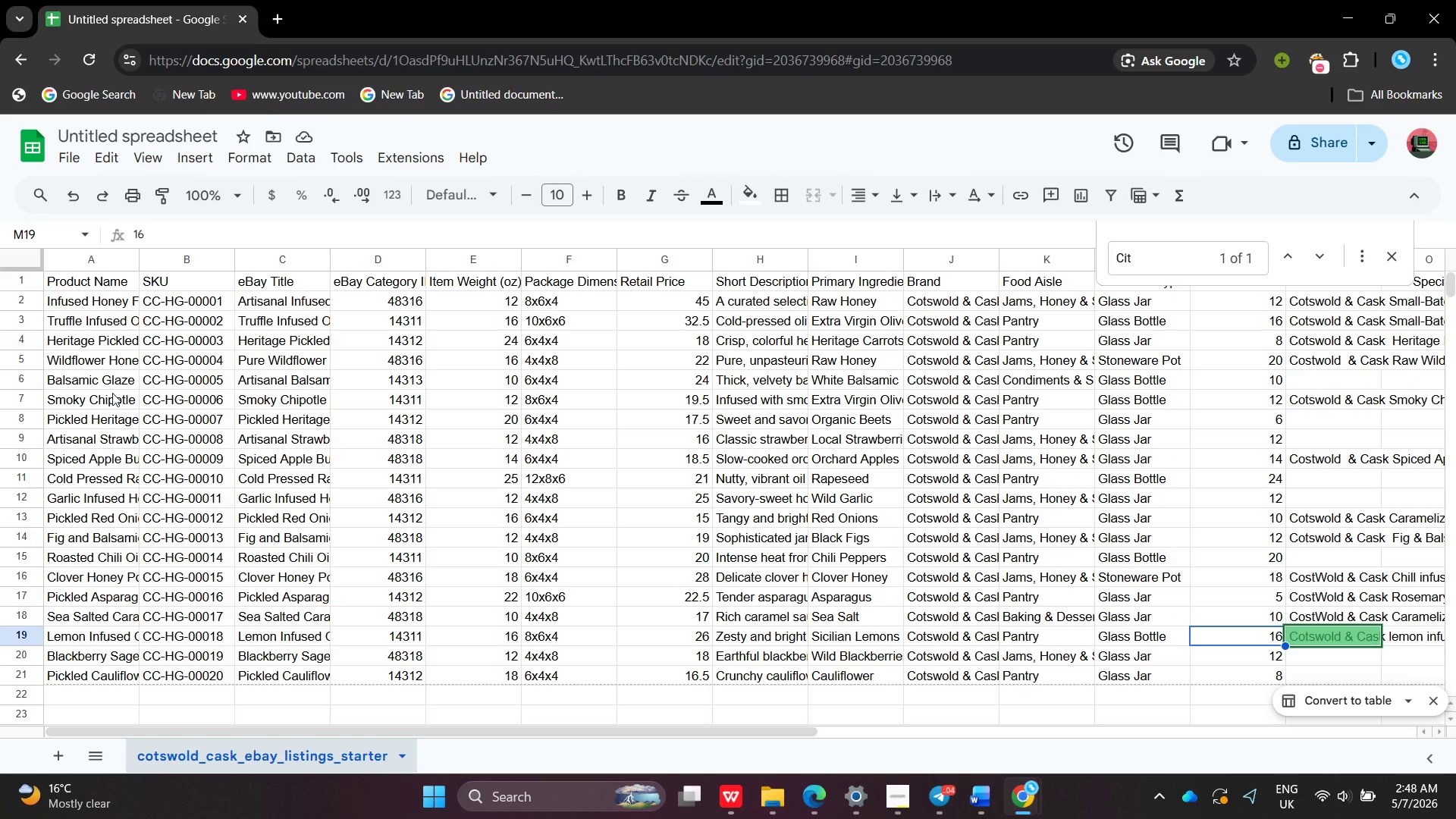 
left_click([116, 400])
 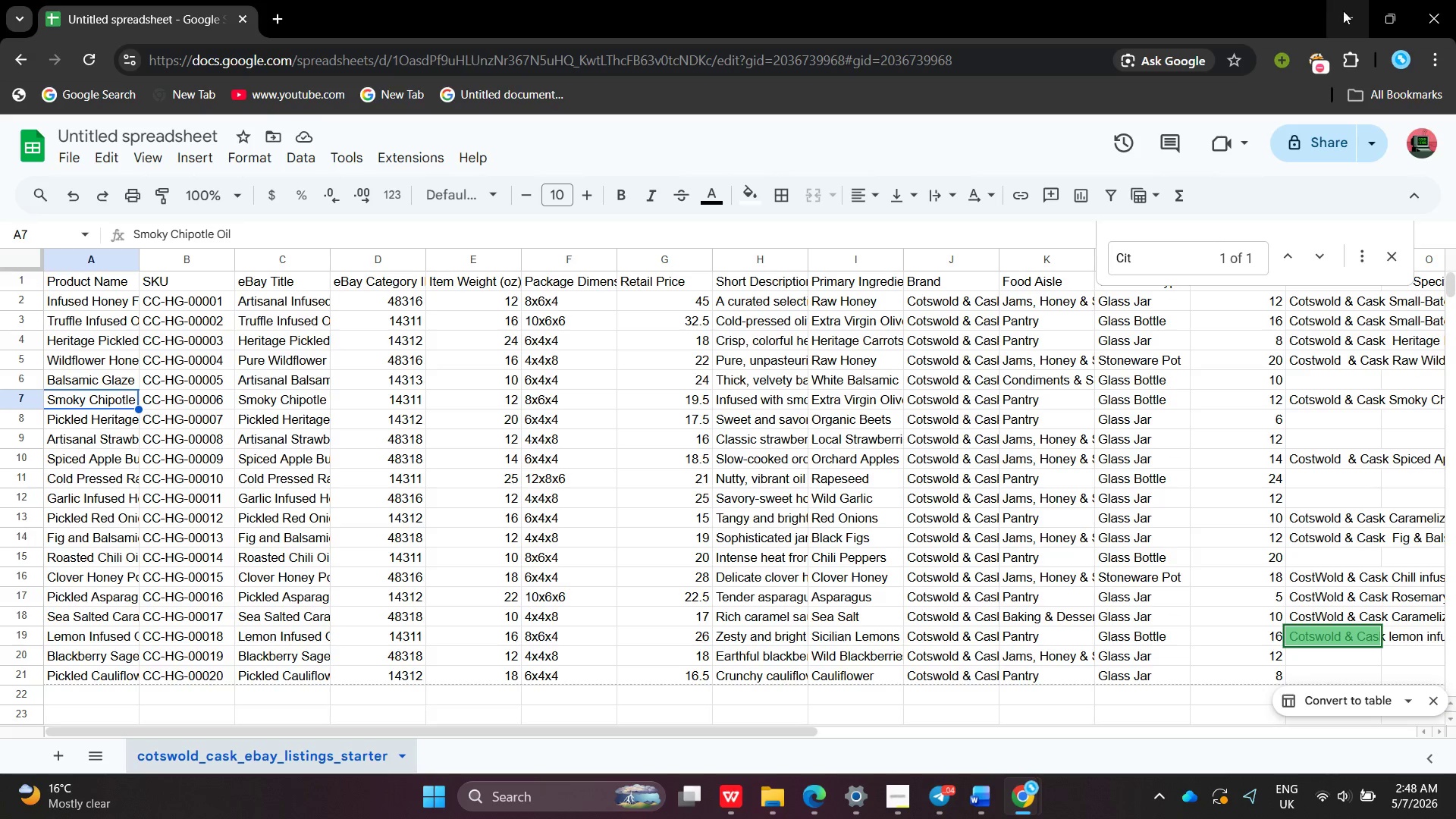 
left_click([1344, 11])